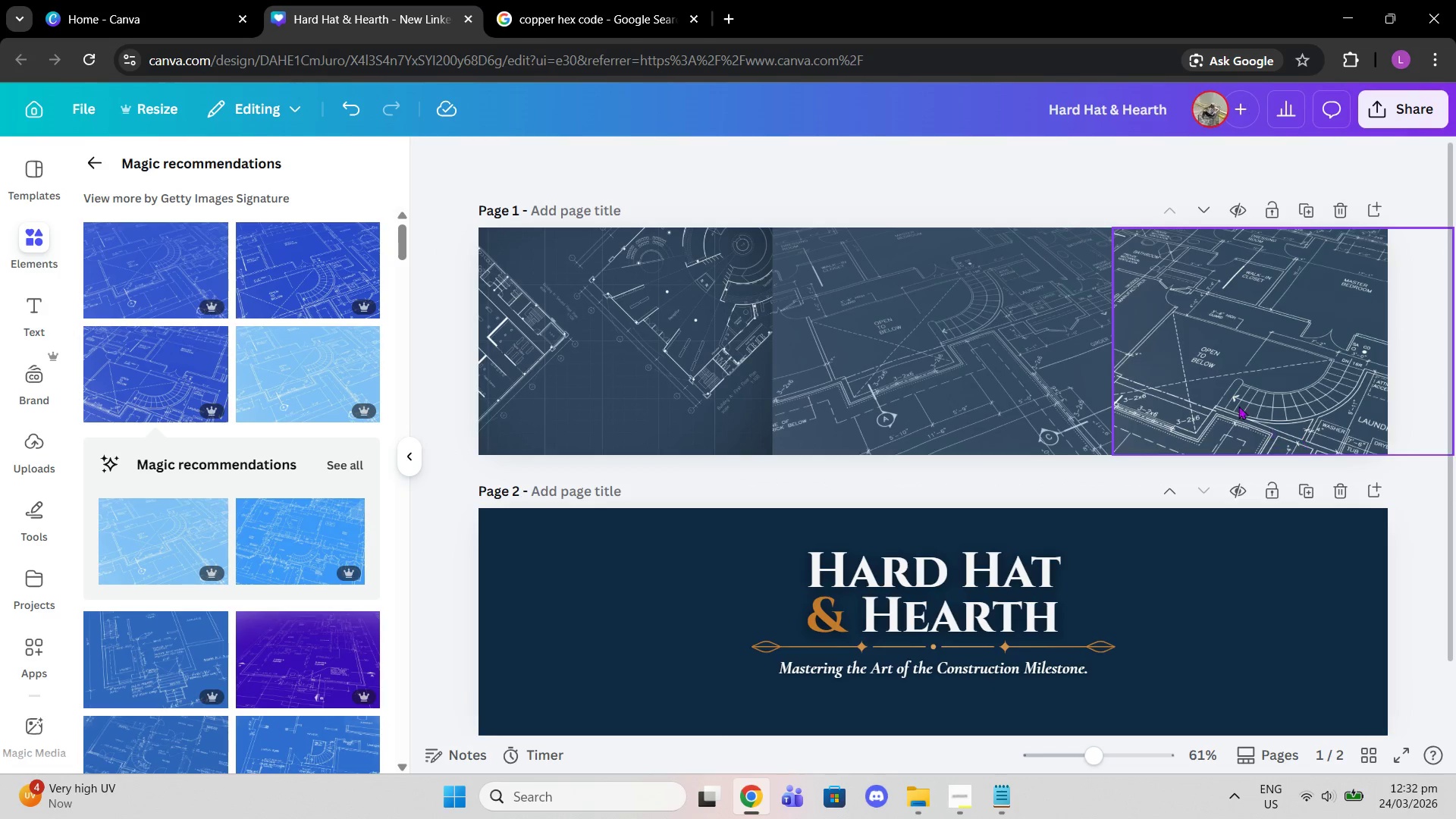 
left_click([1228, 398])
 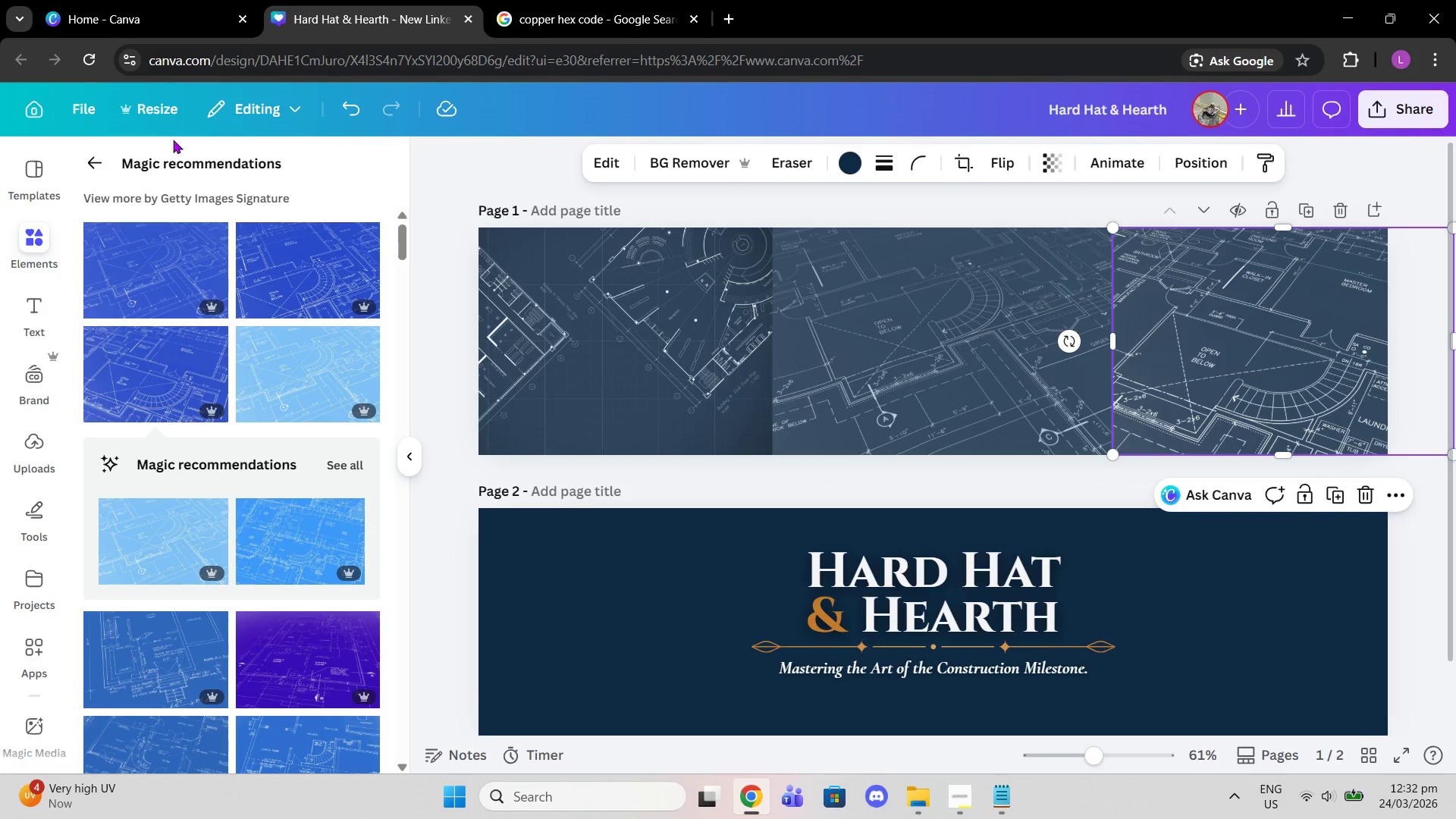 
left_click([96, 156])
 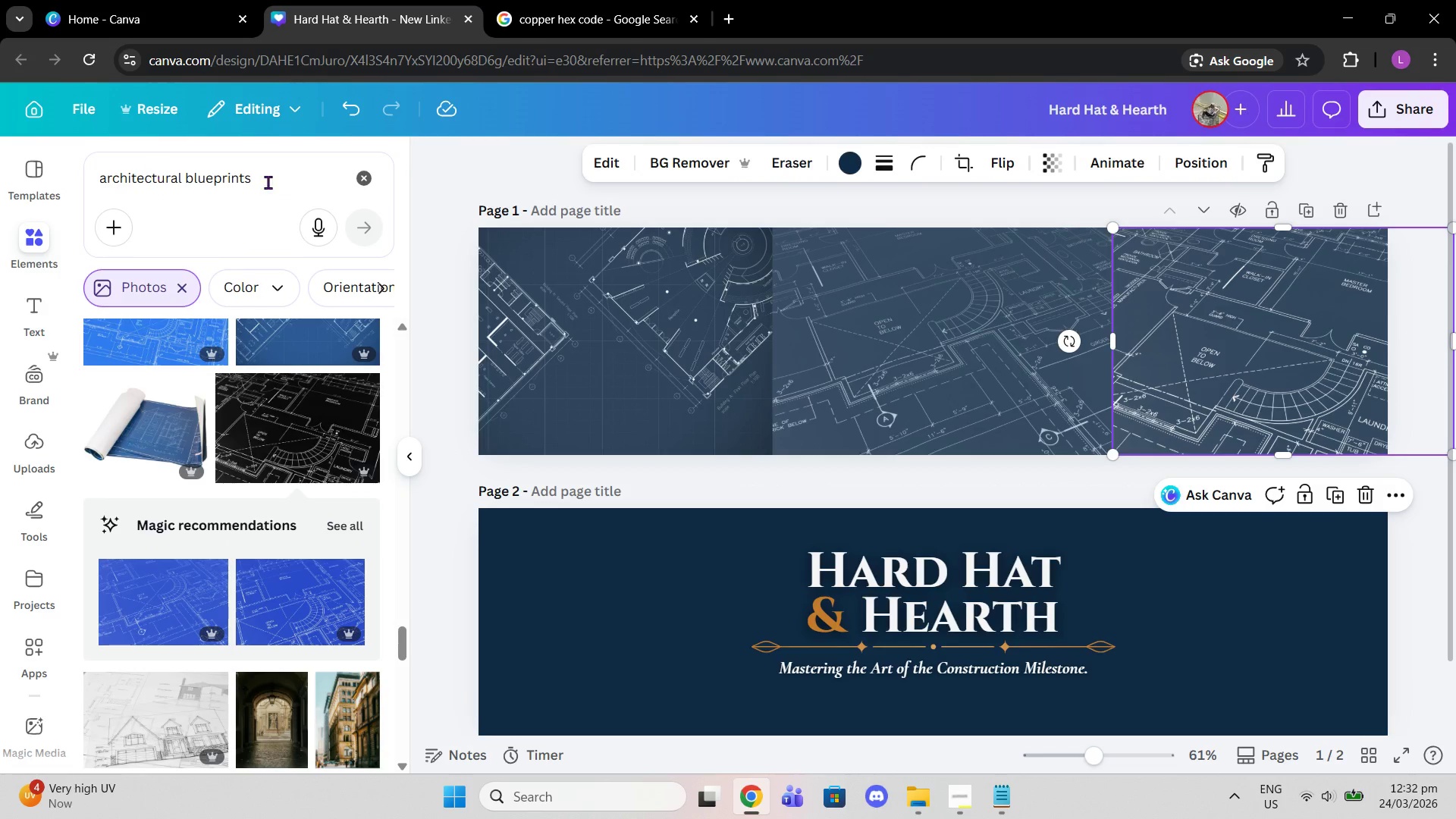 
left_click_drag(start_coordinate=[296, 182], to_coordinate=[100, 163])
 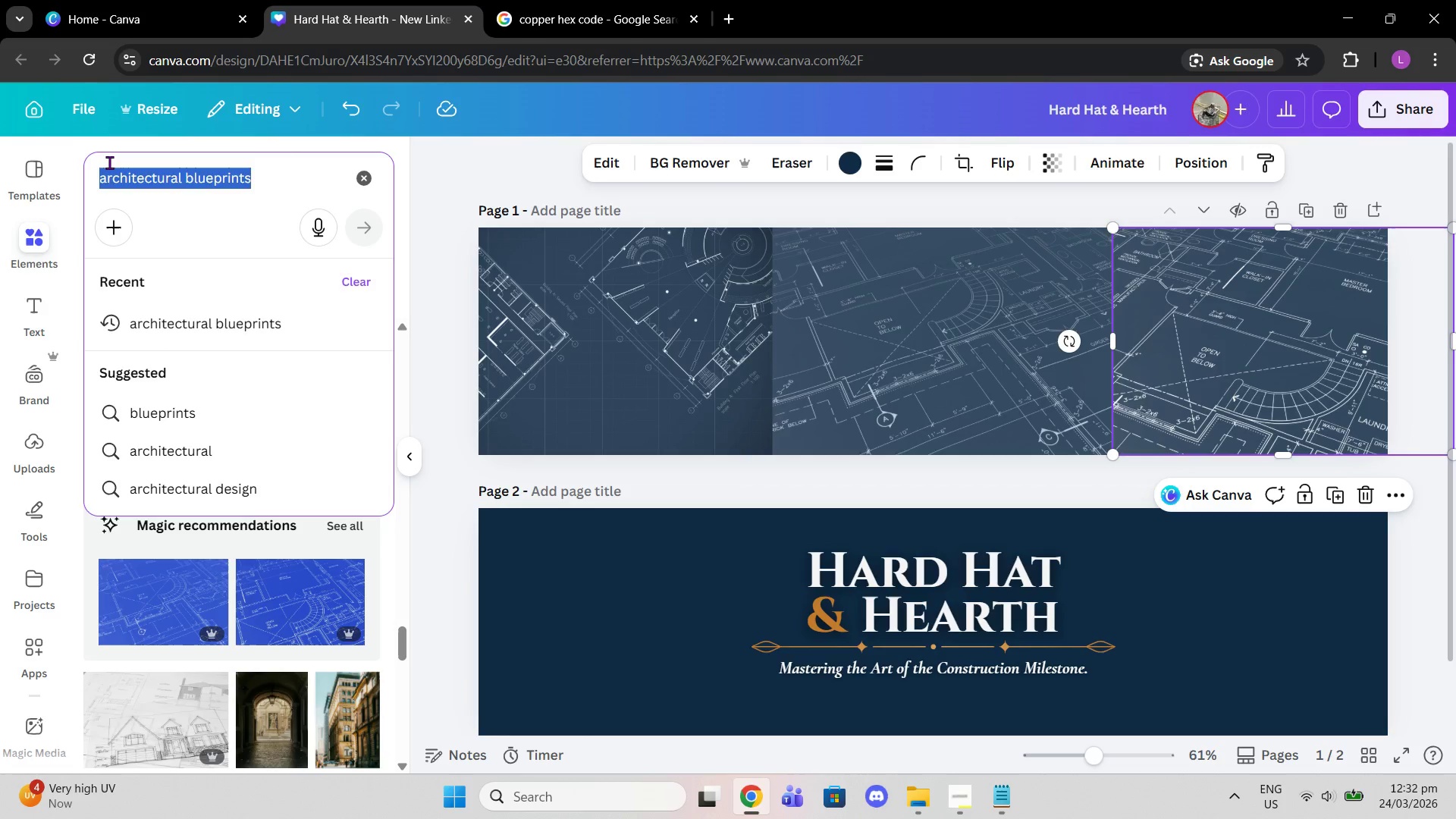 
type(squaee)
key(Backspace)
key(Backspace)
type(re)
 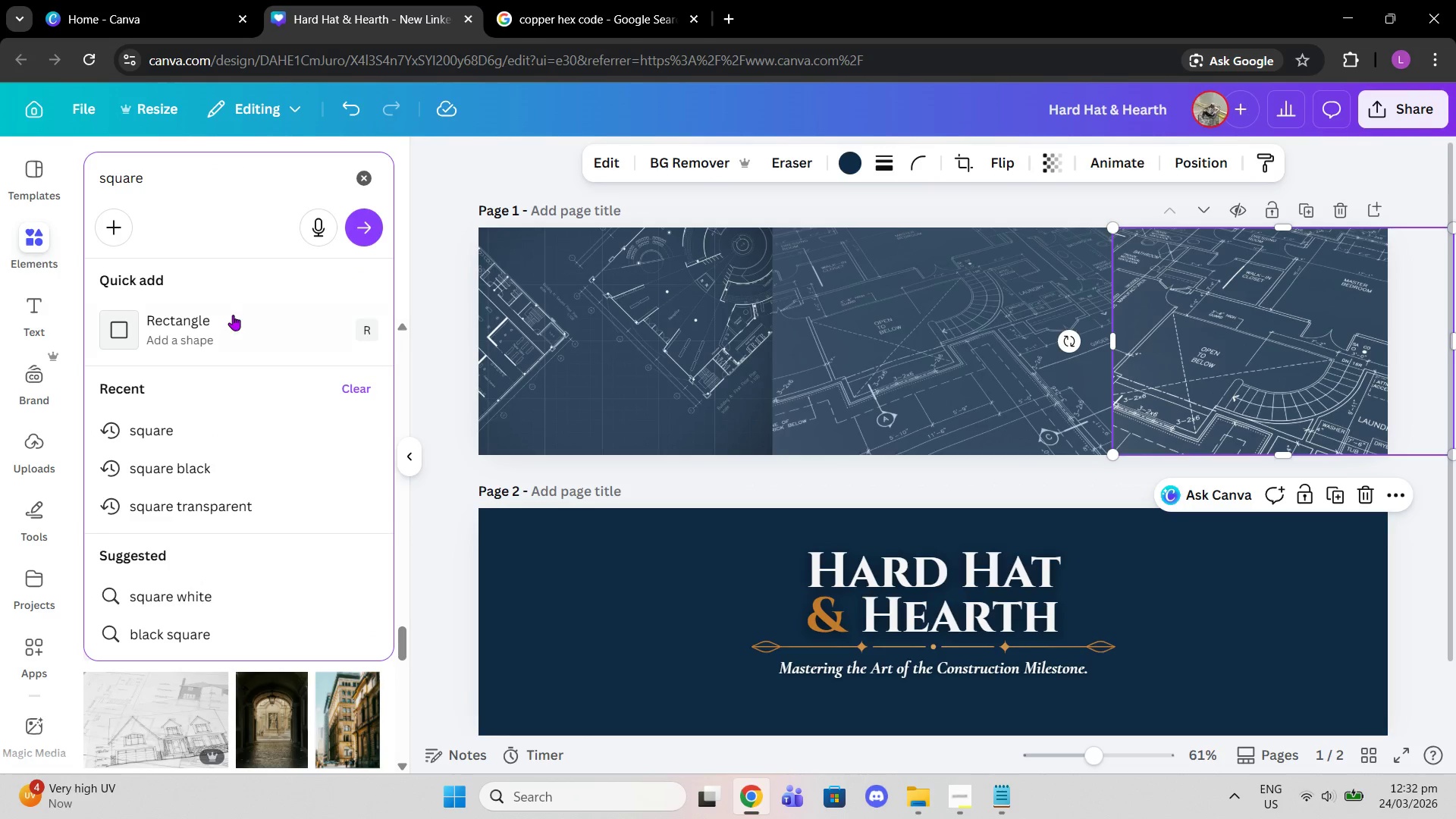 
left_click([231, 325])
 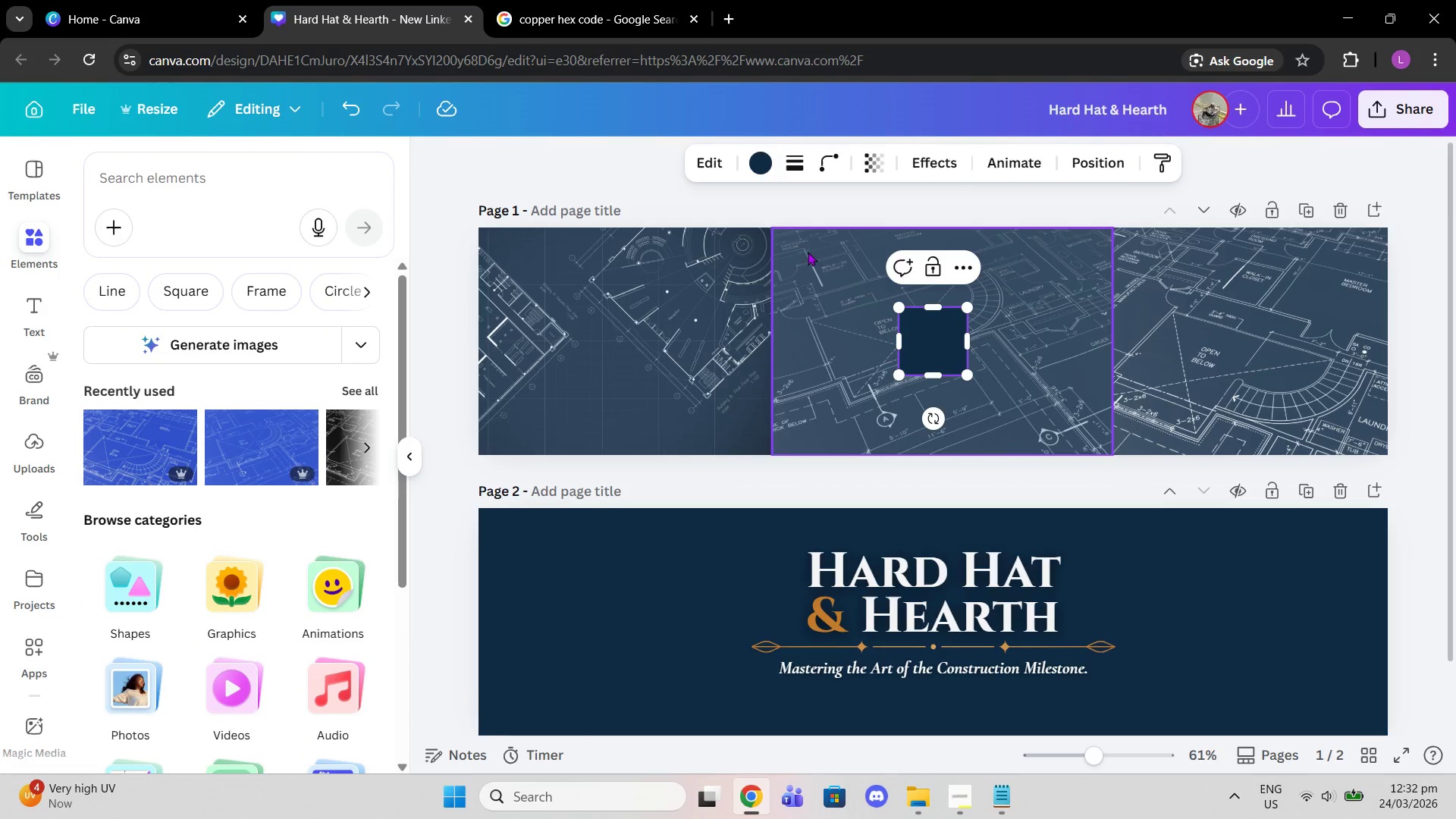 
left_click([753, 168])
 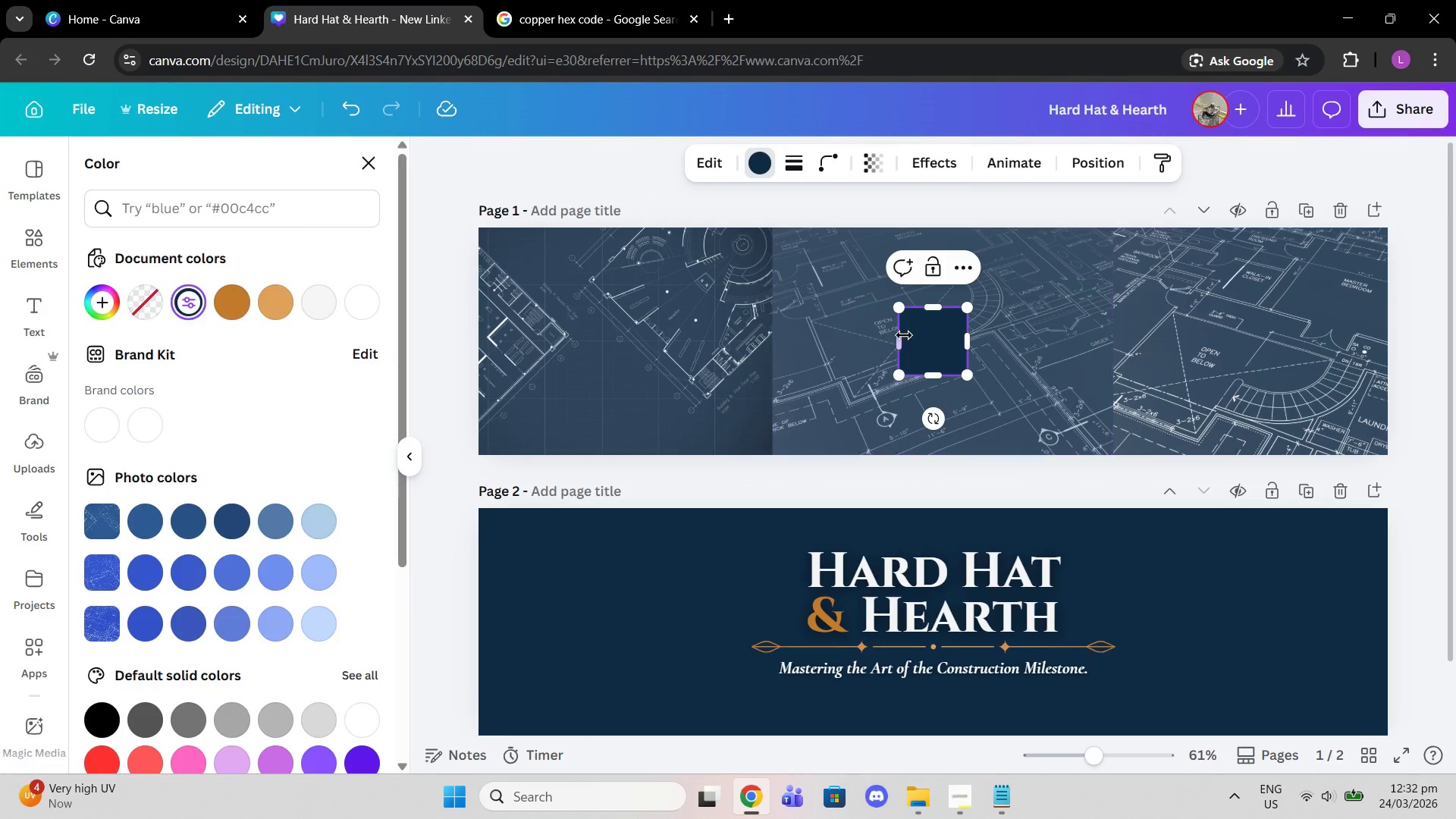 
left_click_drag(start_coordinate=[934, 340], to_coordinate=[406, 290])
 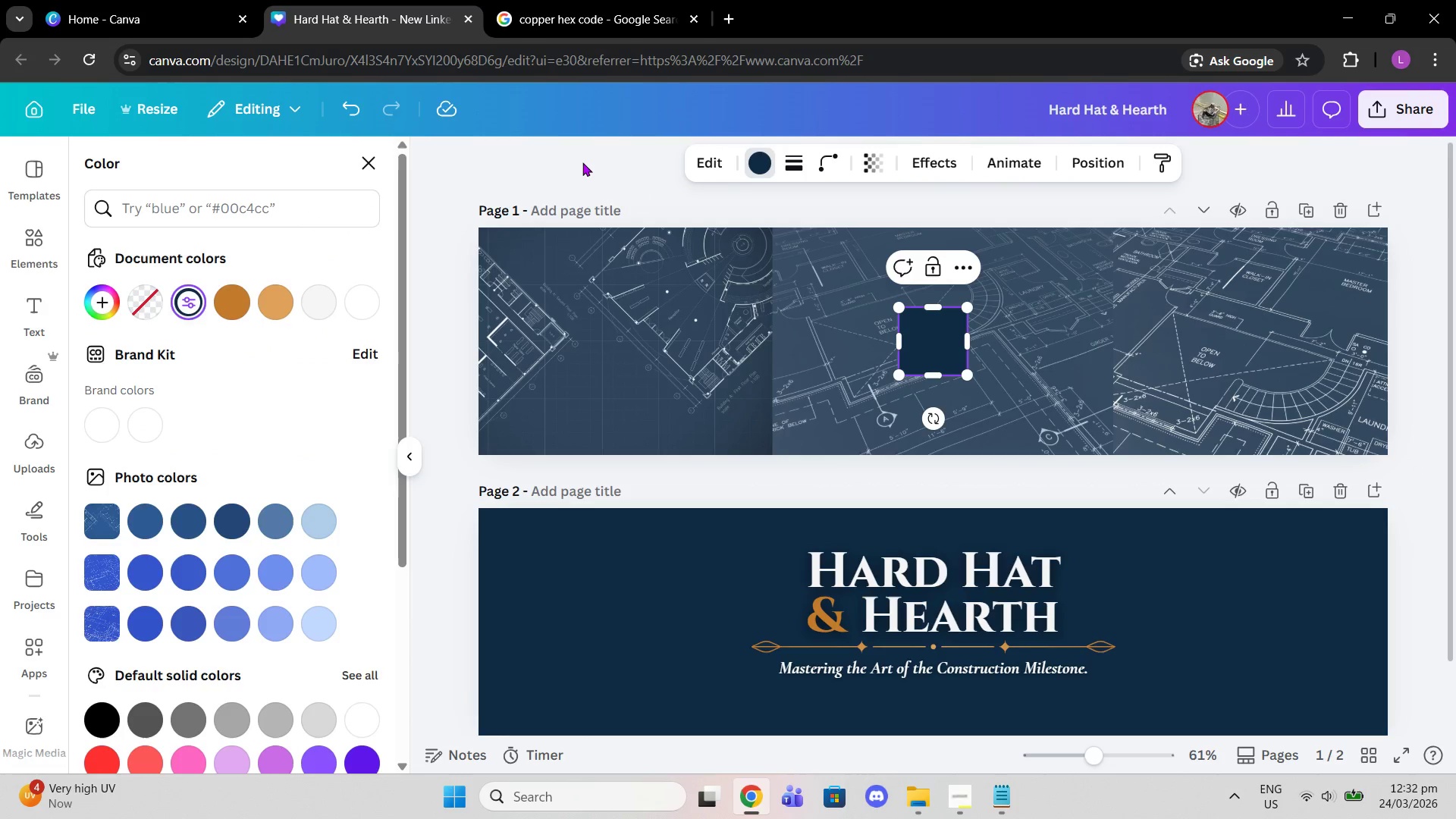 
left_click([591, 163])
 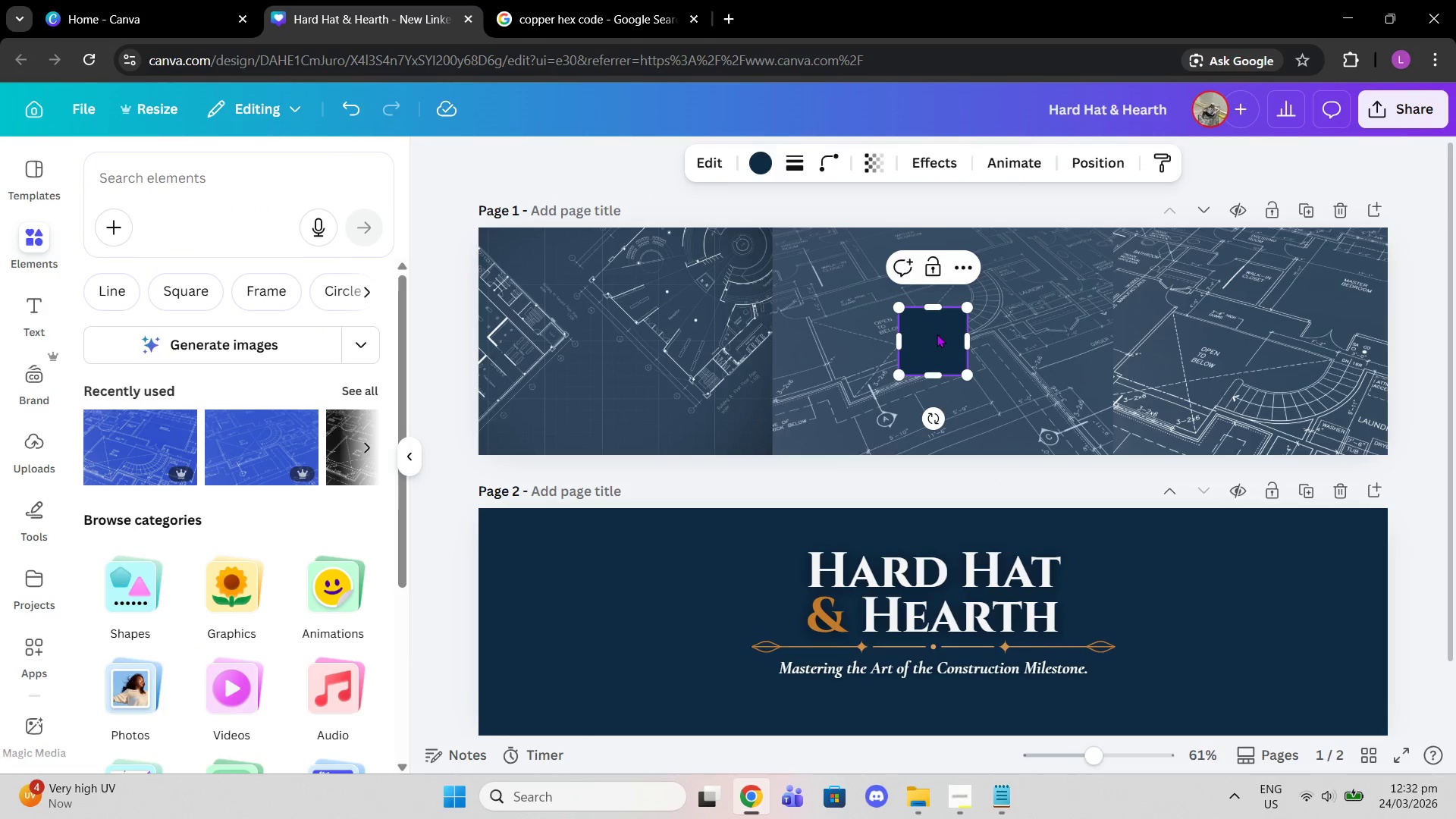 
left_click_drag(start_coordinate=[937, 334], to_coordinate=[511, 259])
 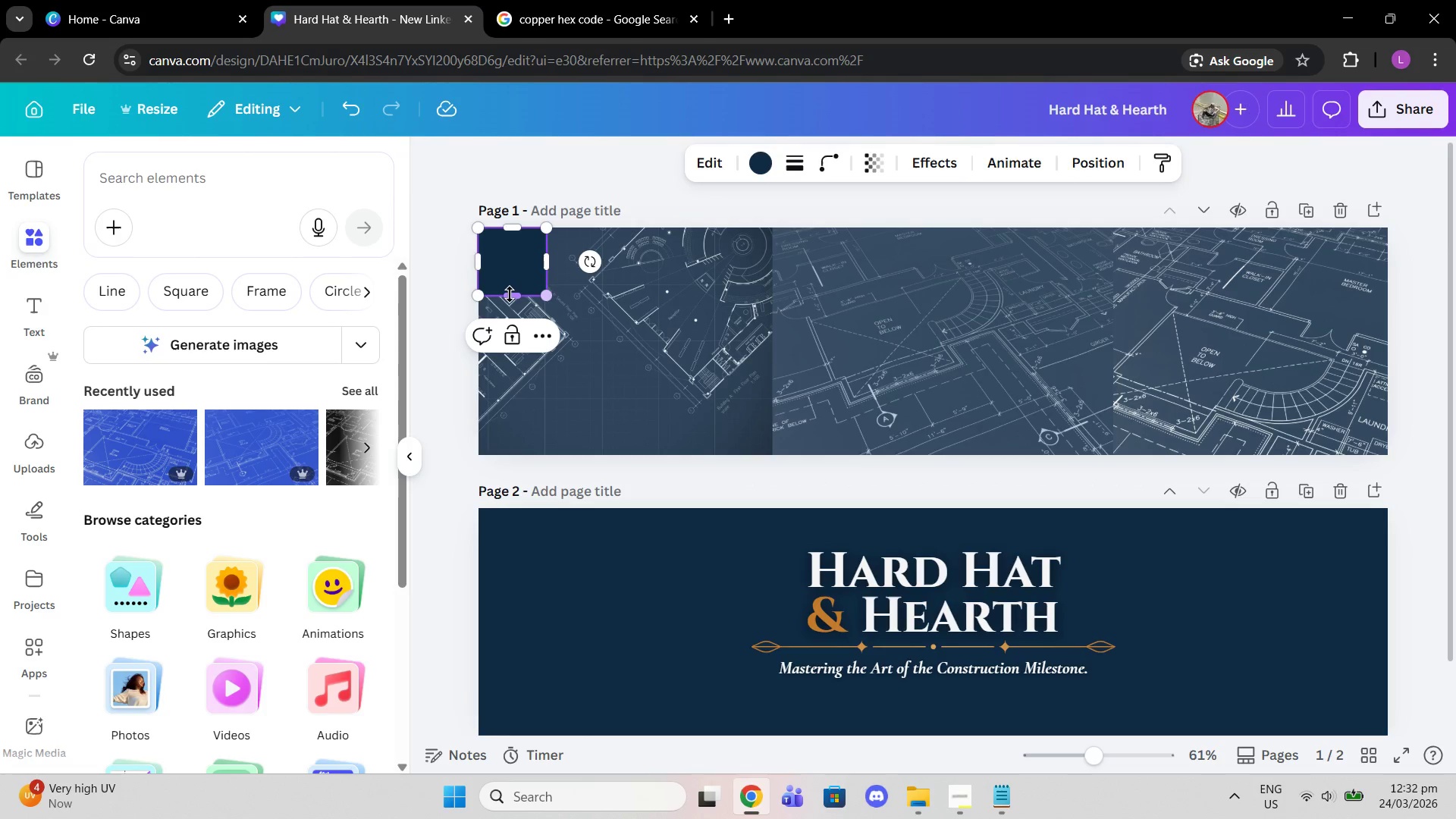 
left_click_drag(start_coordinate=[510, 294], to_coordinate=[533, 448])
 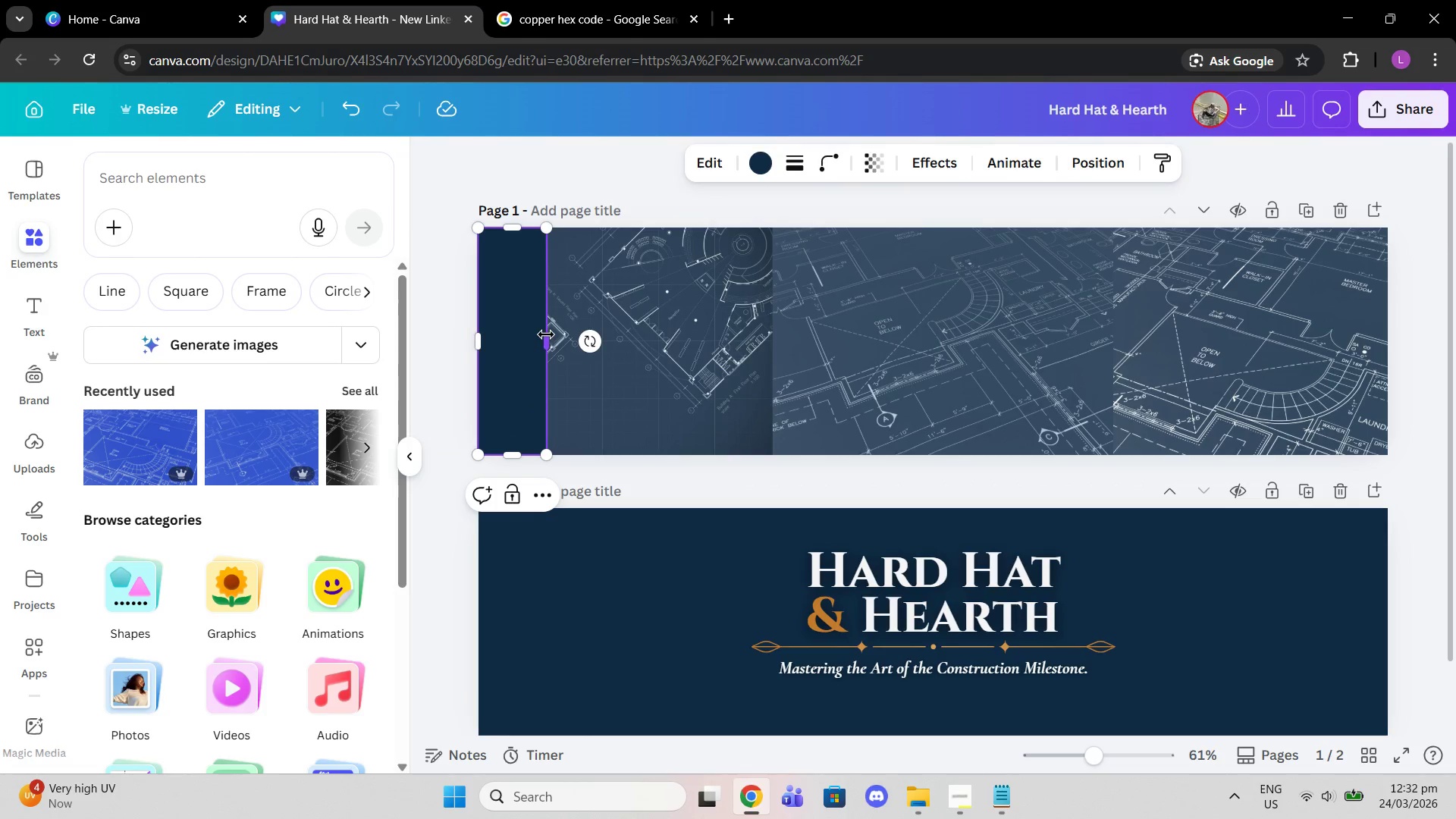 
left_click_drag(start_coordinate=[546, 334], to_coordinate=[1387, 389])
 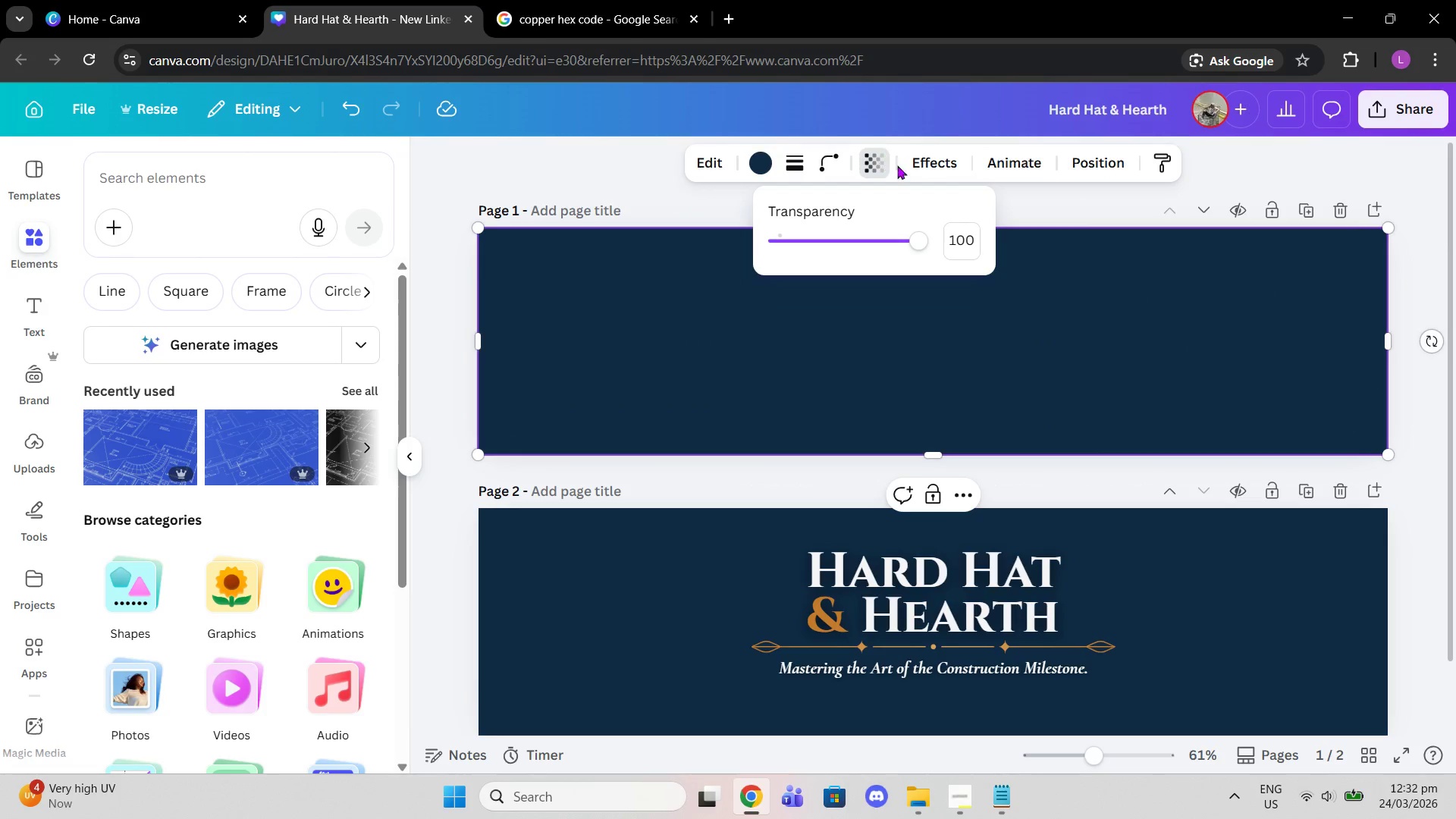 
left_click_drag(start_coordinate=[905, 238], to_coordinate=[898, 238])
 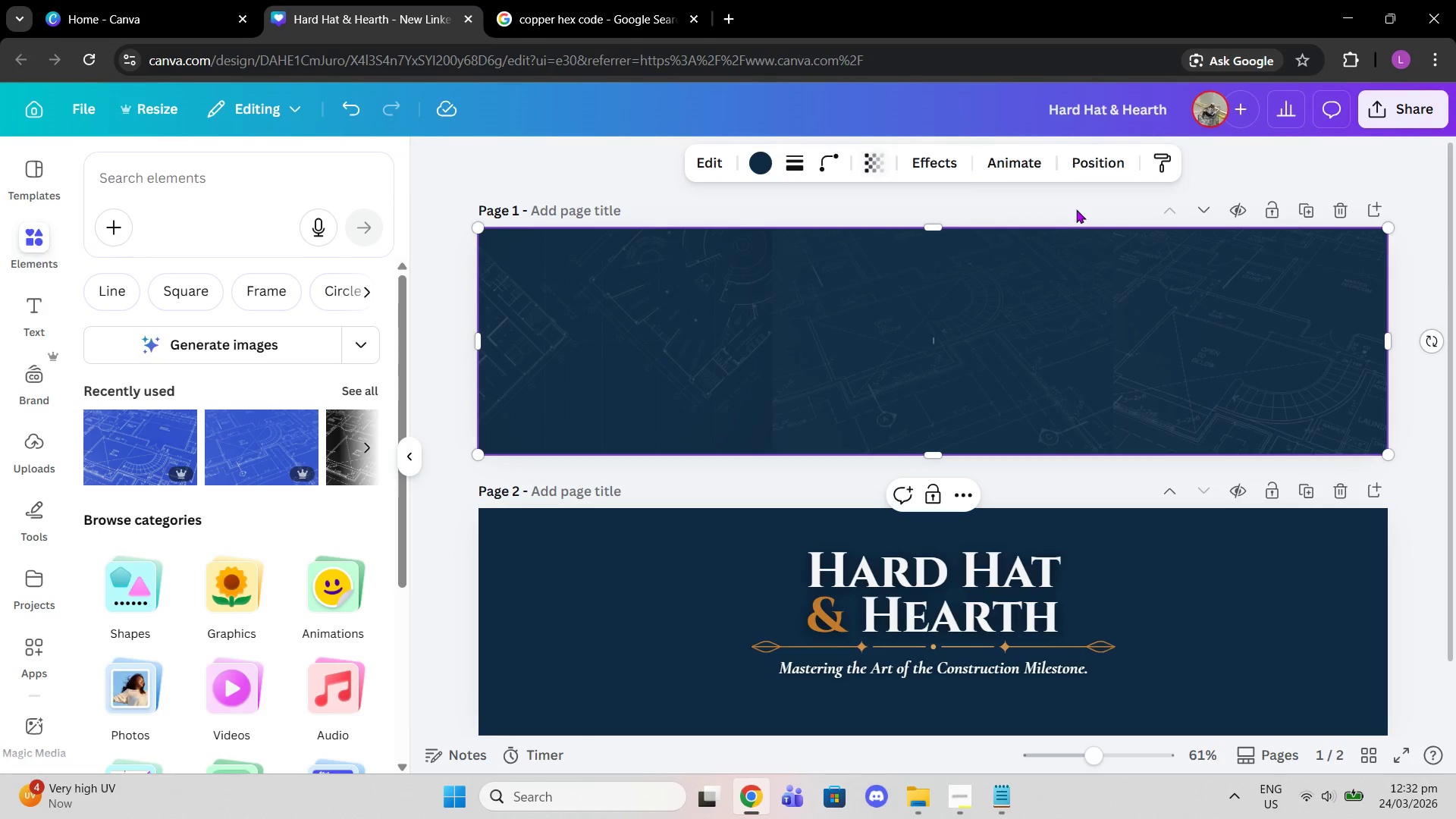 
double_click([1076, 209])
 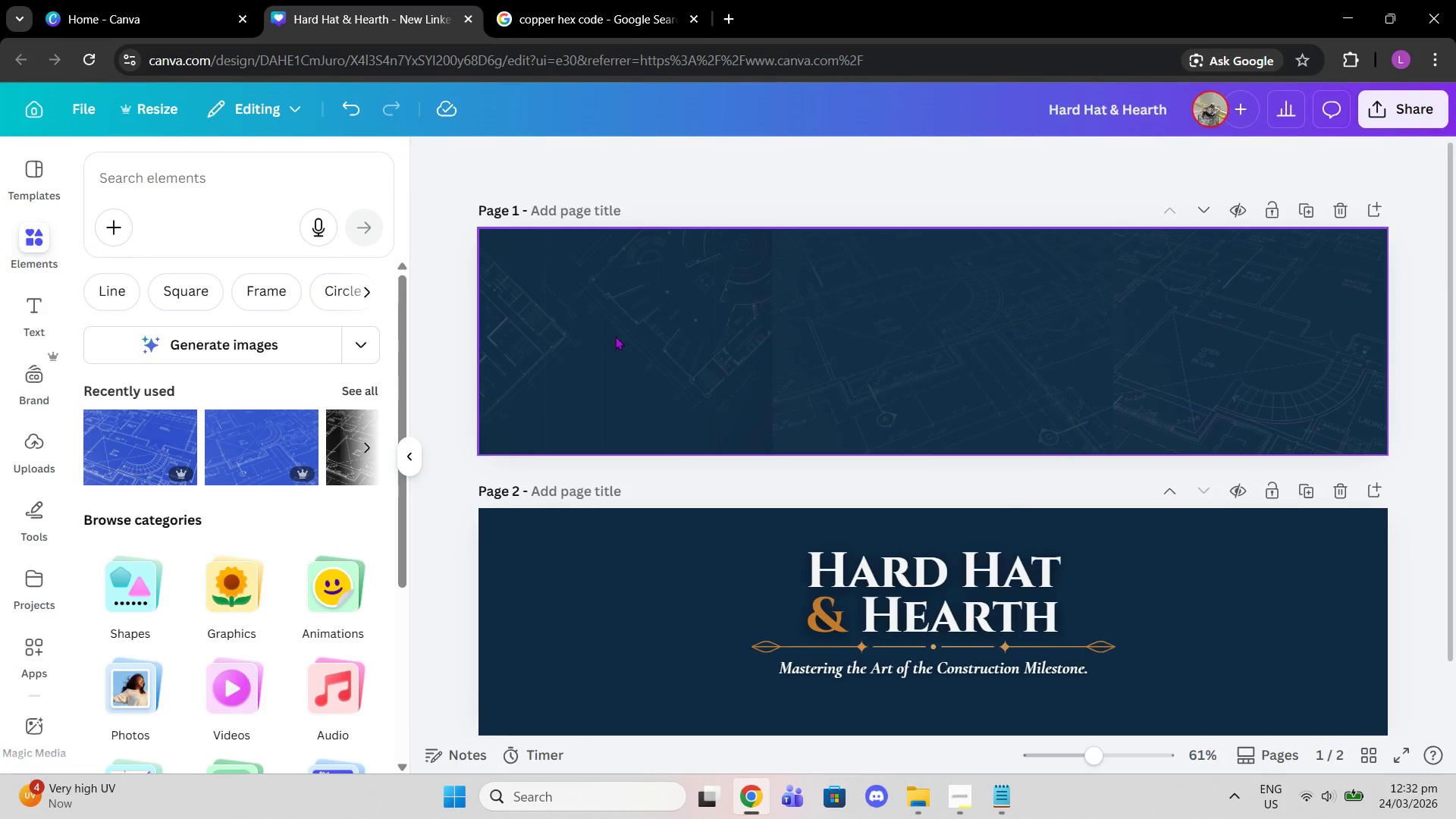 
left_click([615, 337])
 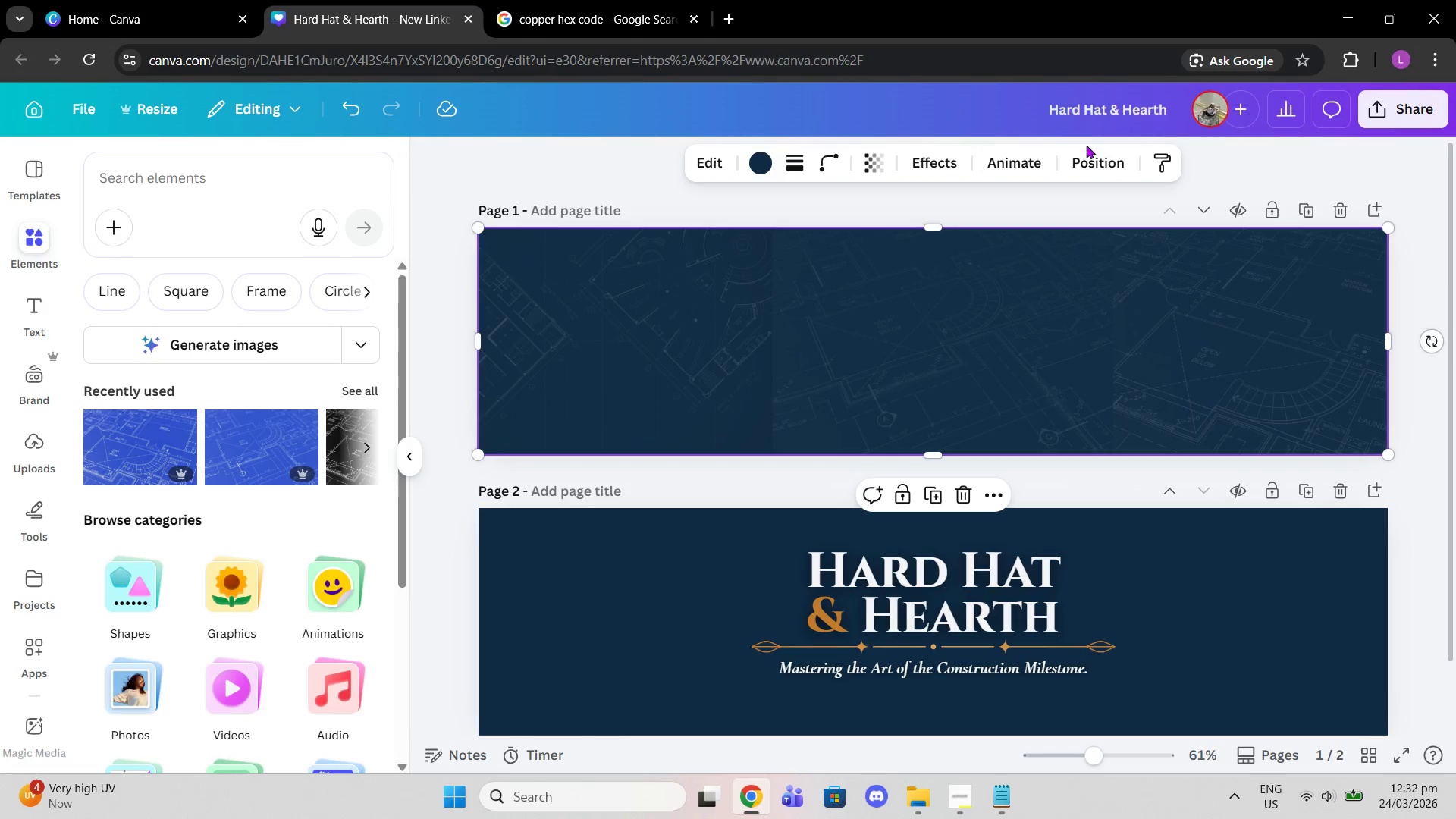 
left_click([1097, 155])
 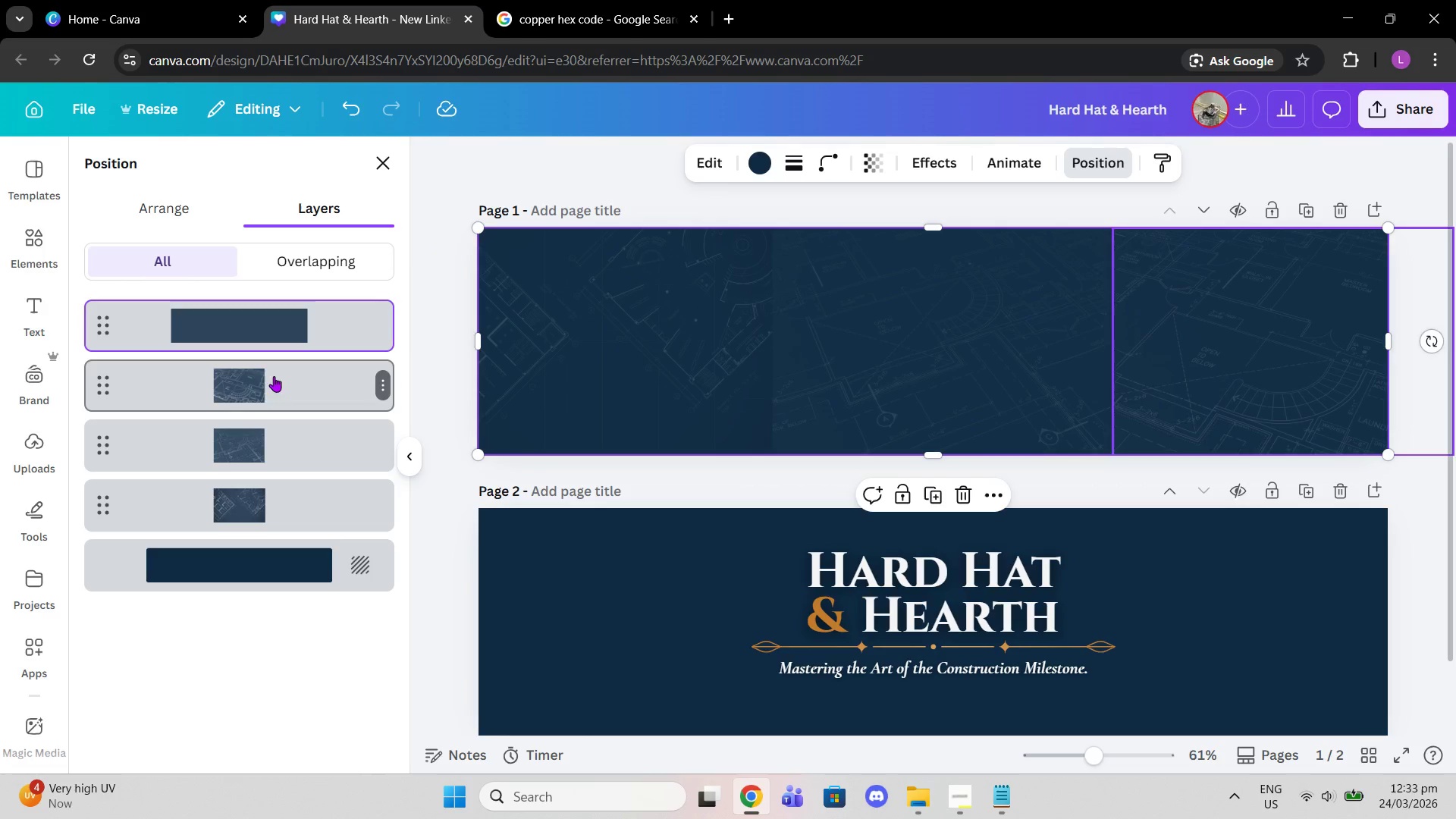 
left_click([272, 491])
 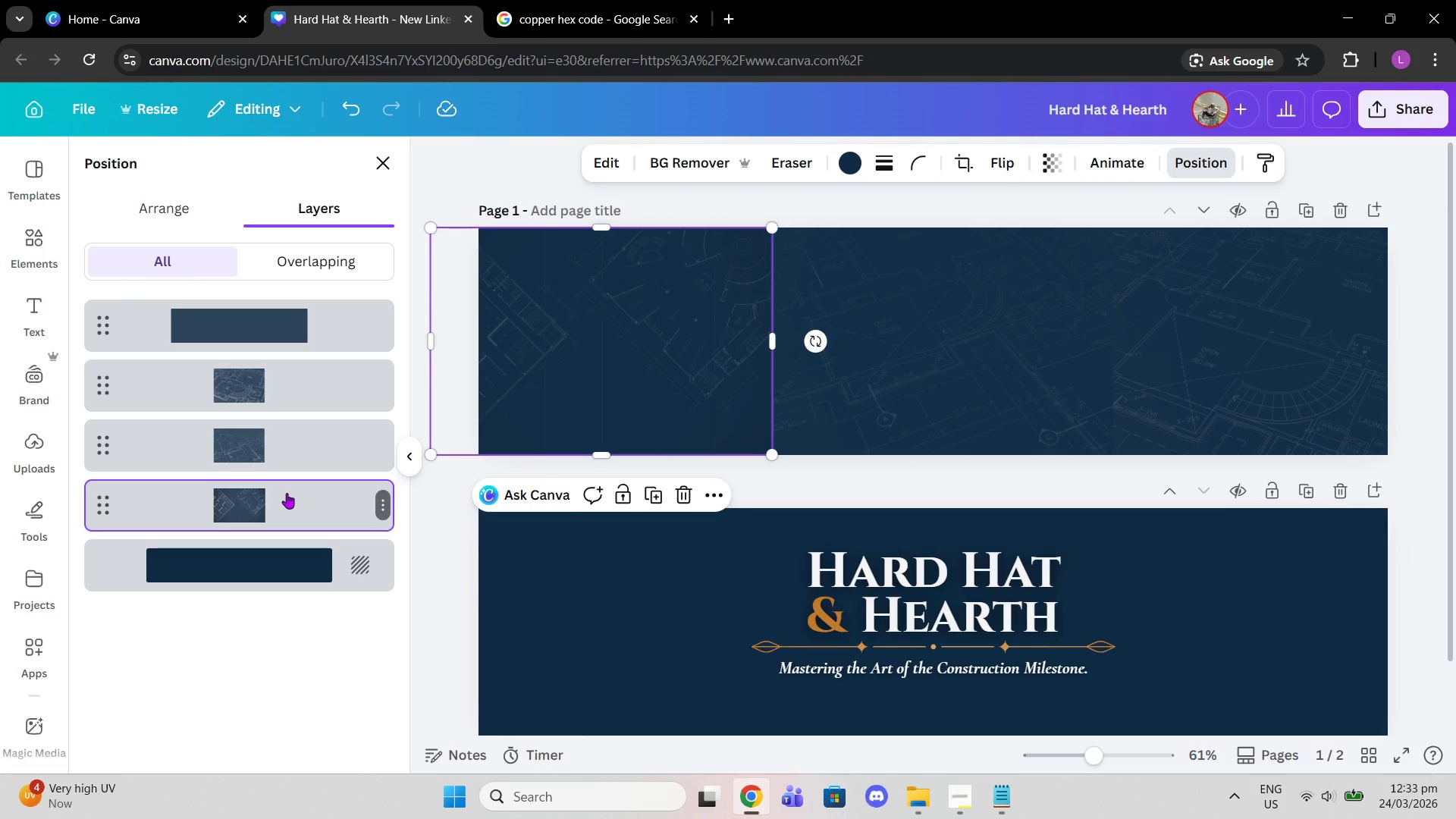 
key(Delete)
 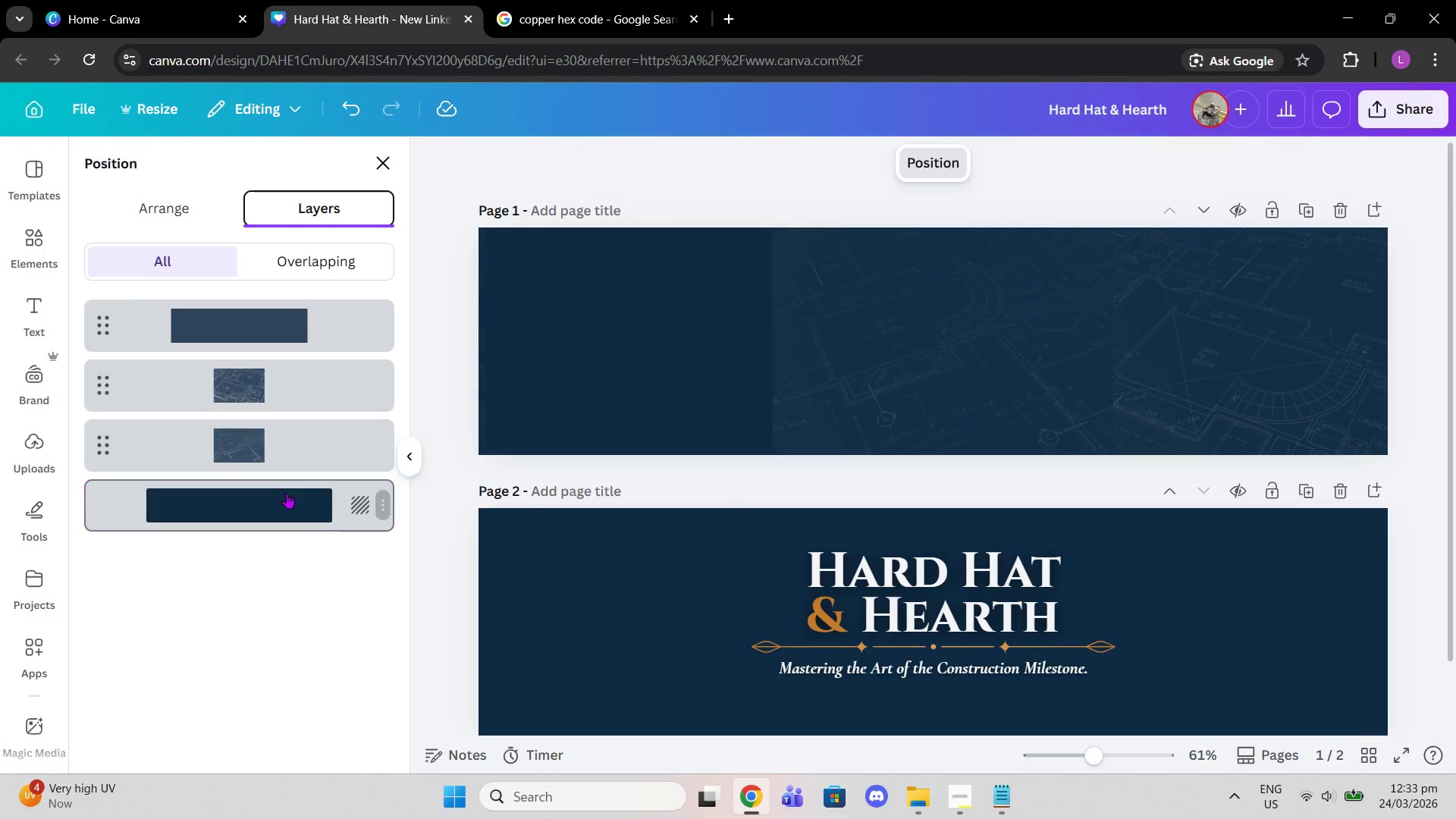 
key(Backslash)
 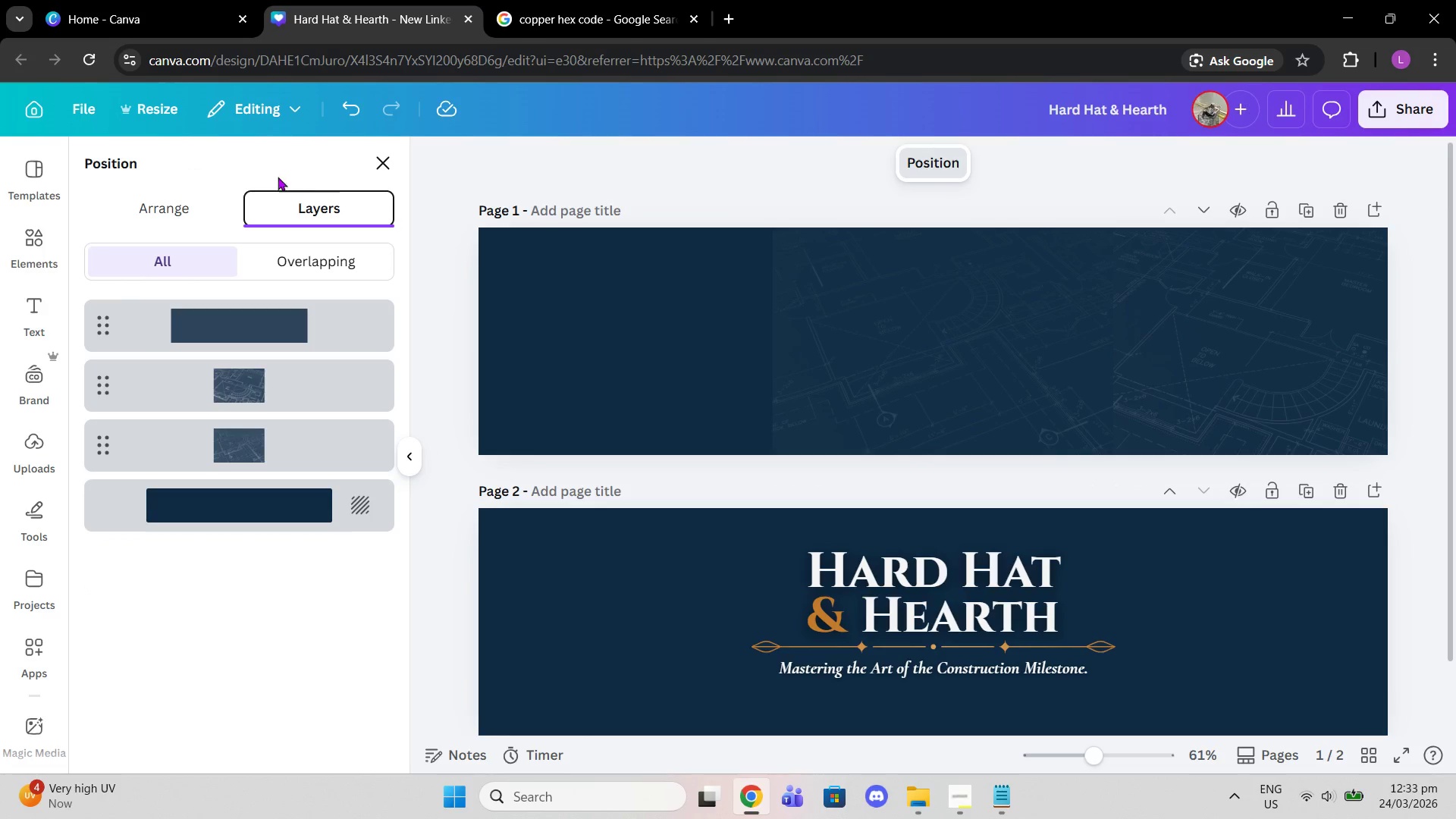 
left_click([375, 158])
 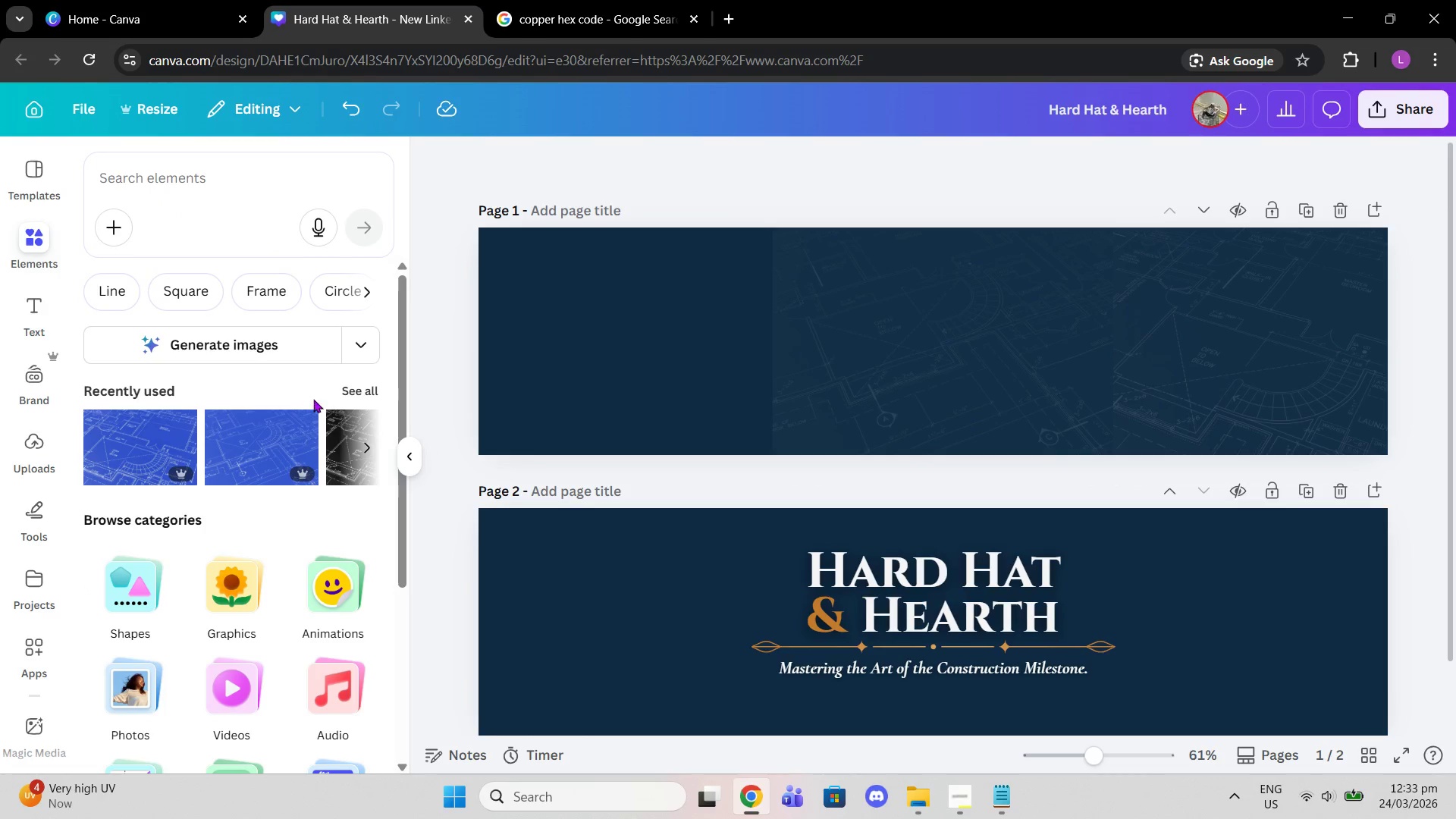 
left_click([357, 387])
 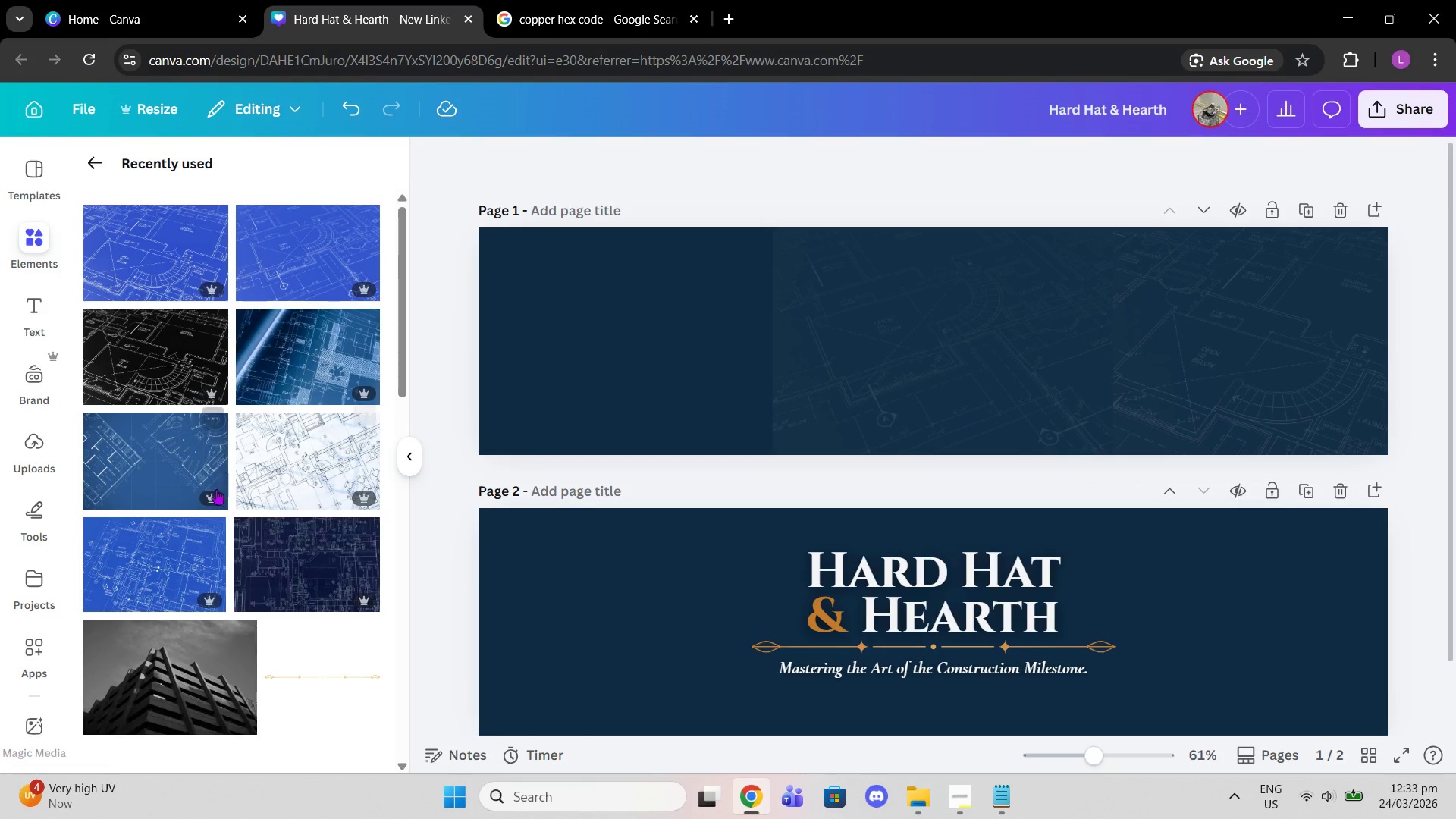 
left_click([153, 550])
 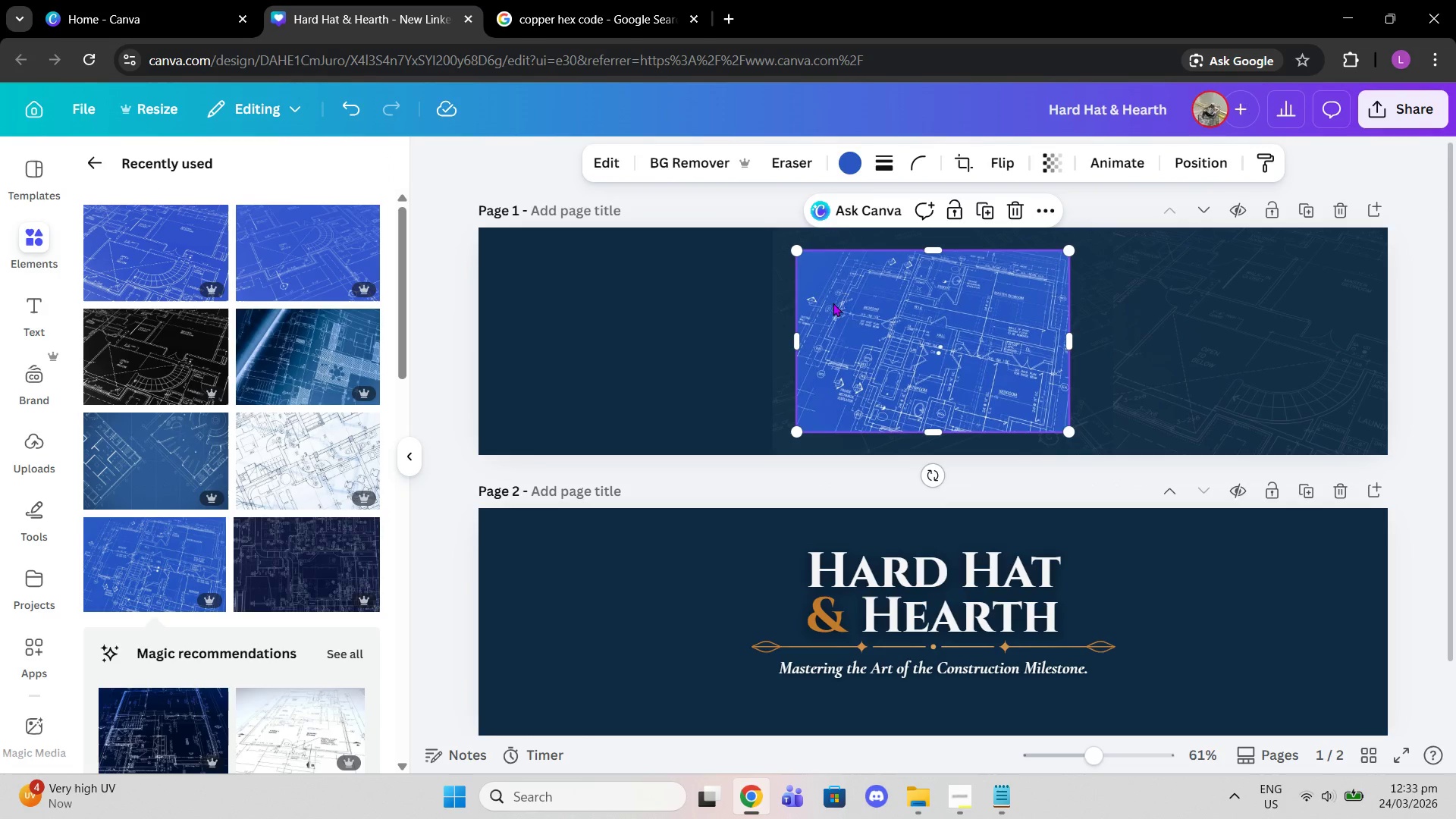 
left_click([843, 168])
 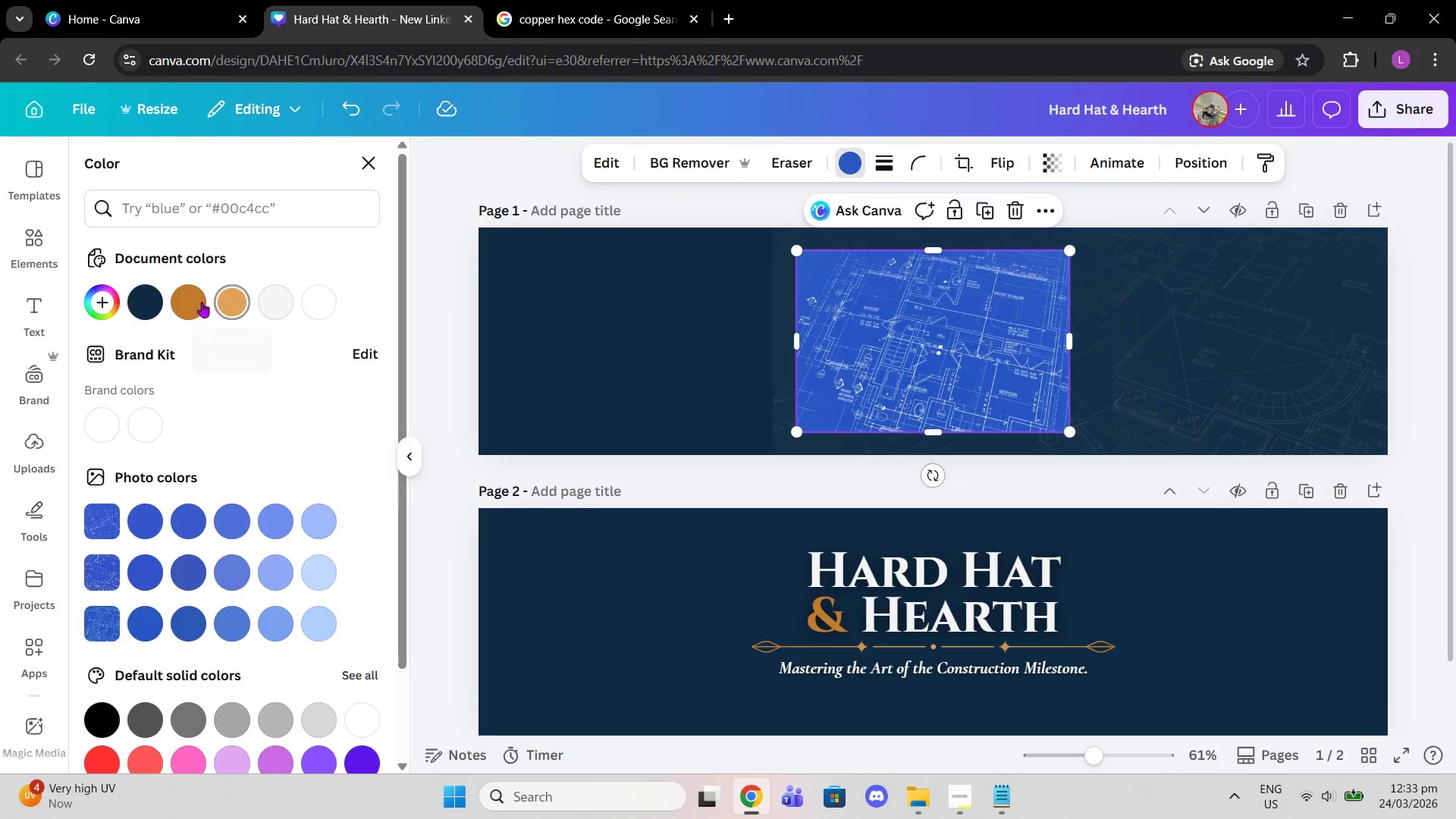 
left_click([136, 302])
 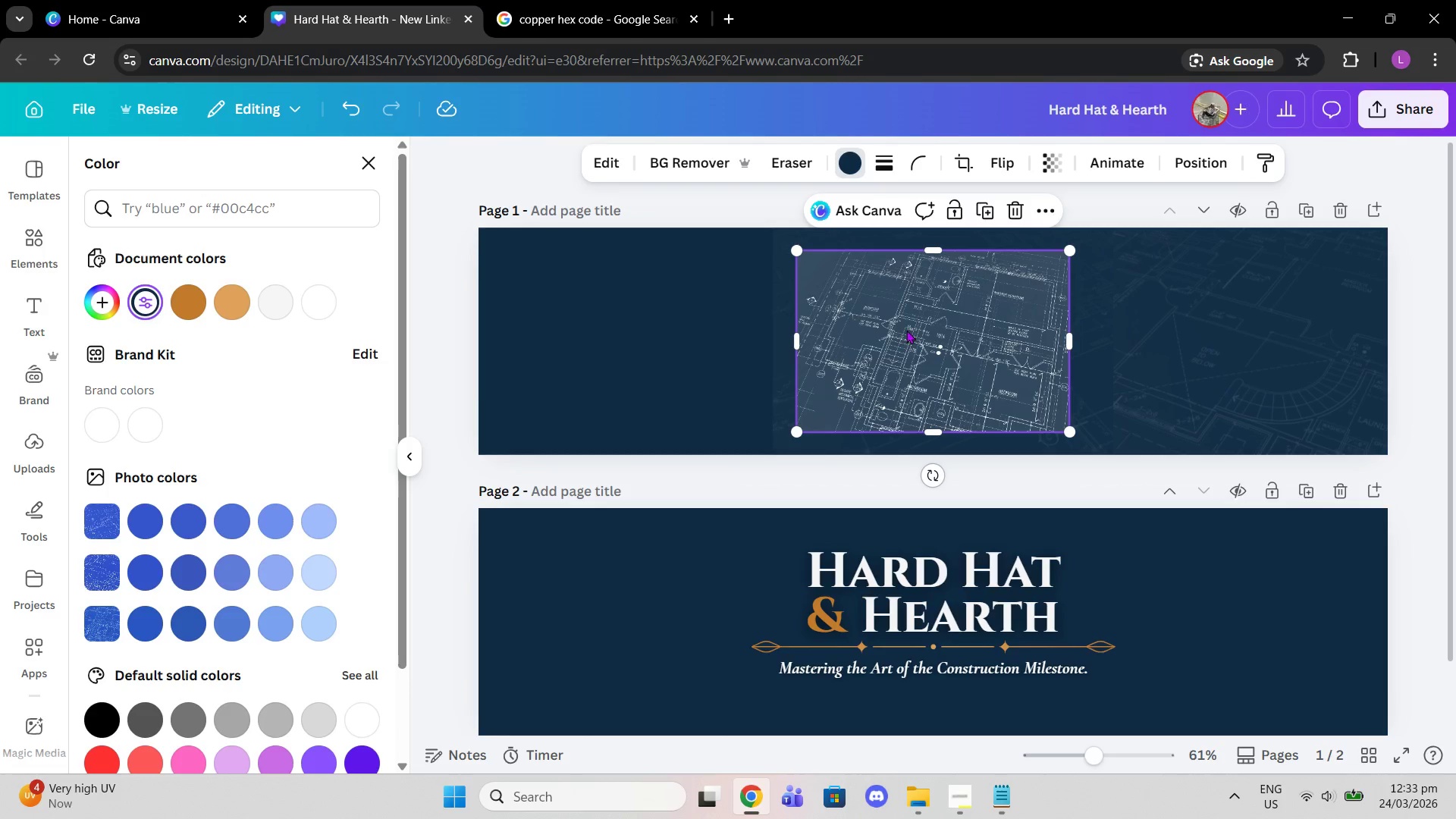 
left_click_drag(start_coordinate=[952, 350], to_coordinate=[657, 324])
 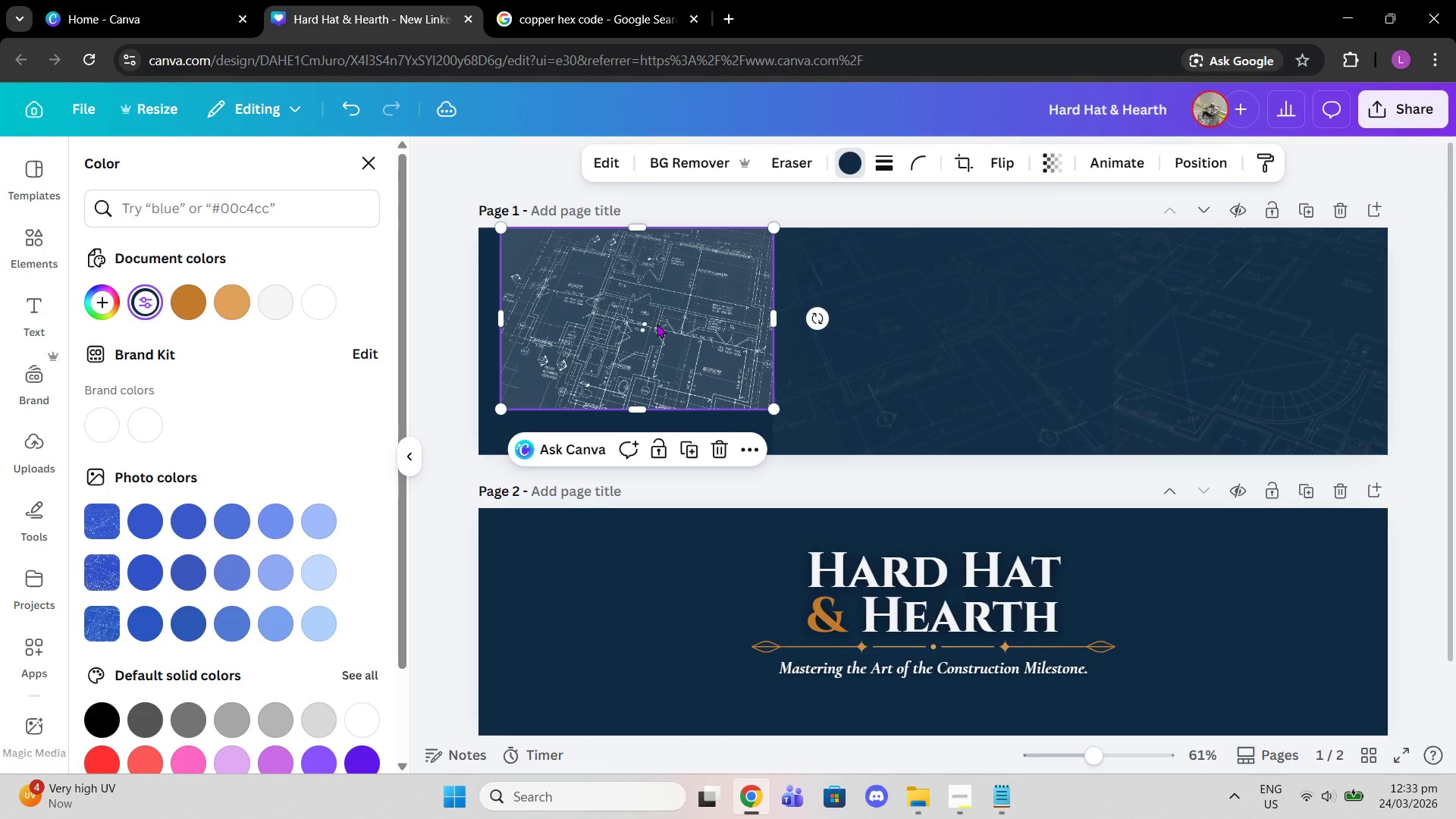 
left_click_drag(start_coordinate=[657, 324], to_coordinate=[653, 324])
 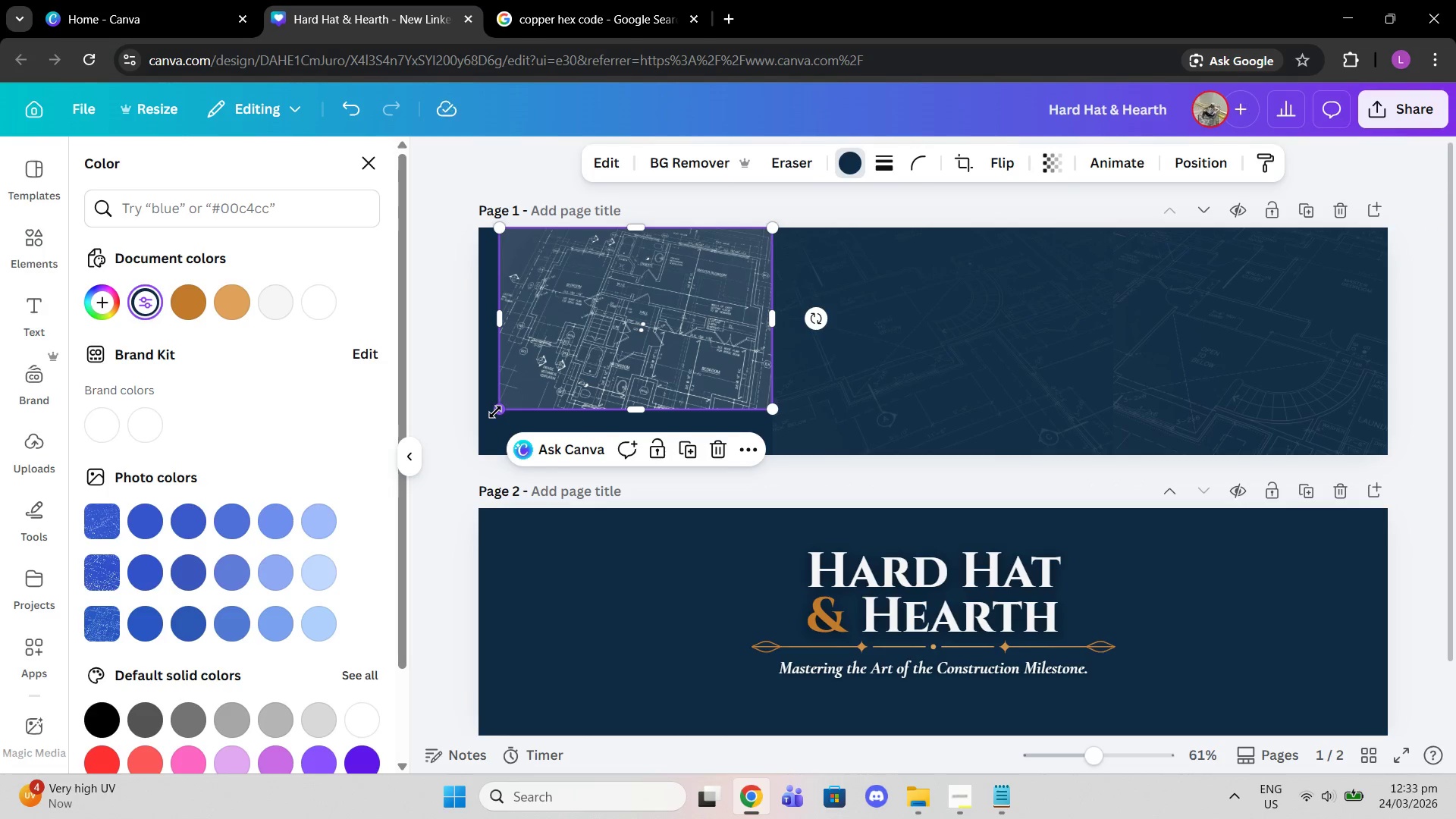 
left_click_drag(start_coordinate=[495, 412], to_coordinate=[418, 472])
 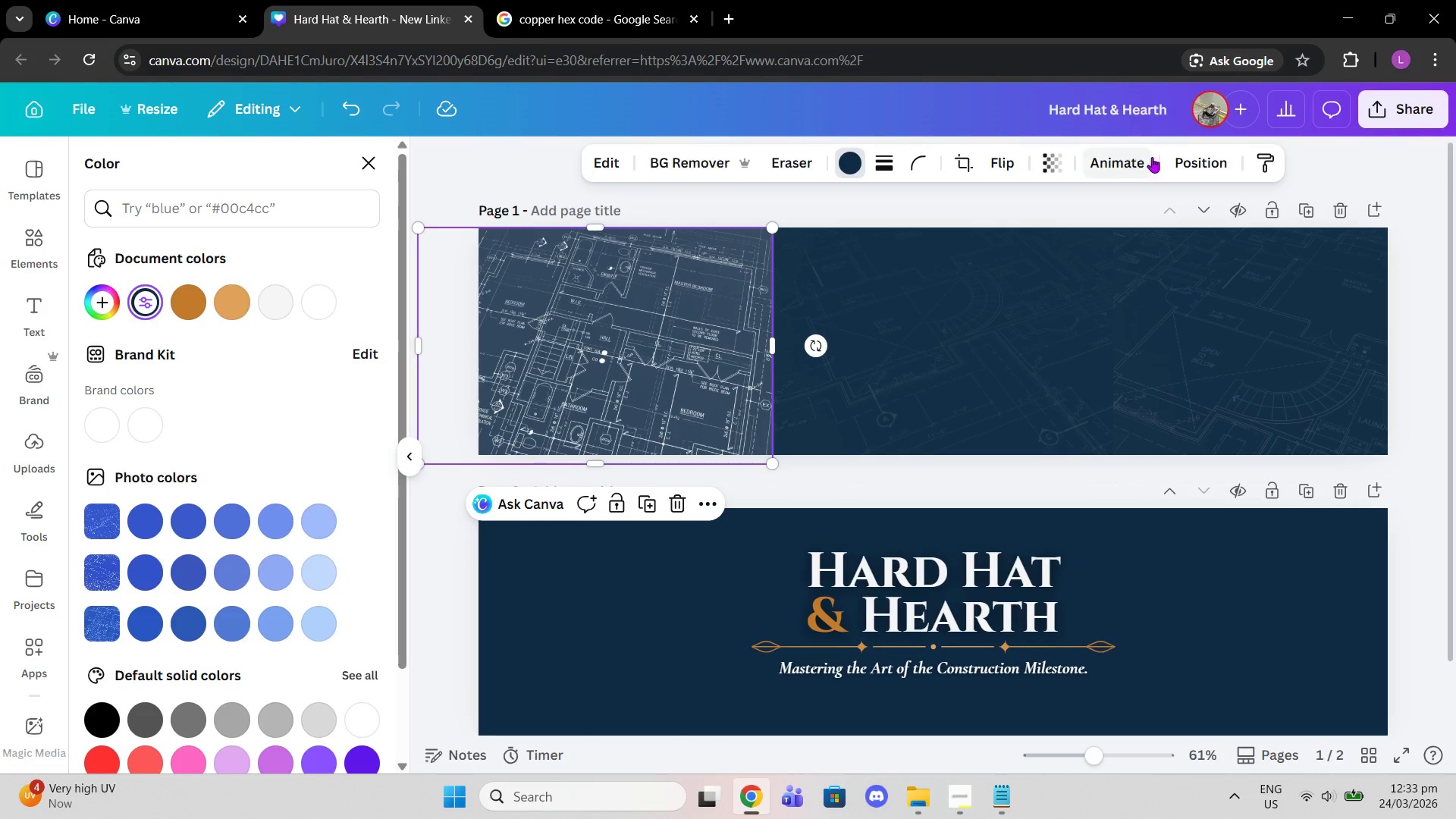 
left_click([1166, 154])
 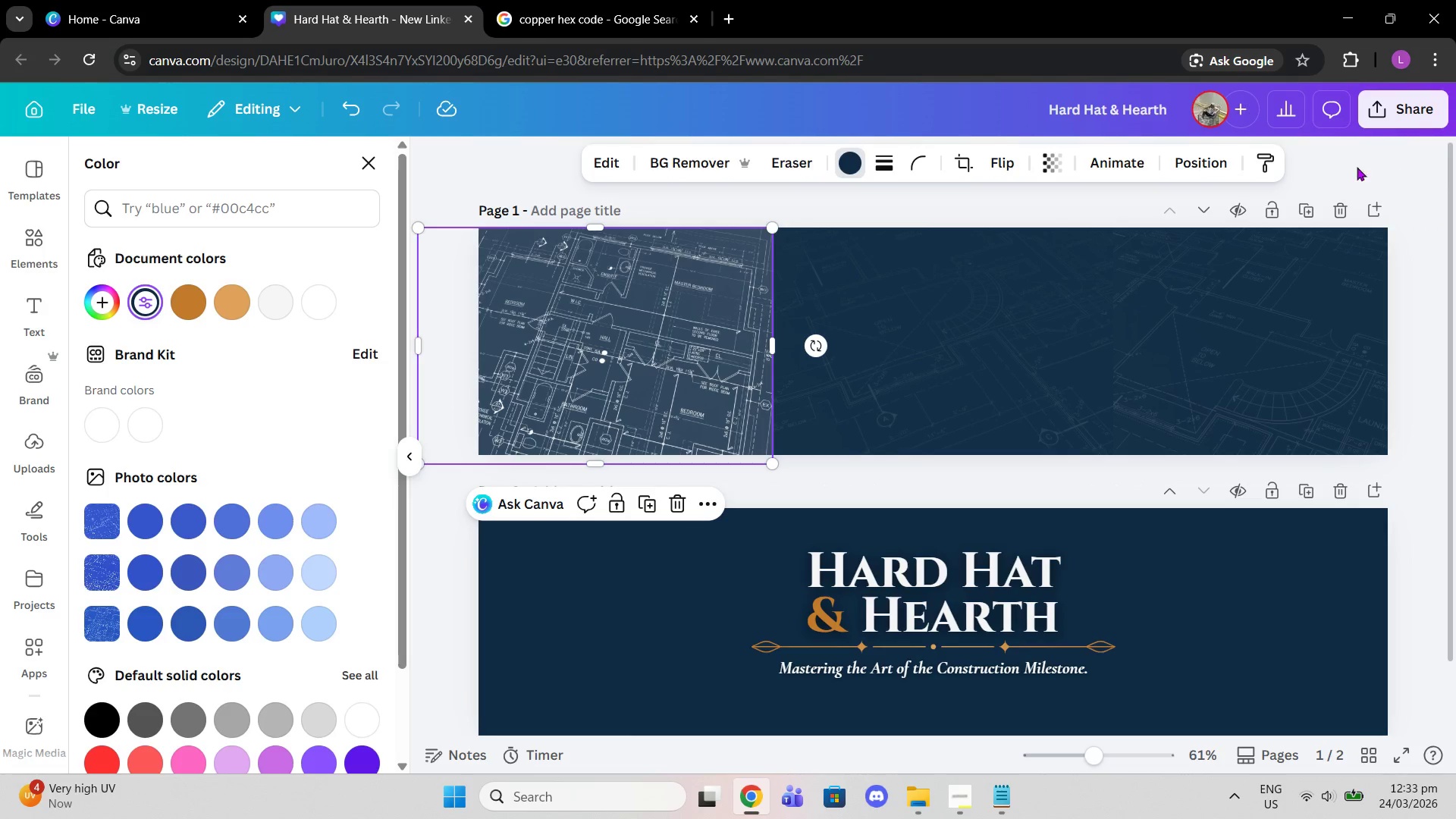 
left_click([1185, 165])
 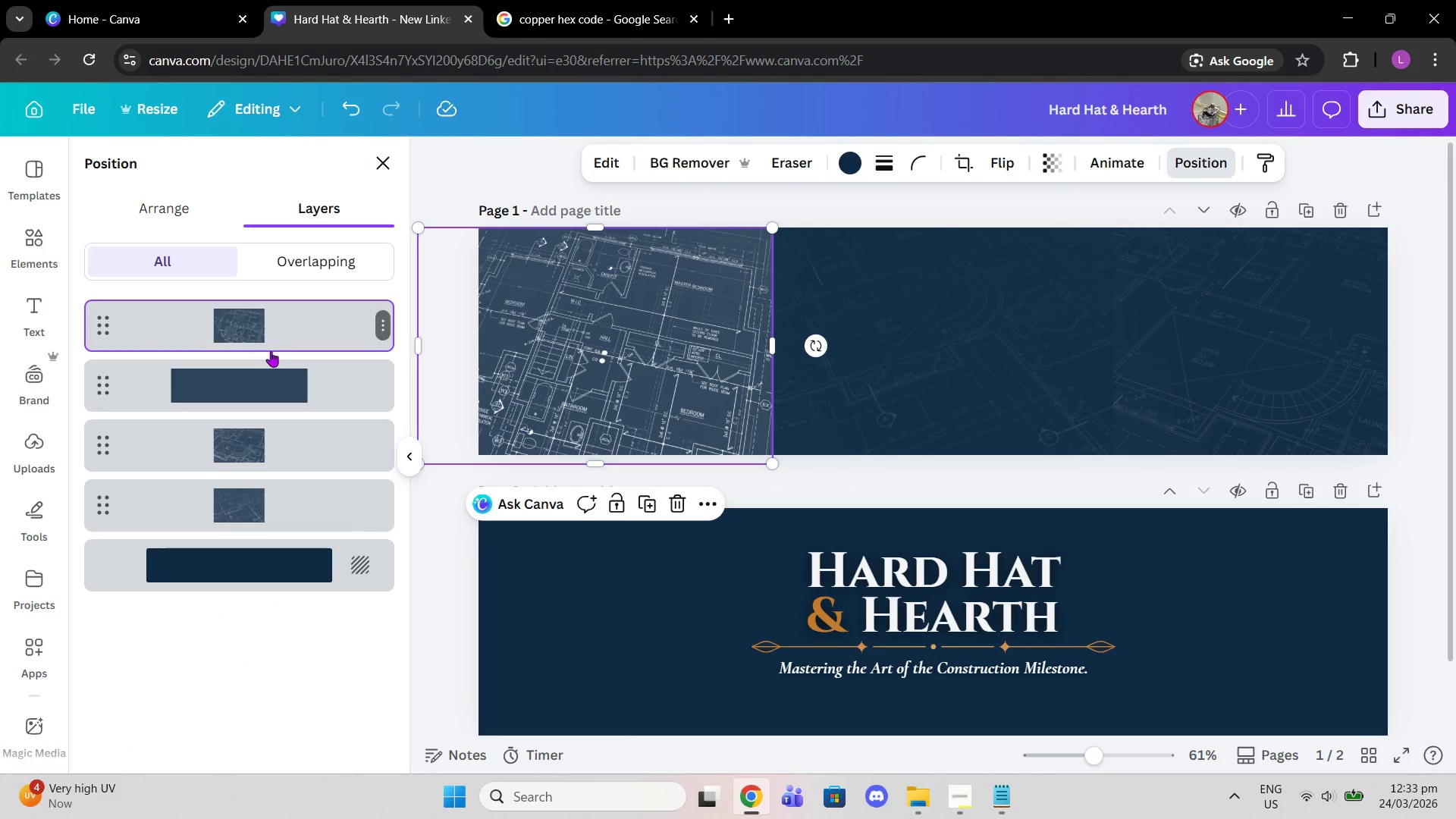 
left_click_drag(start_coordinate=[256, 329], to_coordinate=[244, 515])
 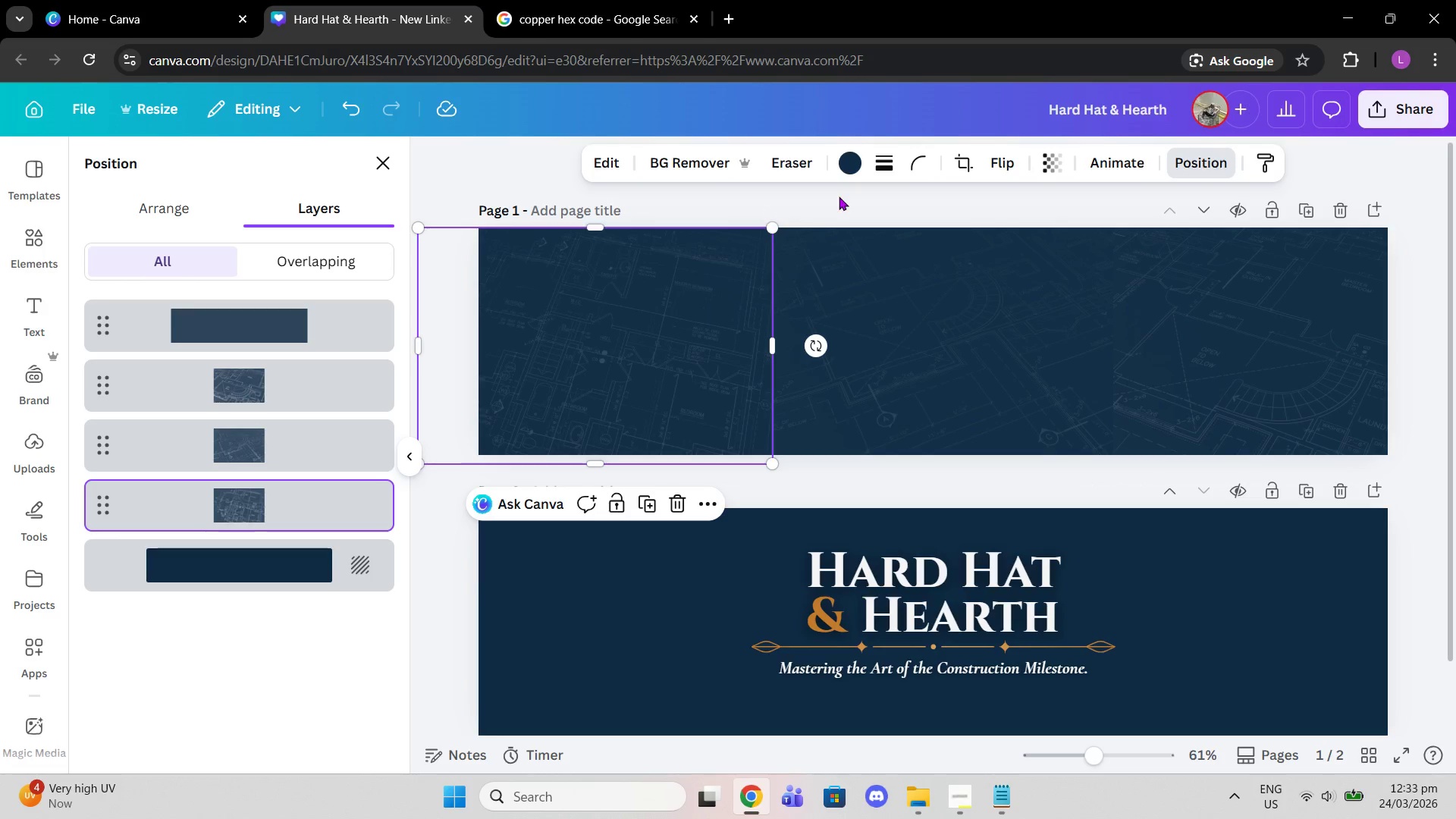 
double_click([839, 196])
 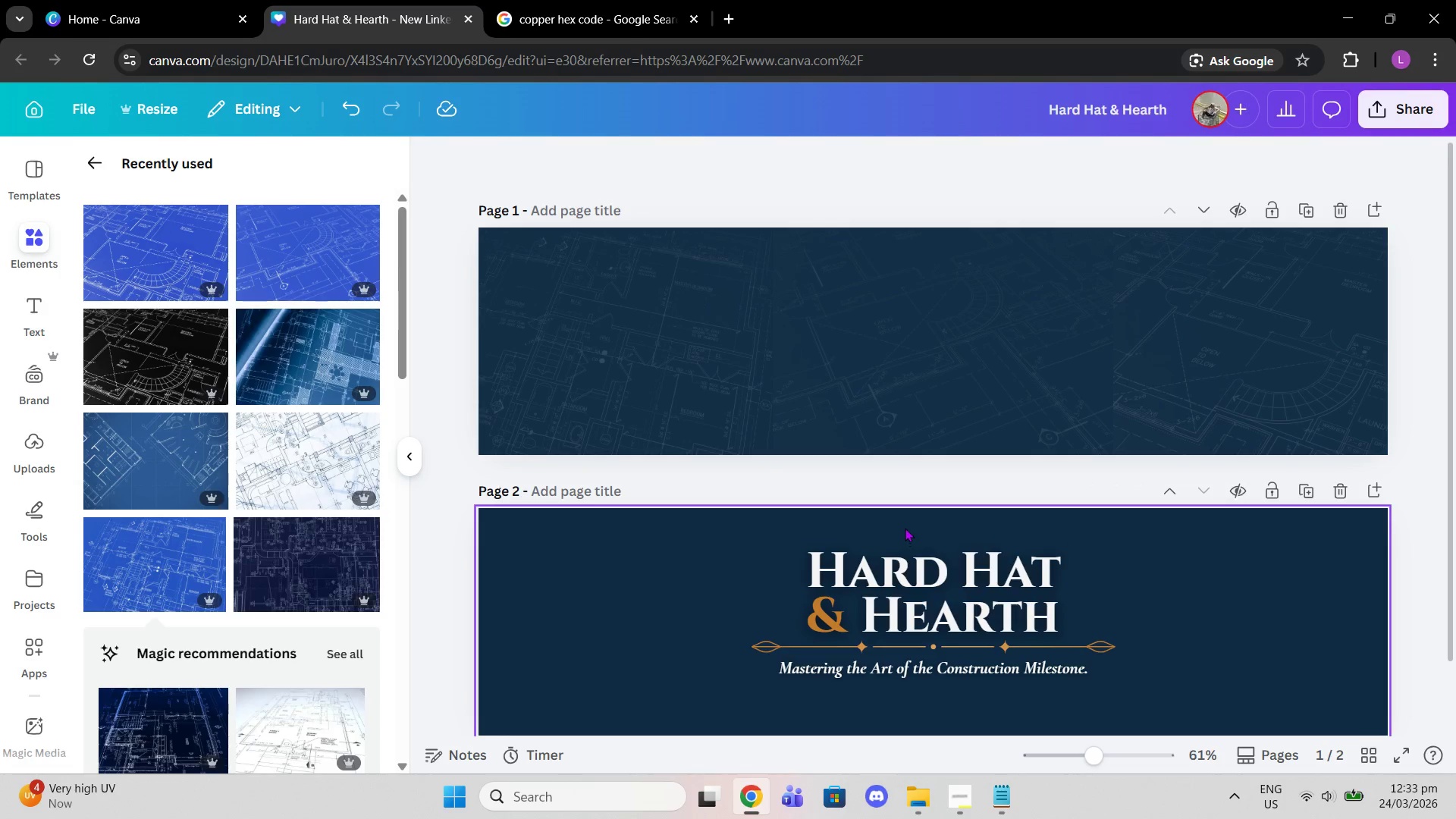 
scroll: coordinate [914, 476], scroll_direction: up, amount: 1.0
 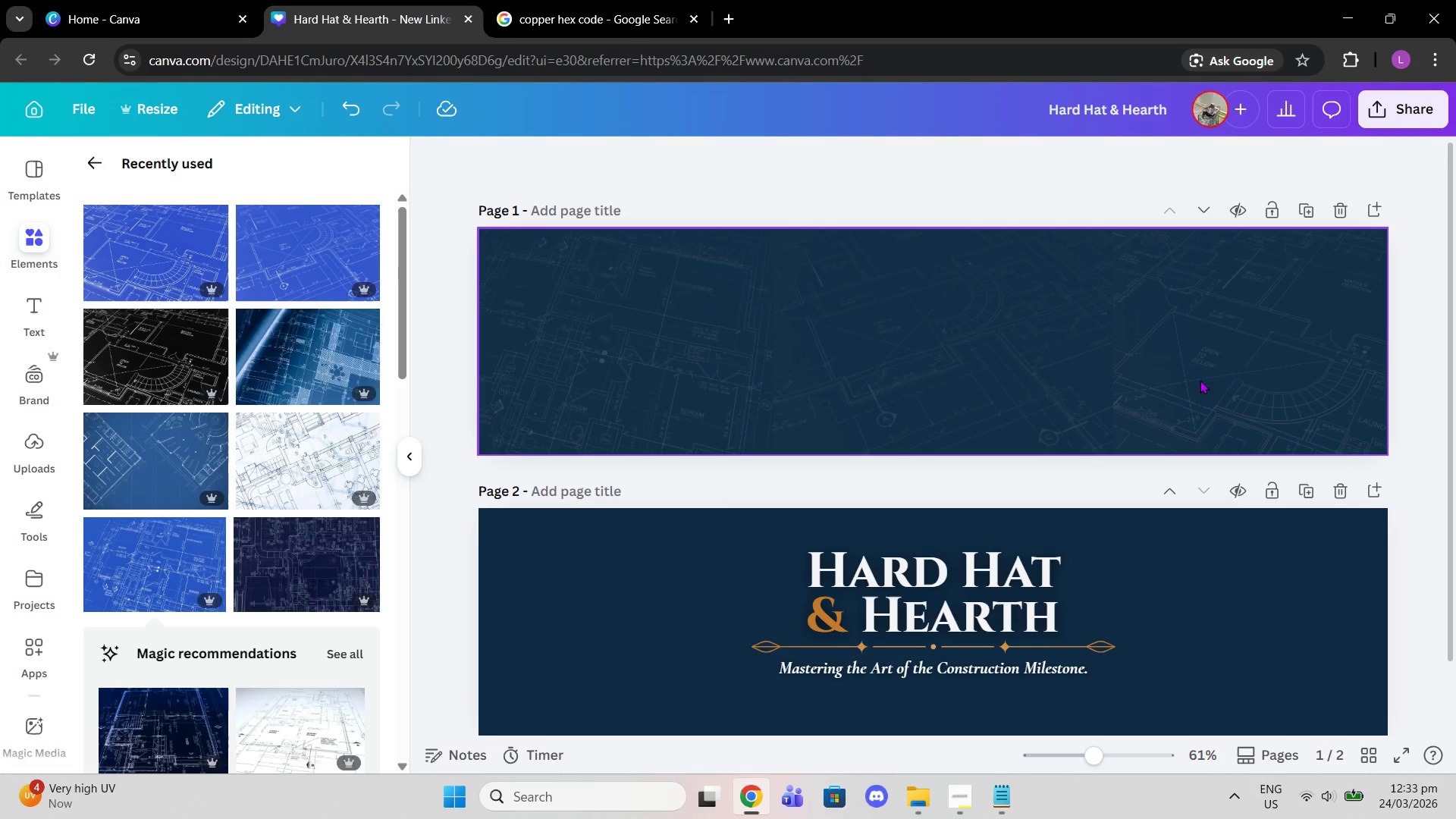 
left_click([1200, 380])
 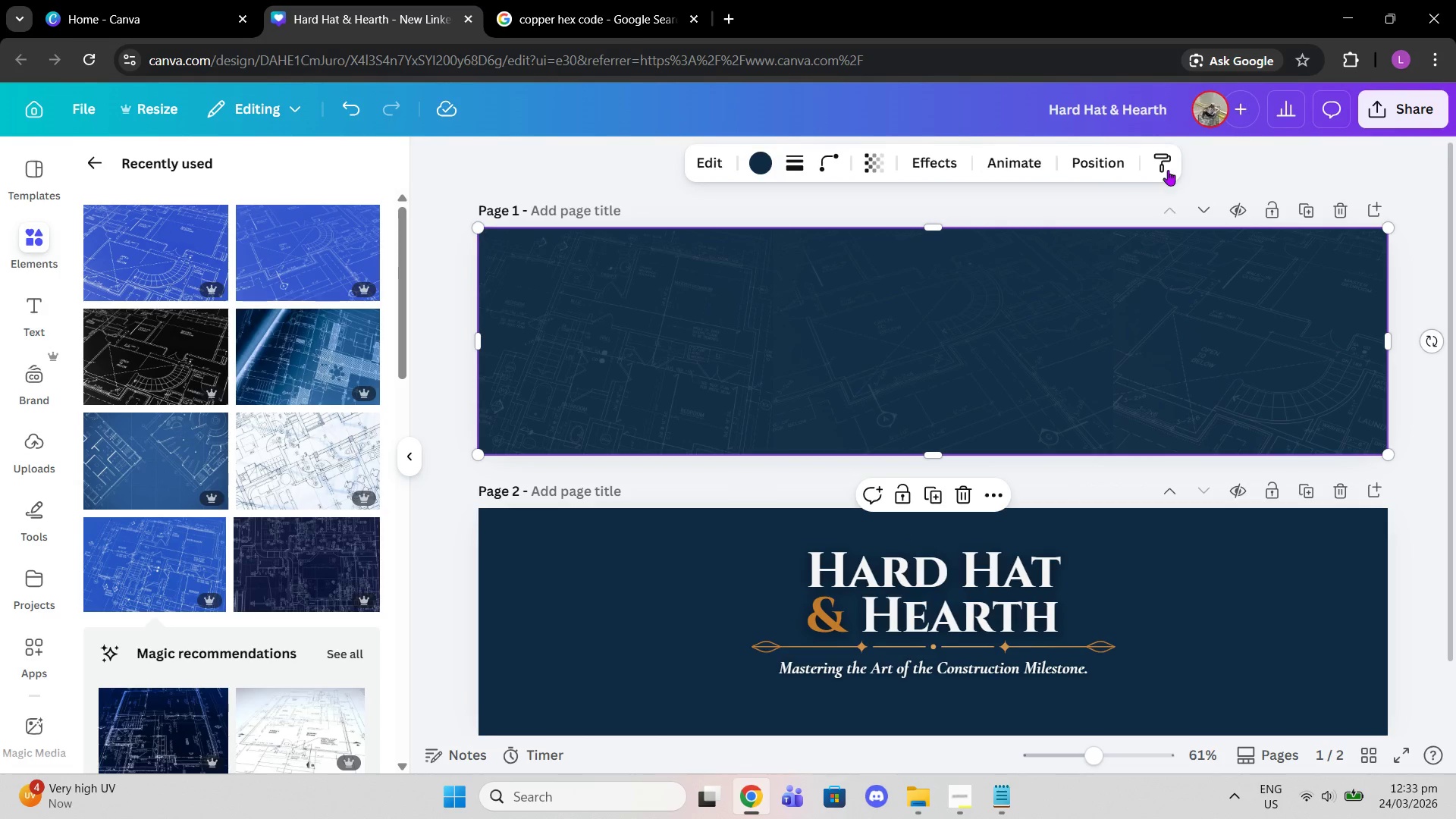 
left_click([1110, 150])
 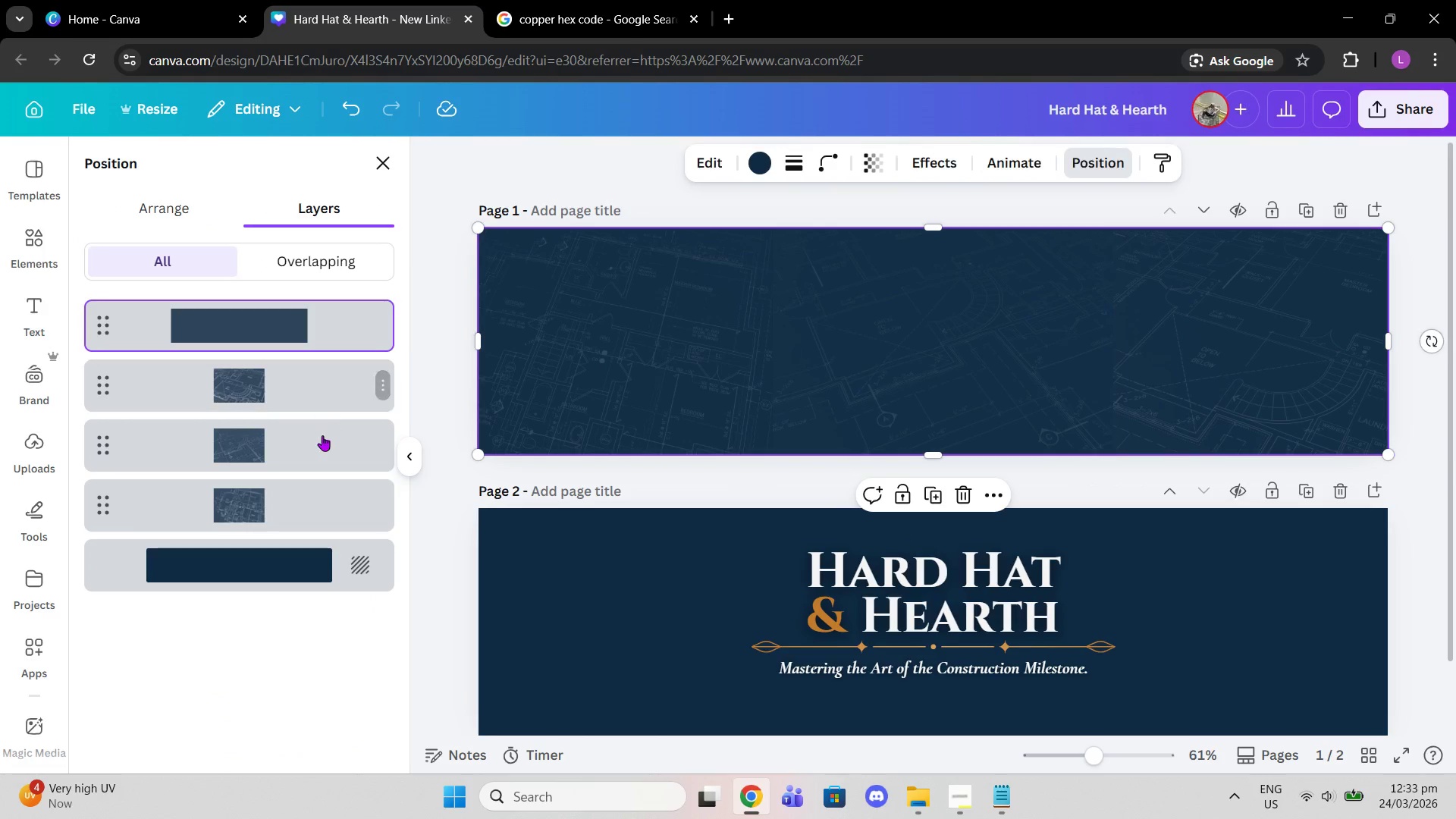 
left_click([293, 510])
 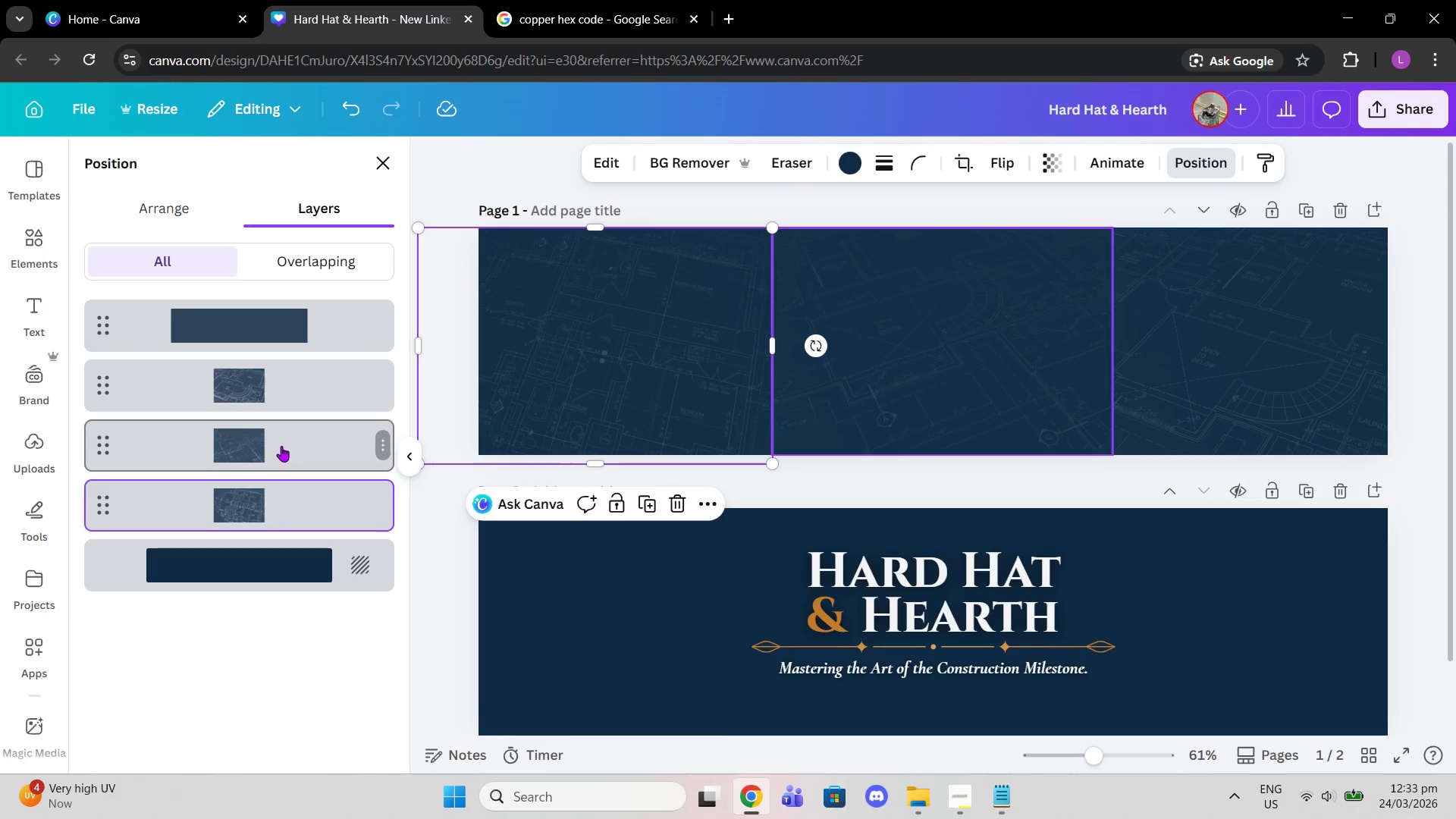 
left_click([281, 446])
 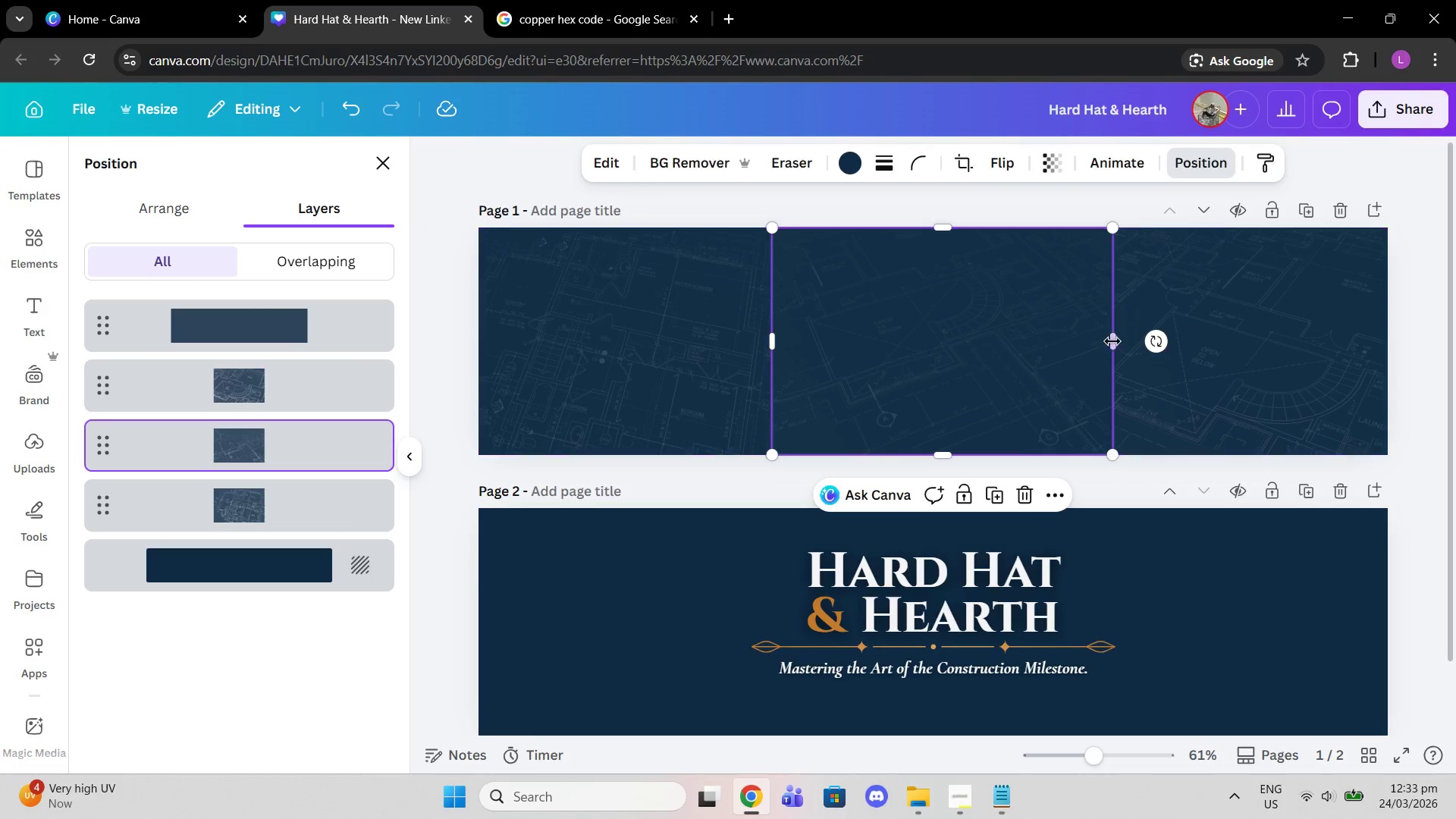 
left_click_drag(start_coordinate=[1113, 341], to_coordinate=[1125, 341])
 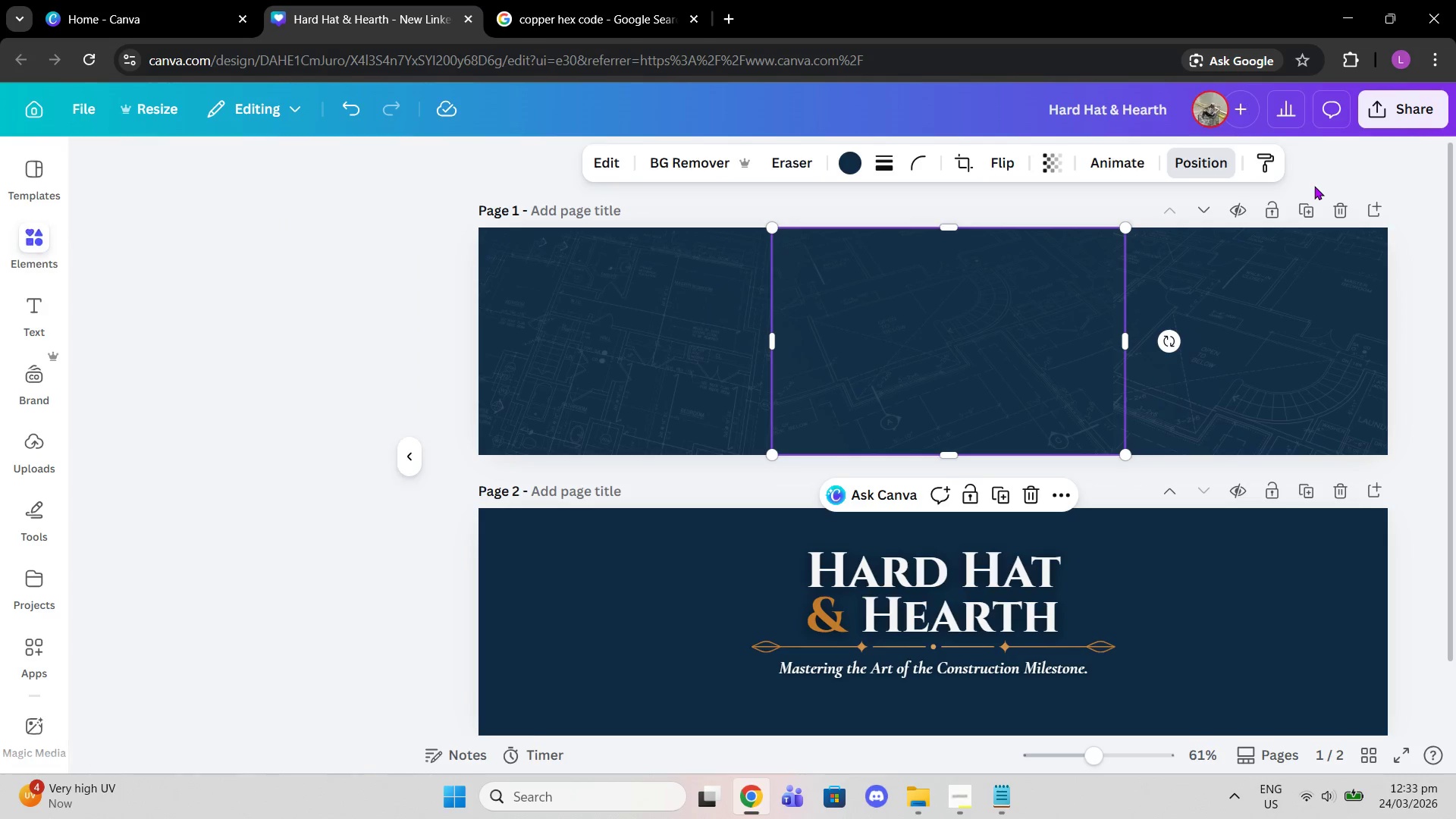 
double_click([1314, 186])
 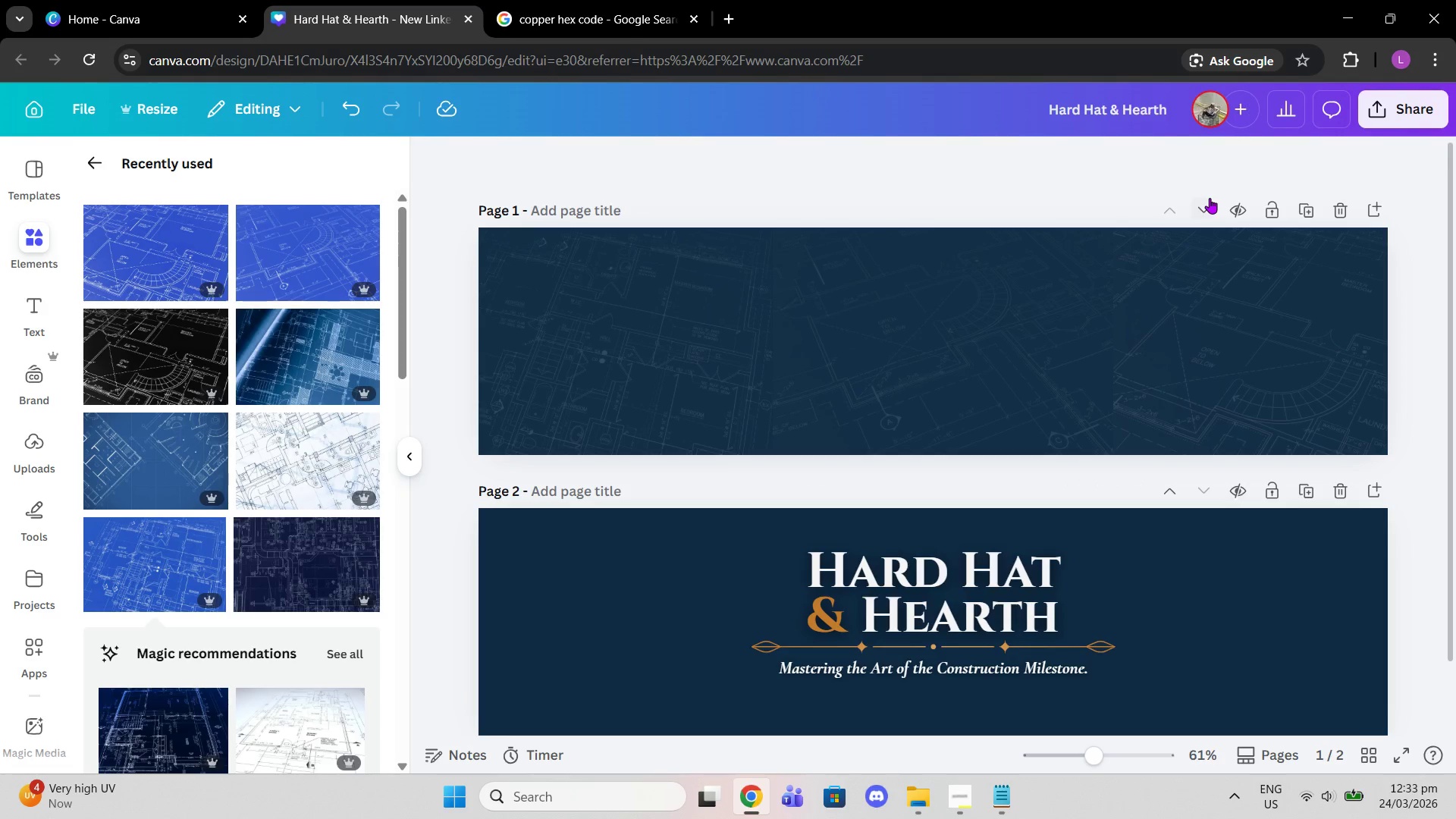 
key(Control+Z)
 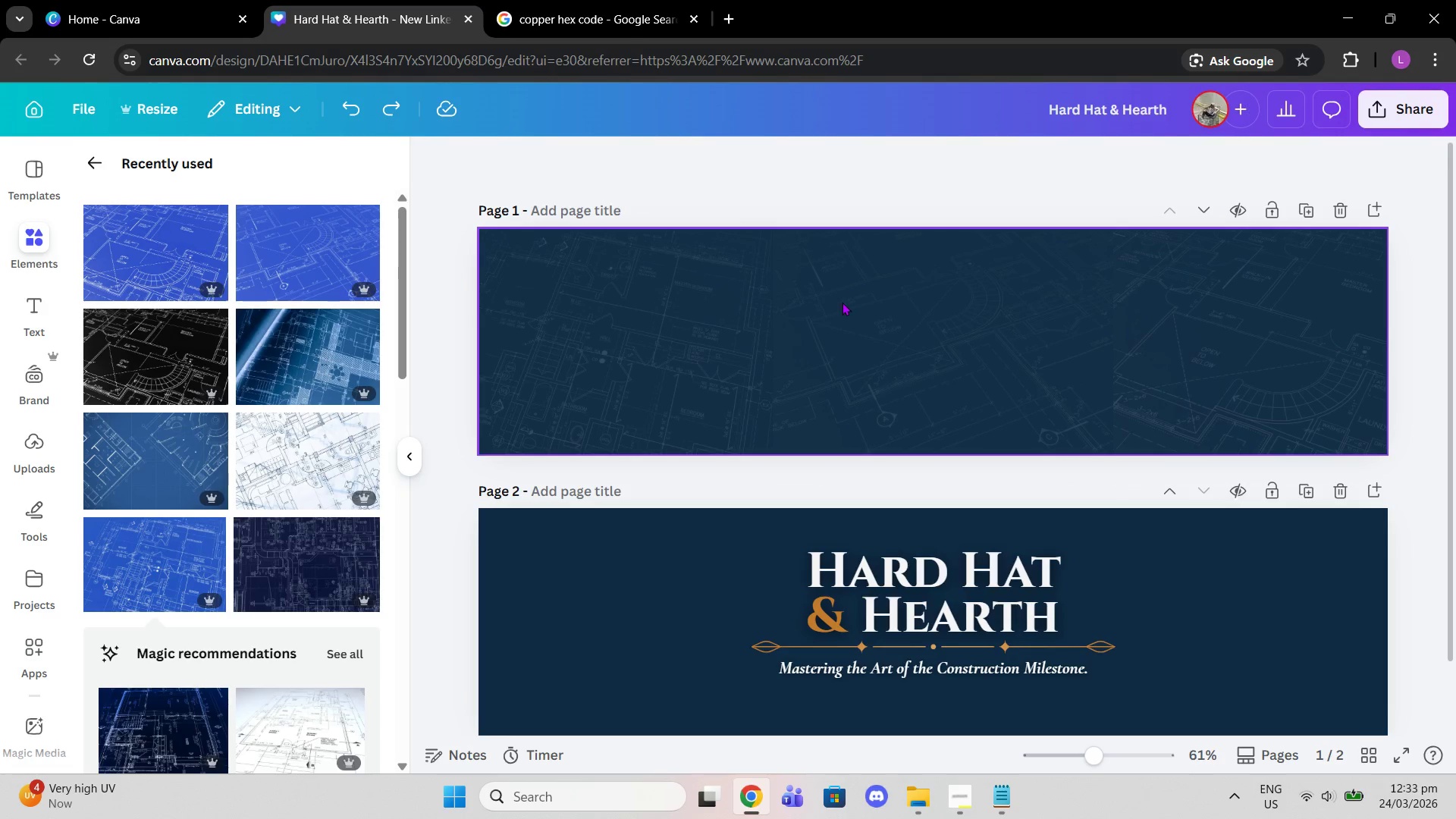 
scroll: coordinate [212, 452], scroll_direction: down, amount: 5.0
 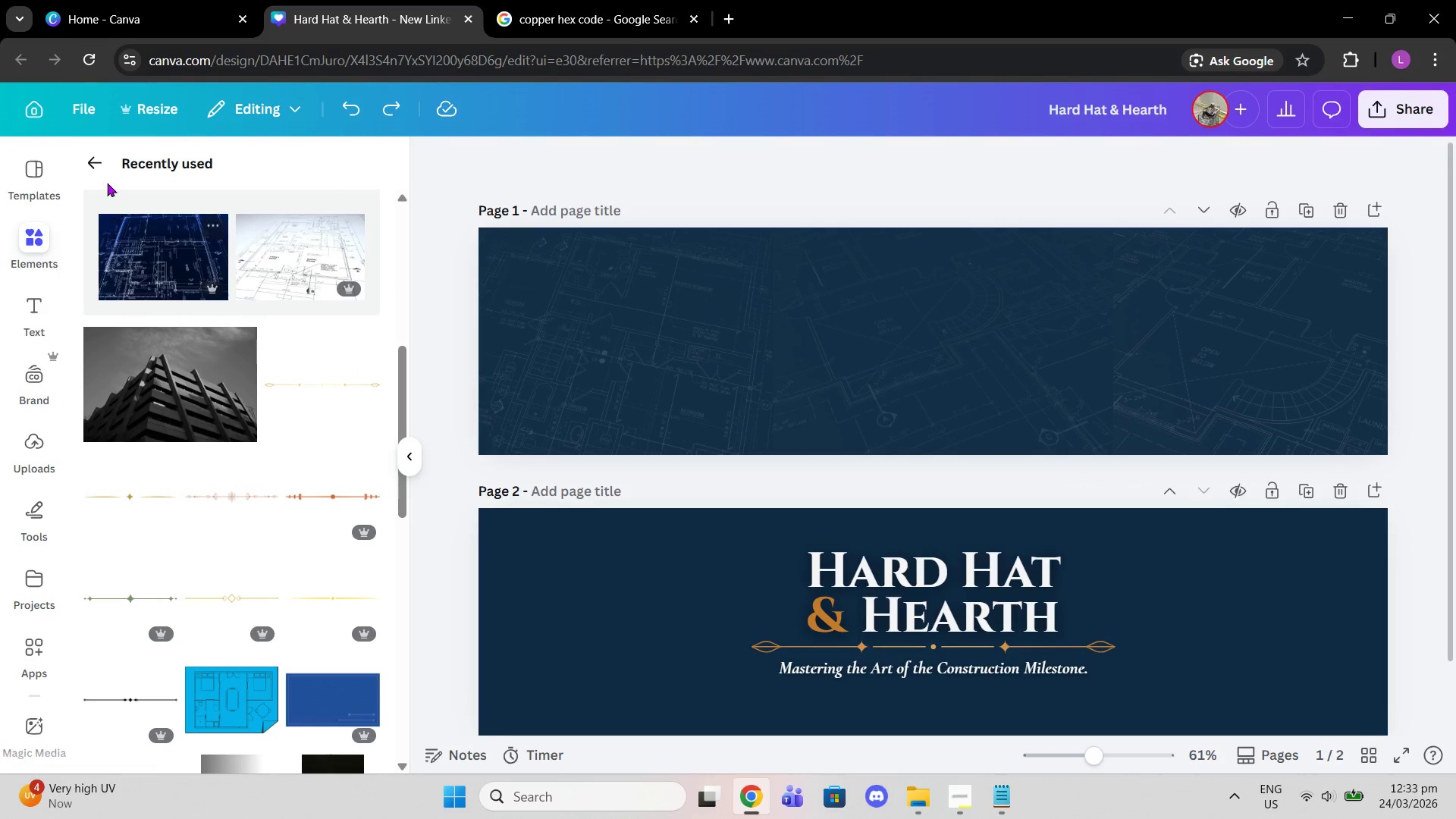 
left_click([100, 172])
 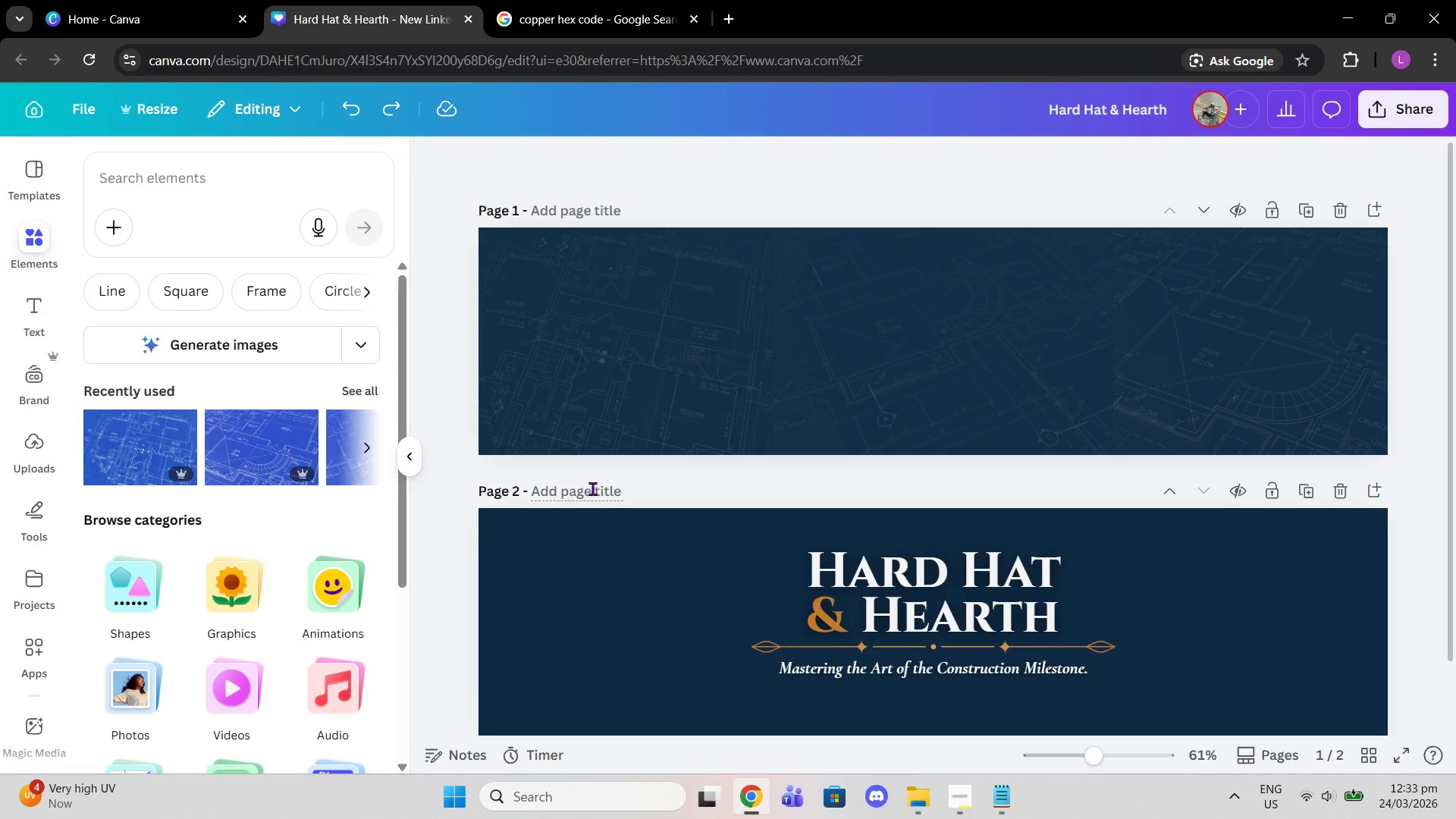 
wait(11.69)
 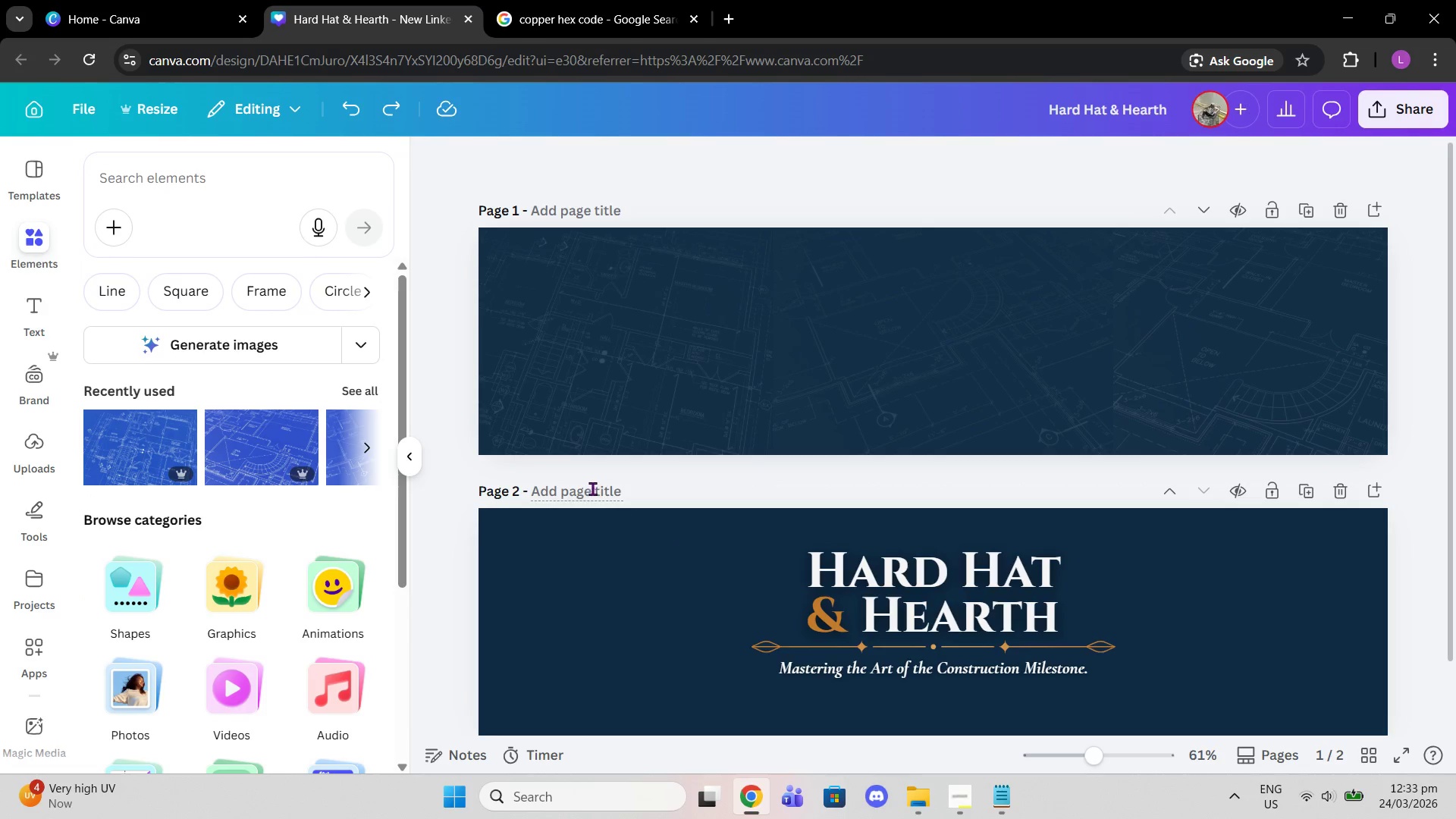 
scroll: coordinate [908, 432], scroll_direction: up, amount: 1.0
 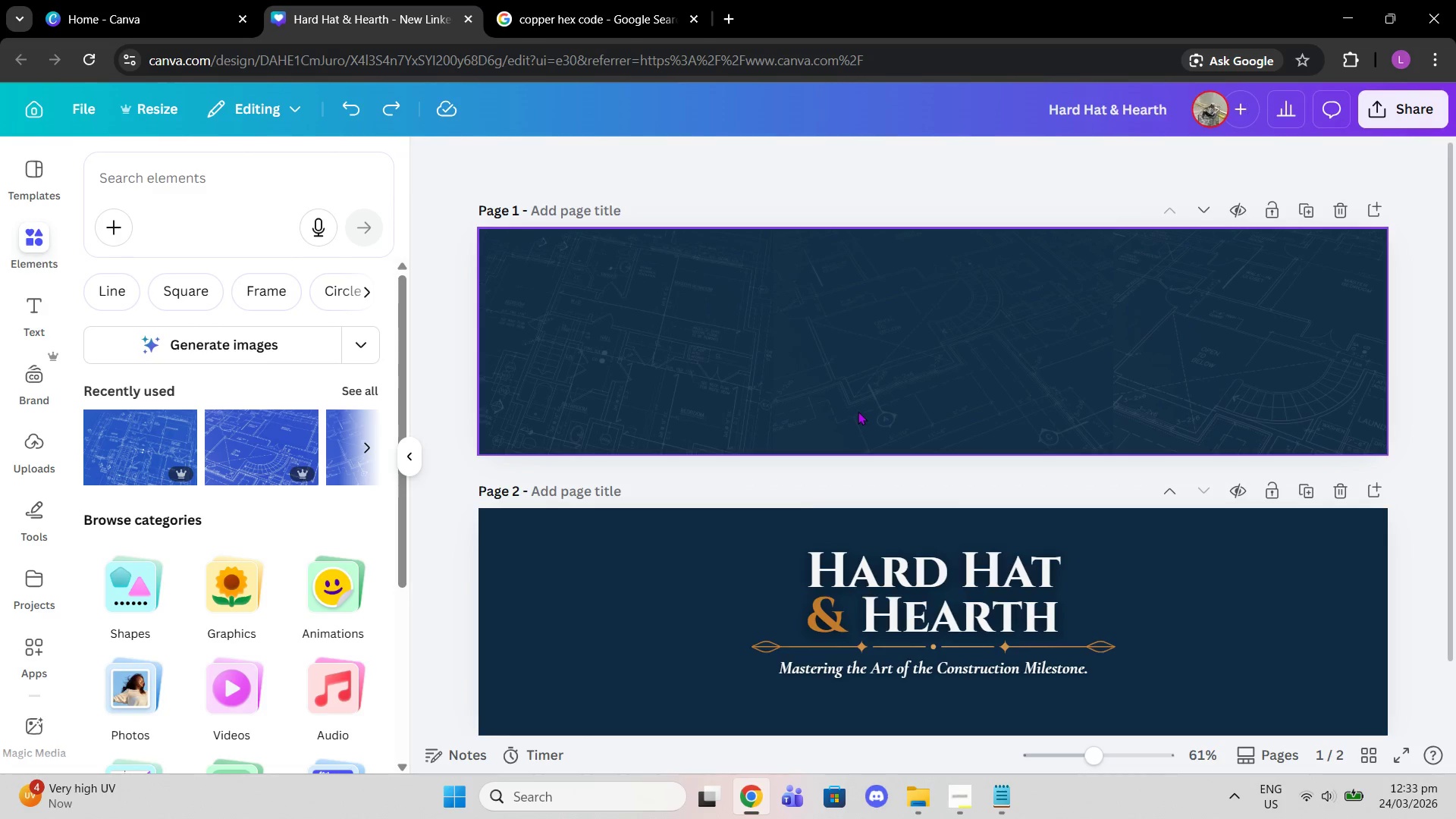 
left_click([858, 411])
 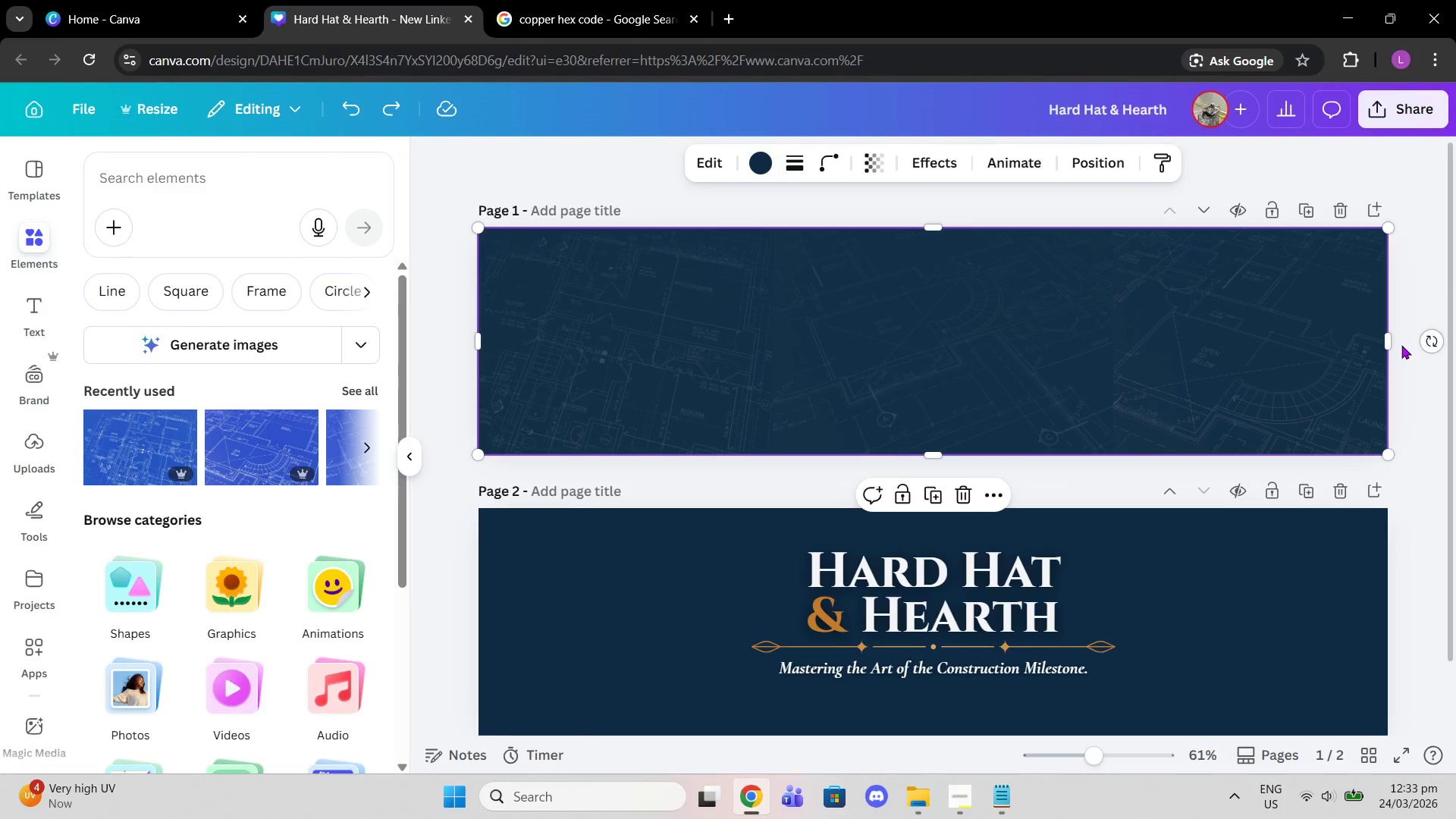 
left_click_drag(start_coordinate=[1391, 338], to_coordinate=[1389, 331])
 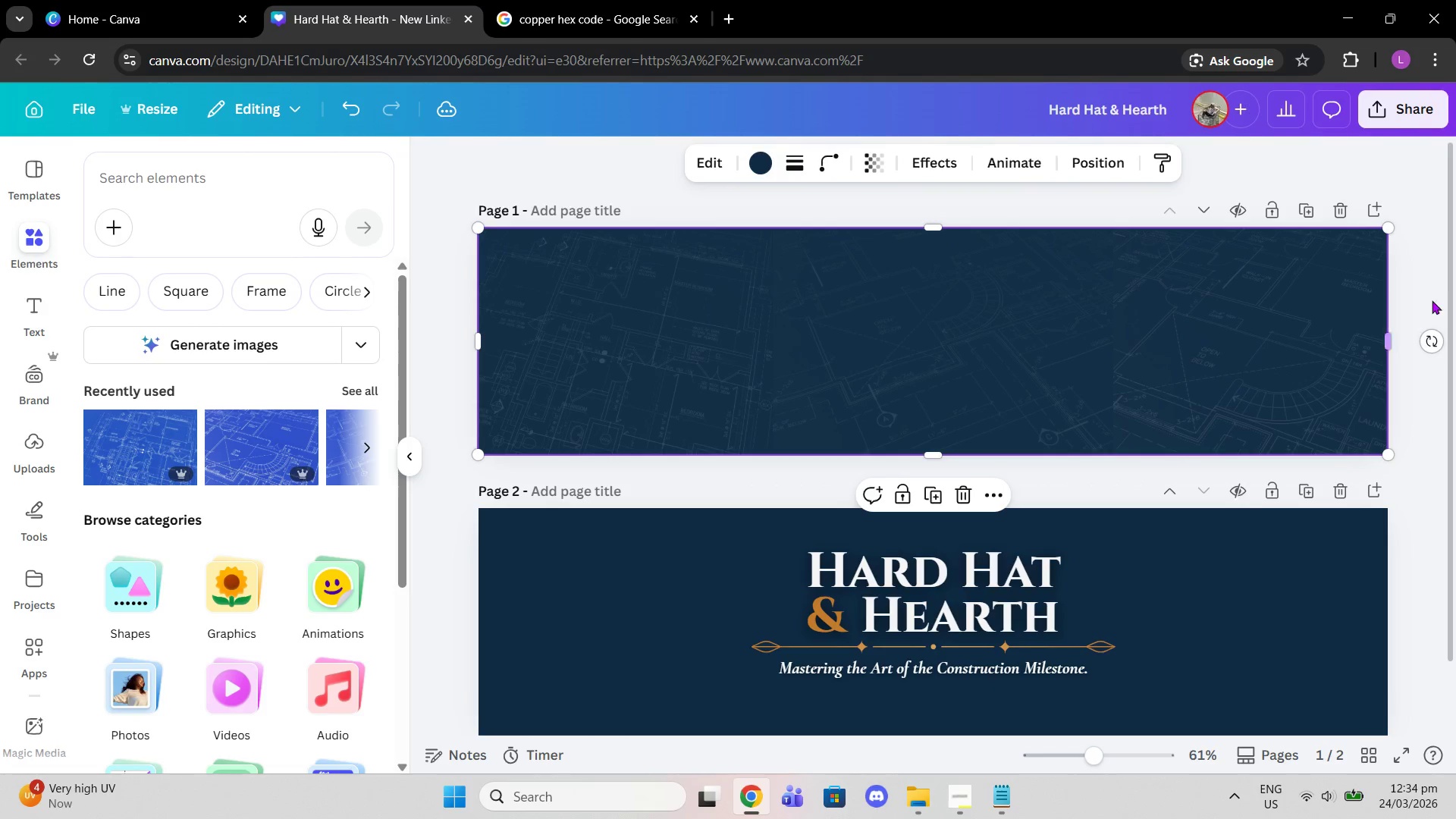 
left_click([1432, 300])
 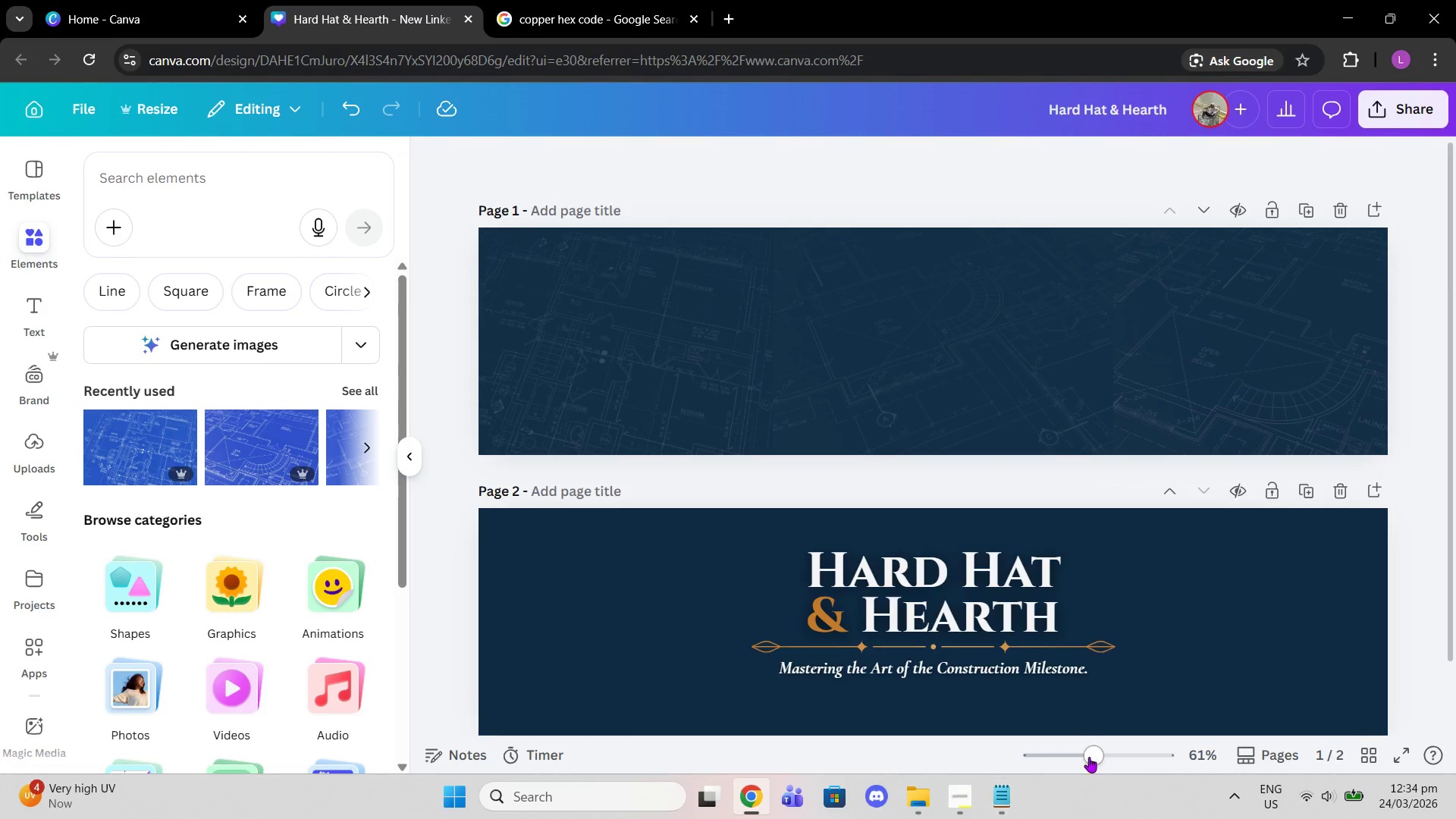 
left_click_drag(start_coordinate=[1094, 755], to_coordinate=[1110, 755])
 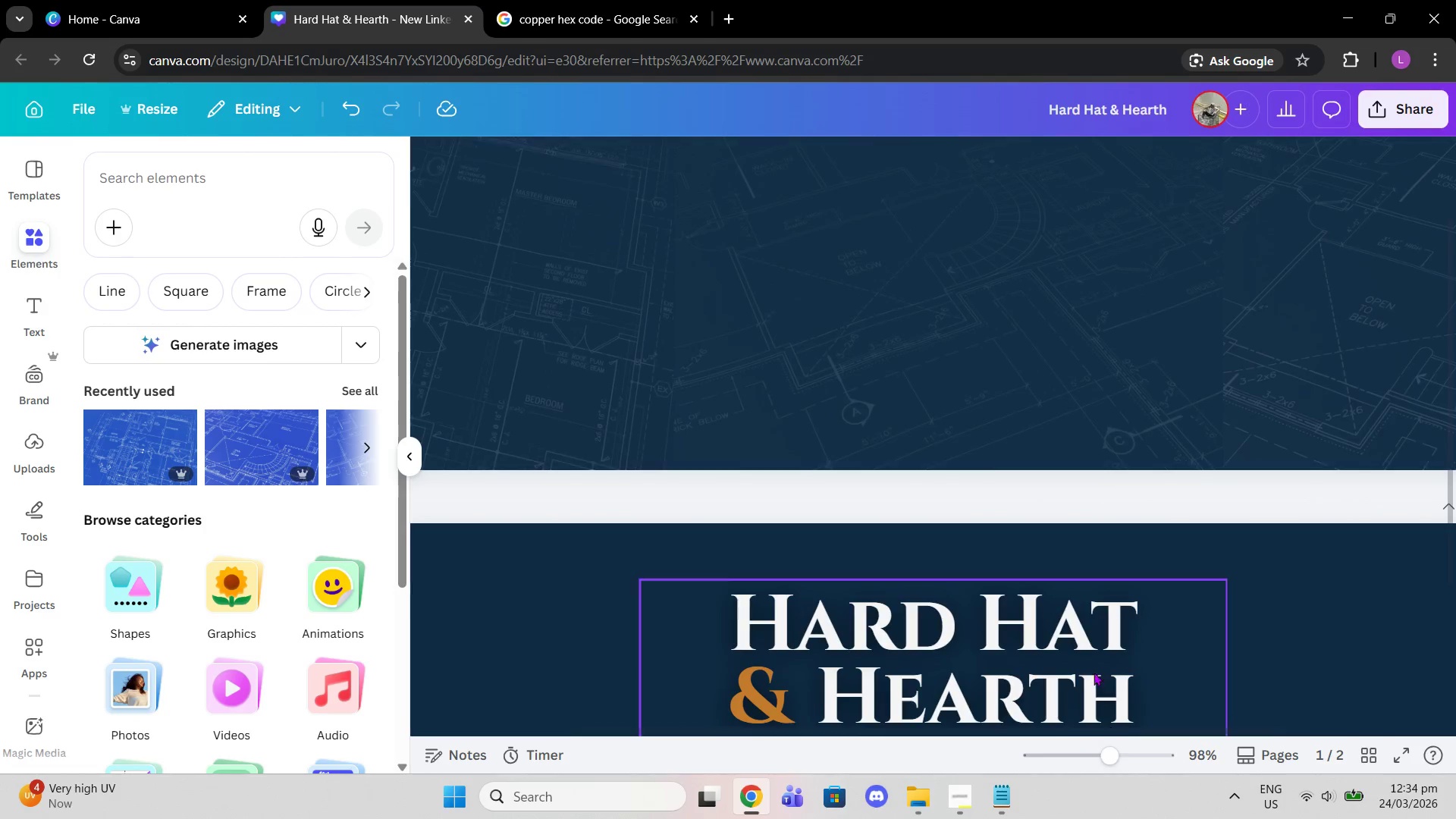 
left_click([1024, 554])
 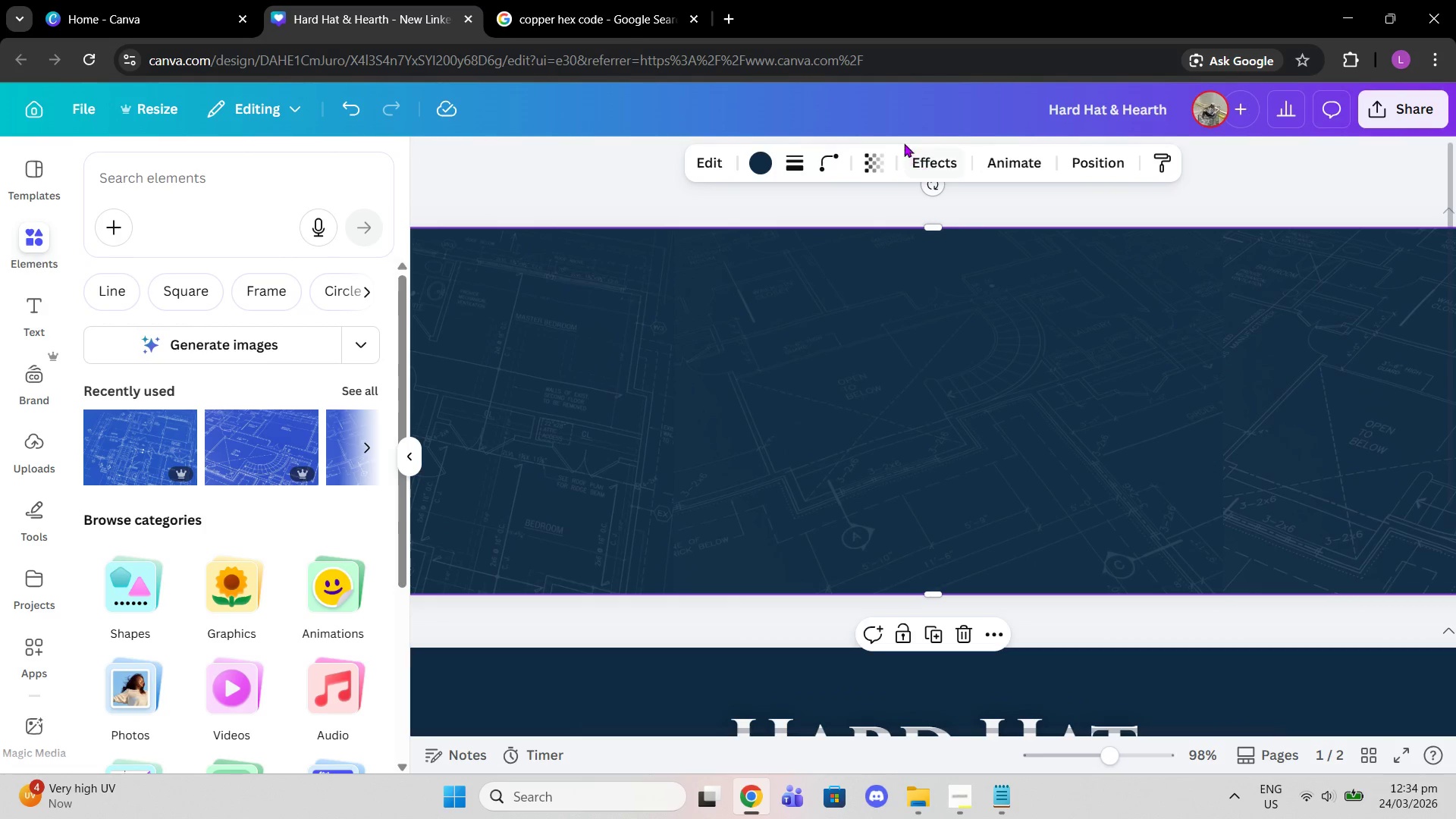 
scroll: coordinate [1094, 672], scroll_direction: up, amount: 2.0
 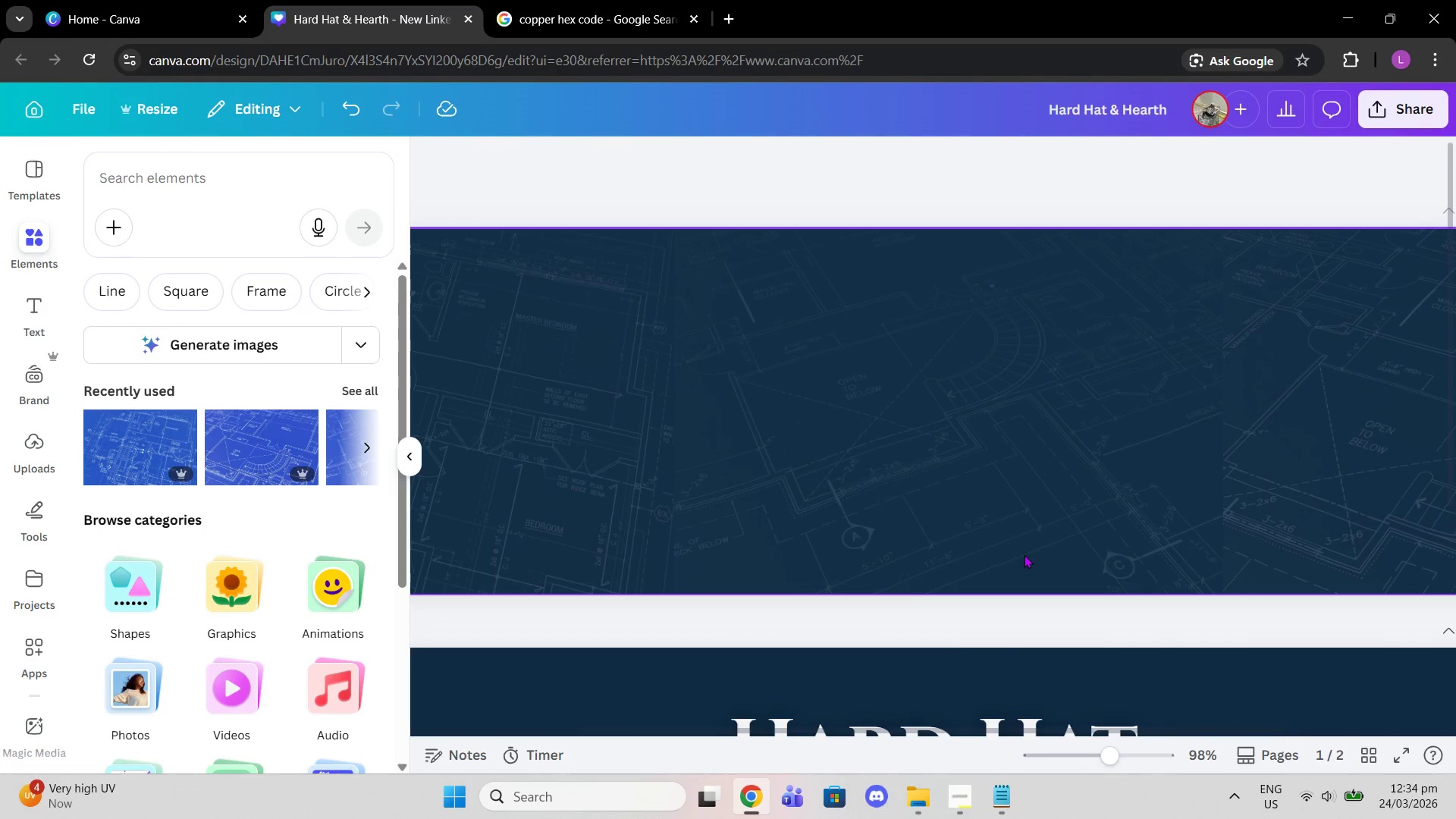 
left_click([877, 157])
 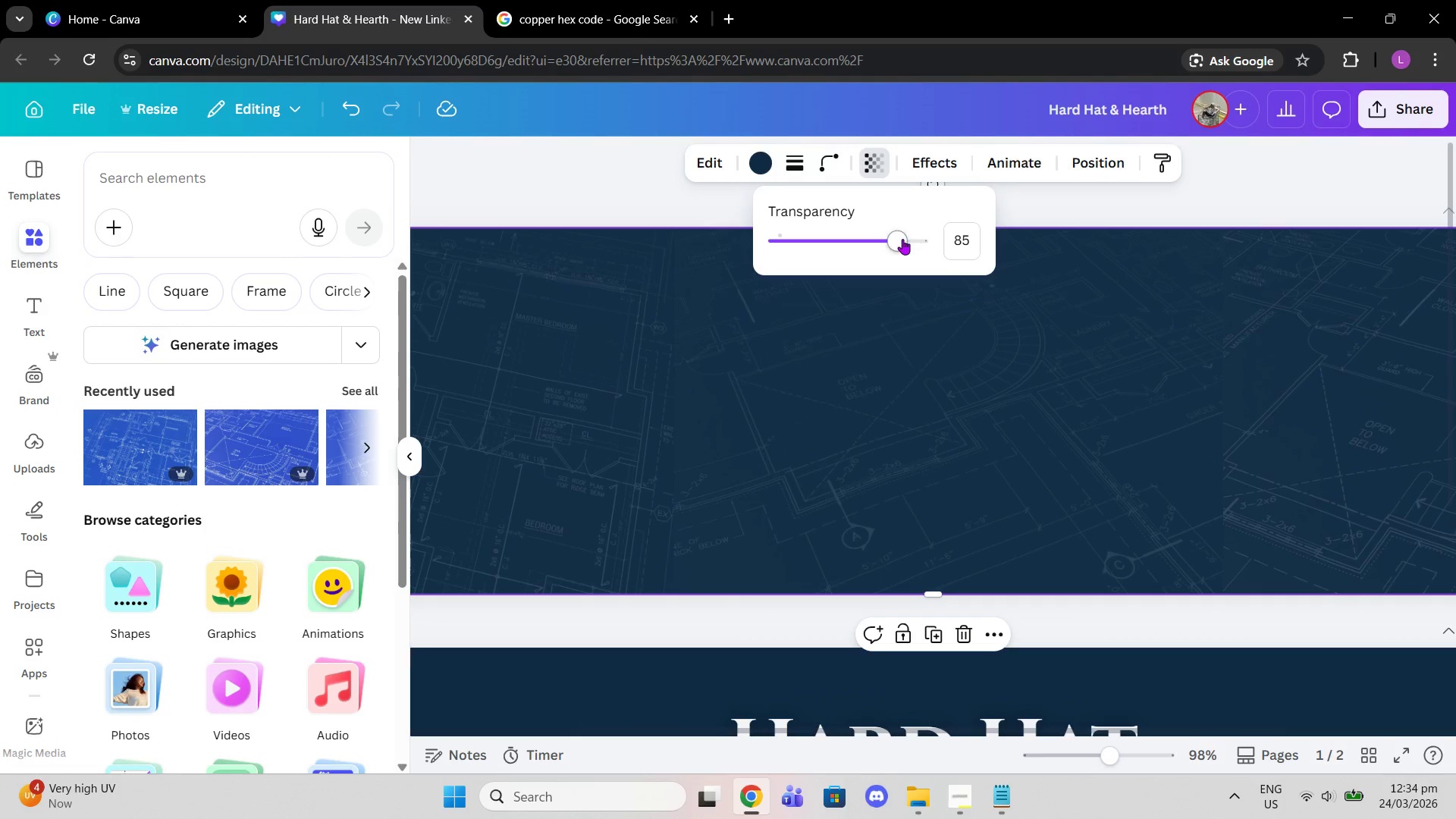 
left_click_drag(start_coordinate=[900, 239], to_coordinate=[891, 238])
 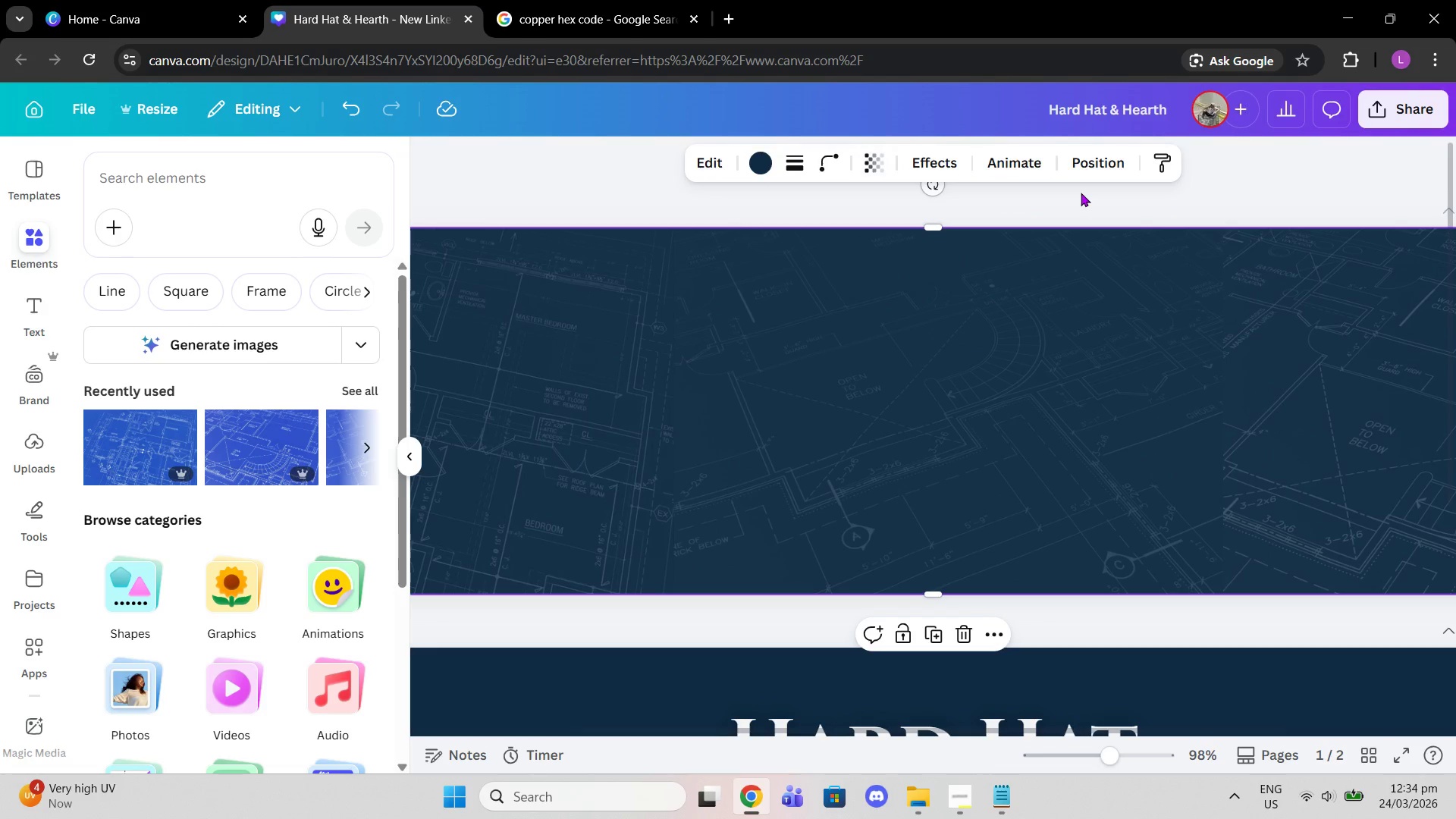 
double_click([1081, 193])
 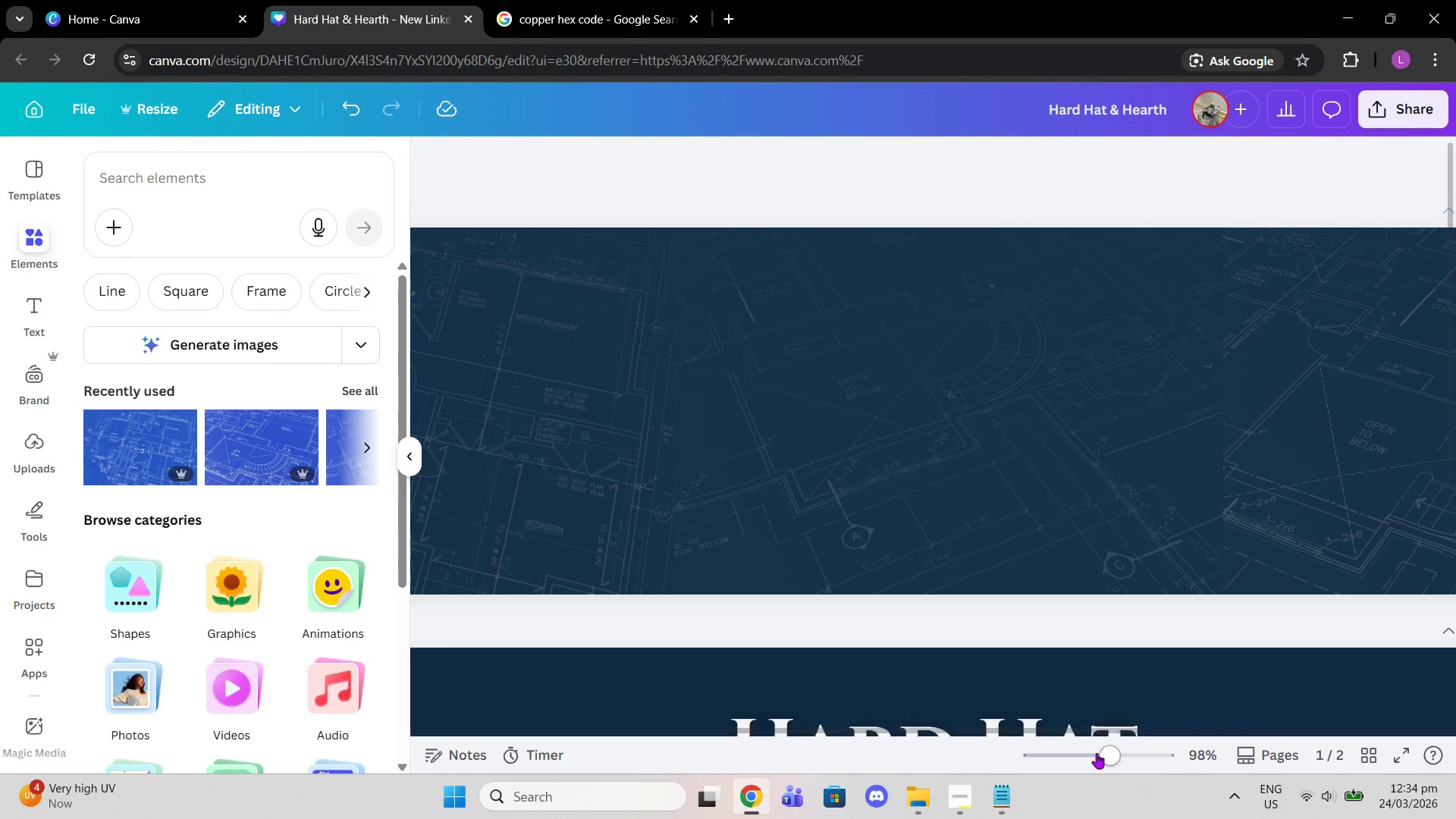 
left_click_drag(start_coordinate=[1103, 755], to_coordinate=[1090, 753])
 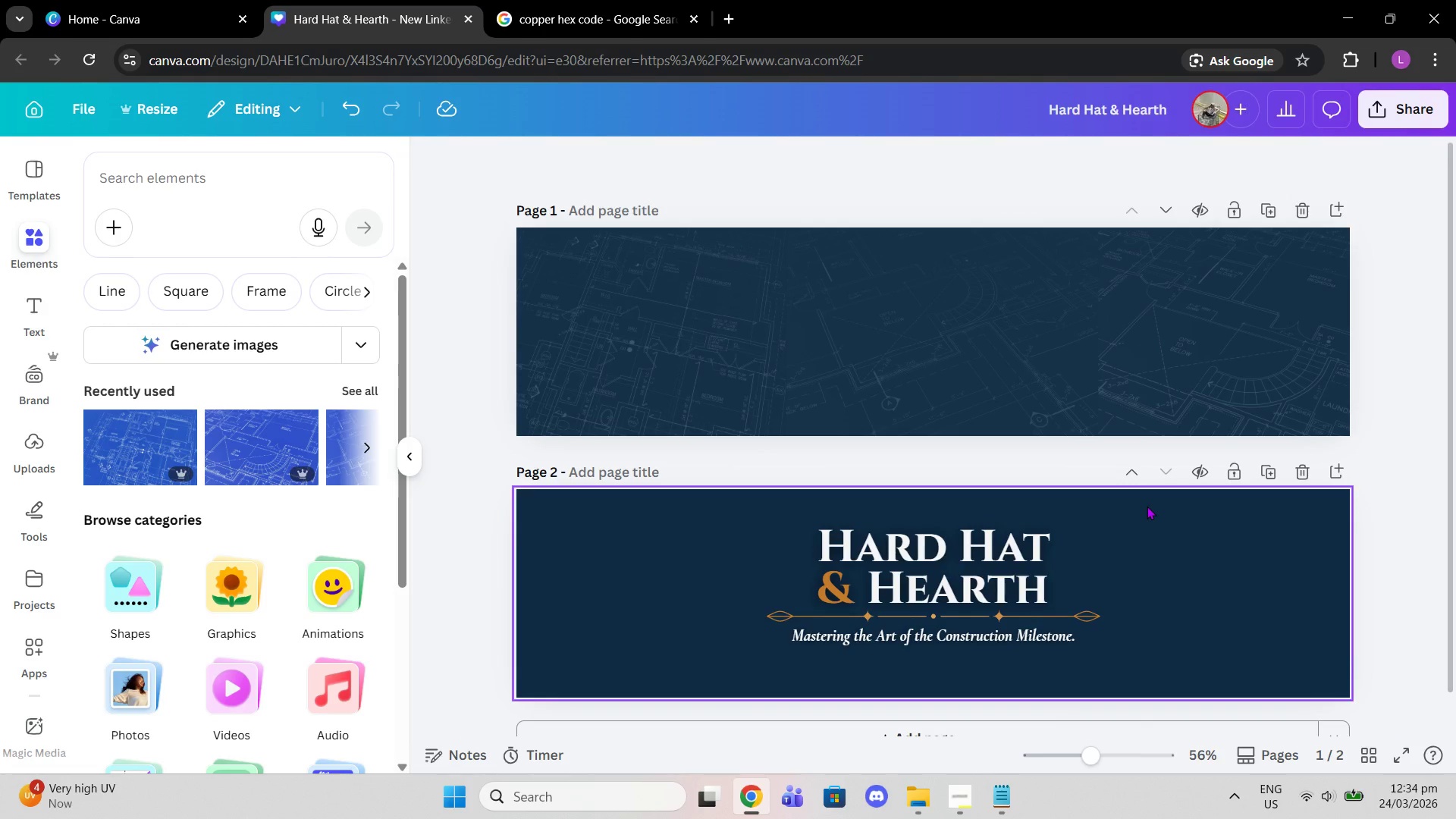 
wait(8.45)
 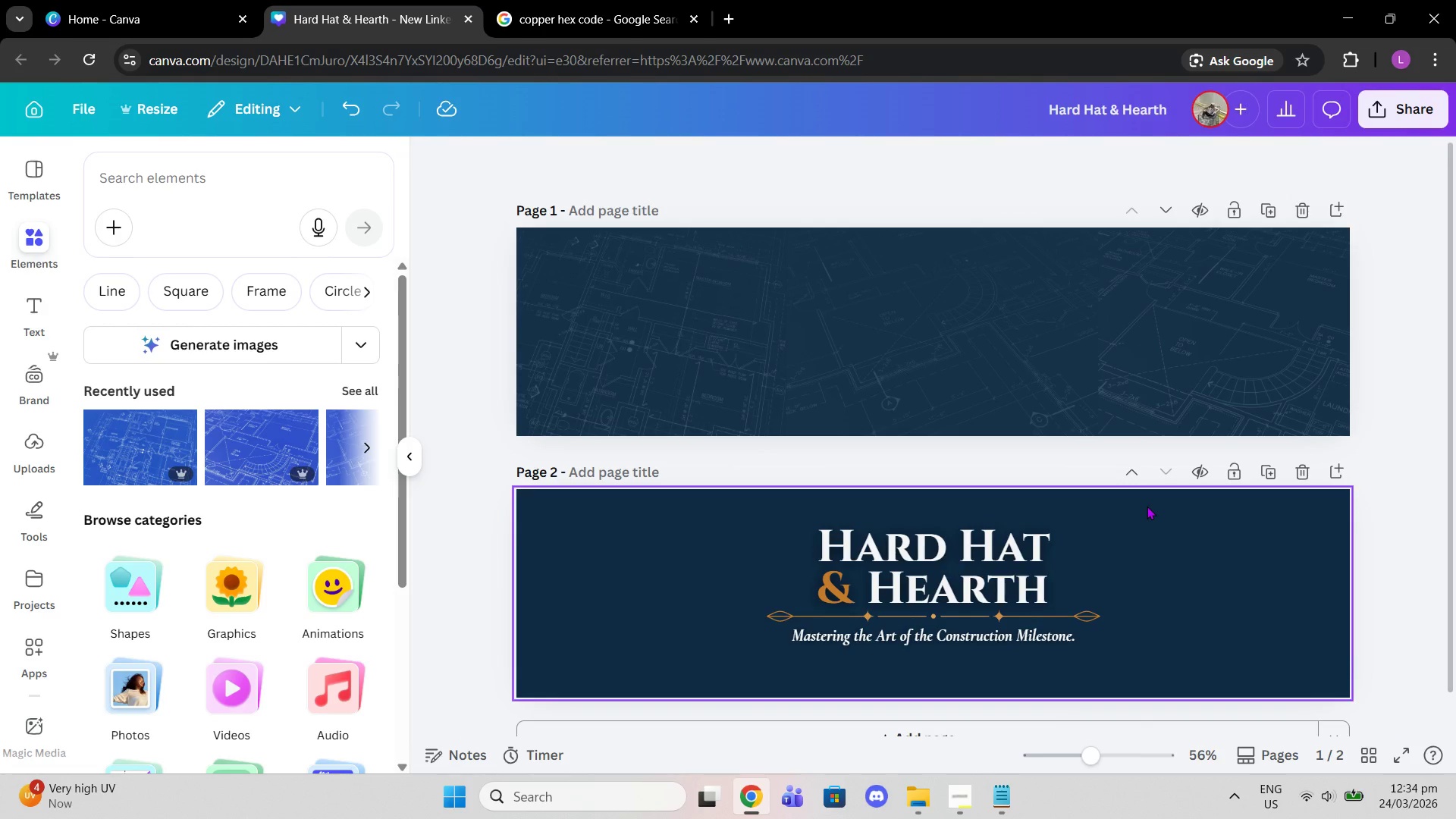 
left_click([294, 199])
 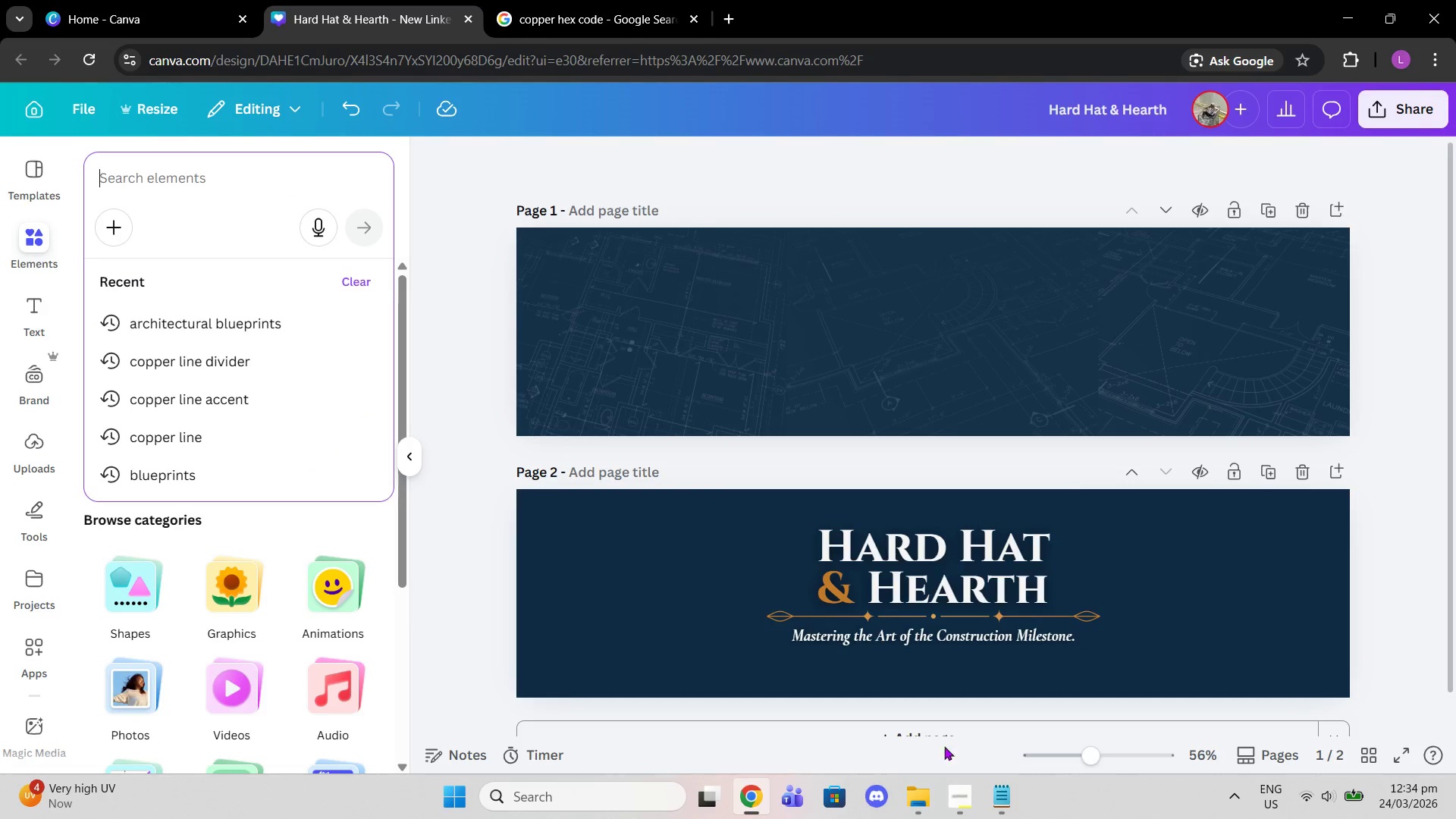 
type(exposed beams)
 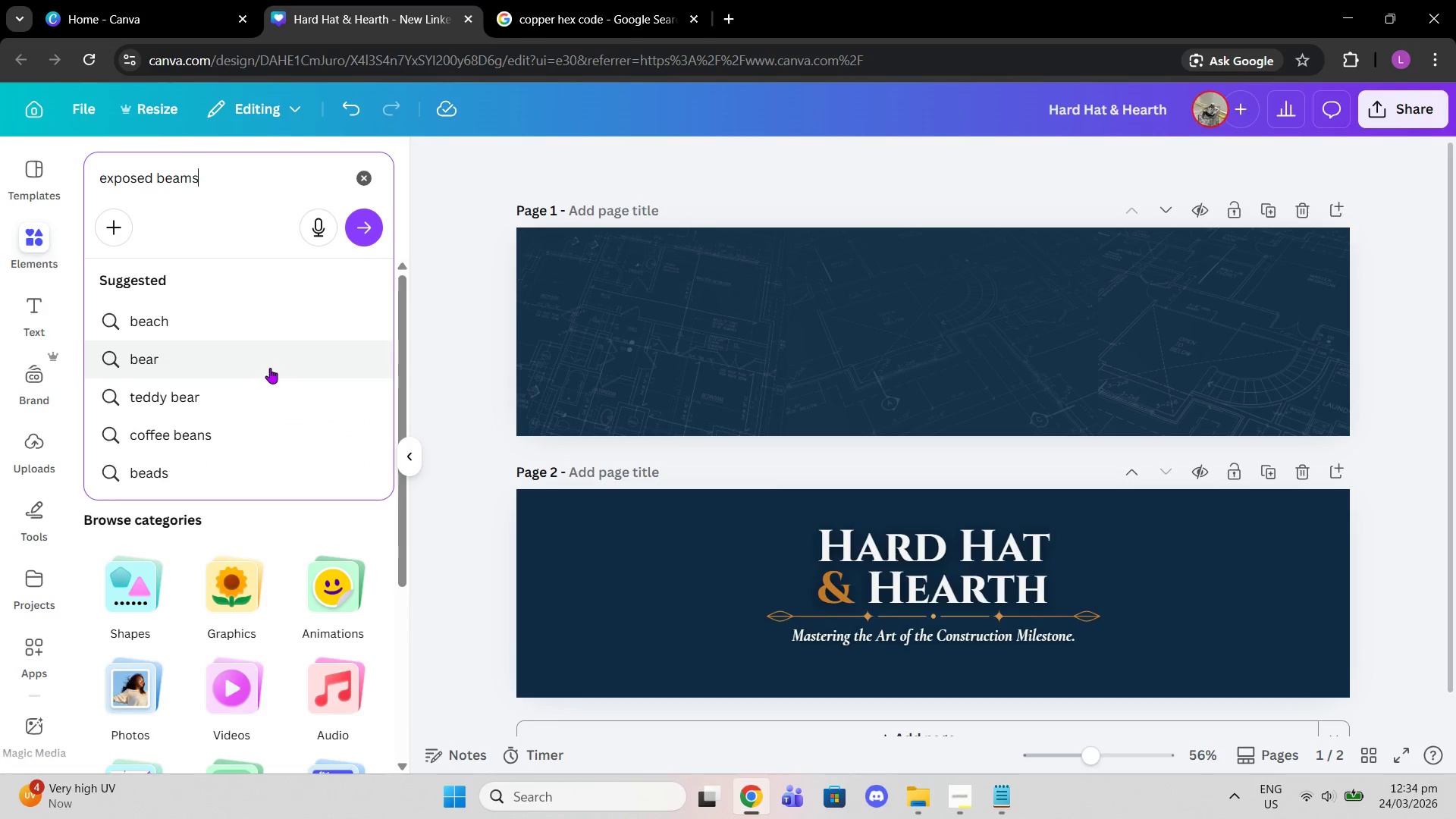 
key(Enter)
 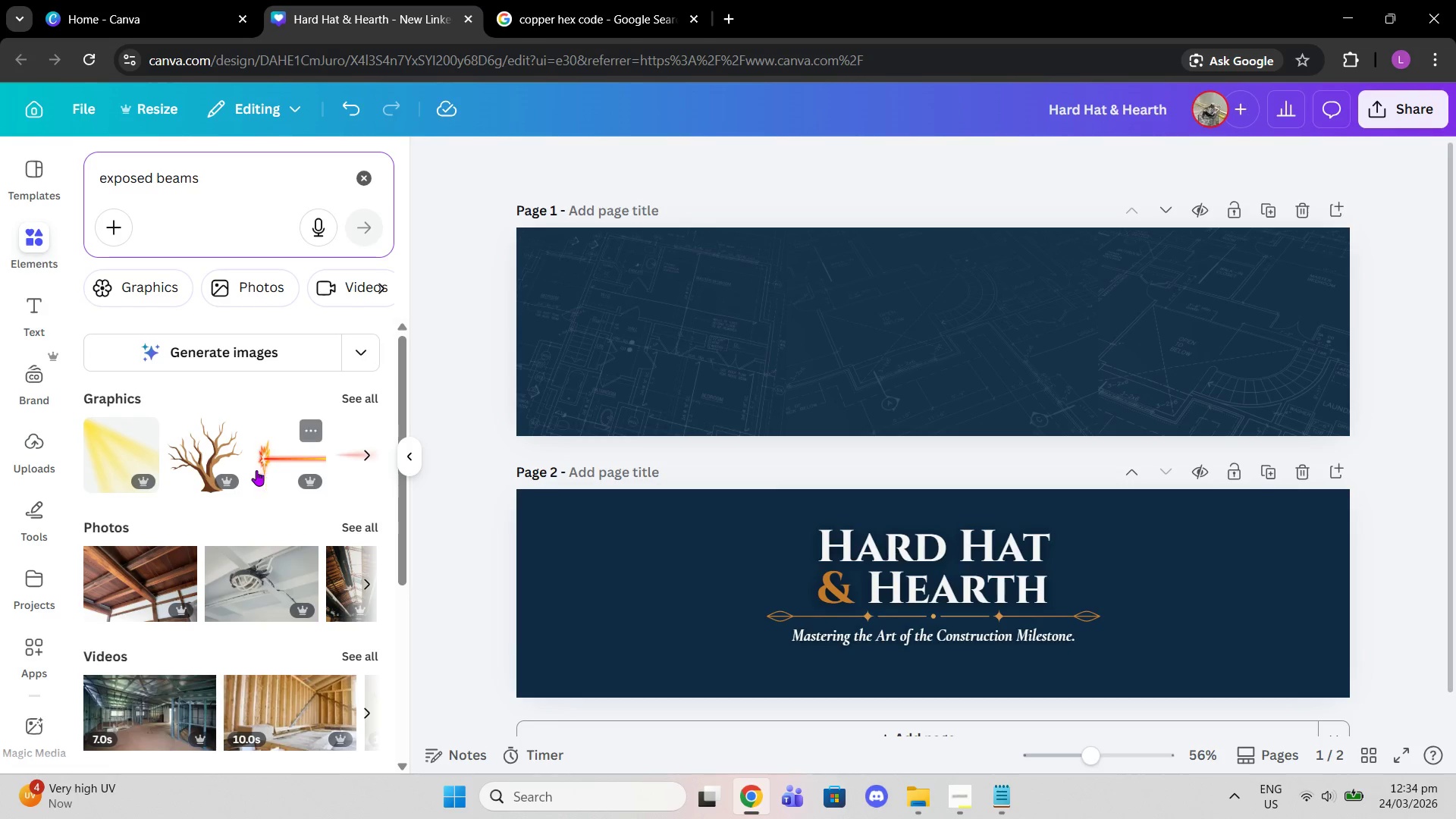 
left_click([365, 519])
 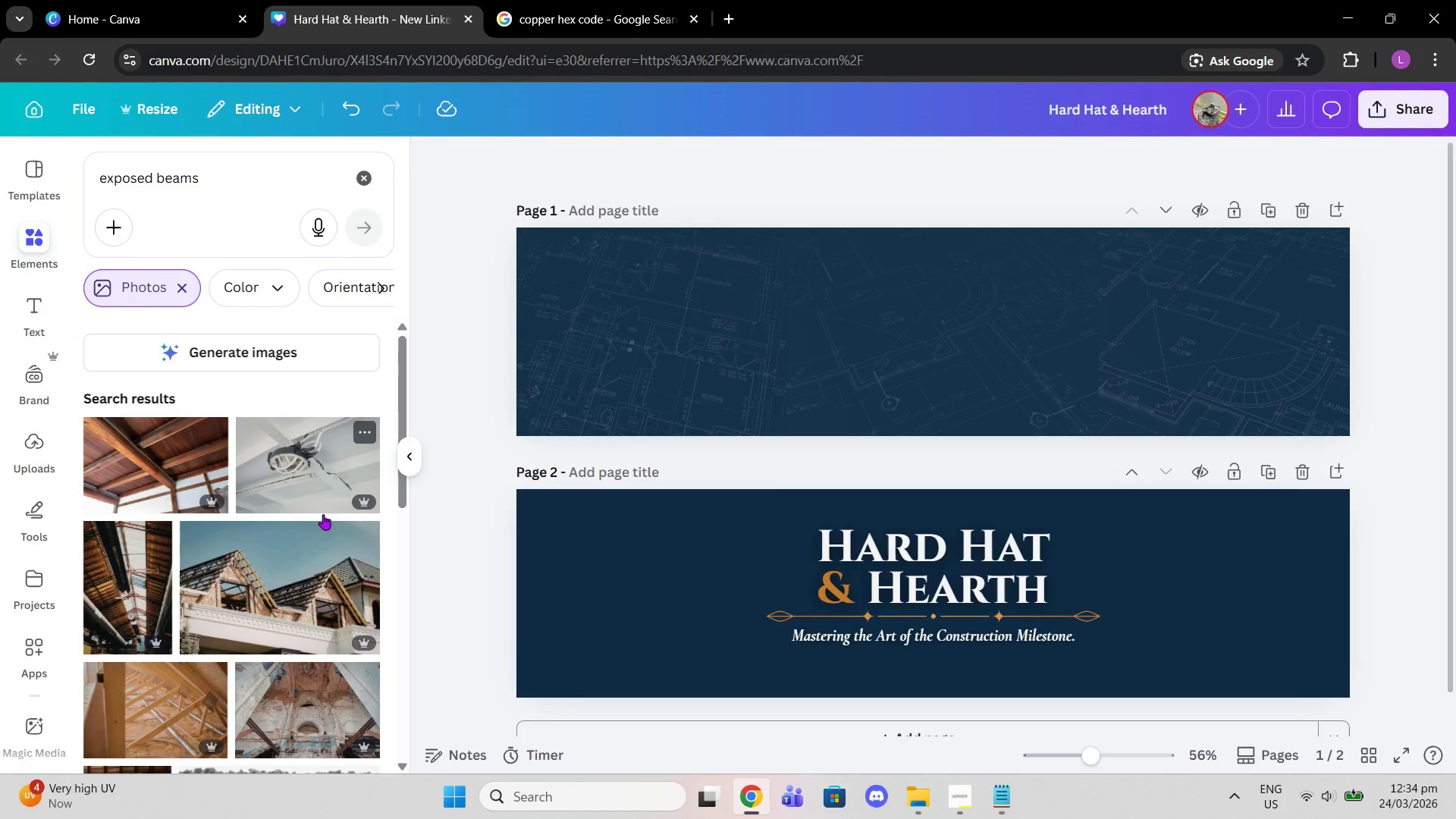 
scroll: coordinate [350, 577], scroll_direction: down, amount: 1.0
 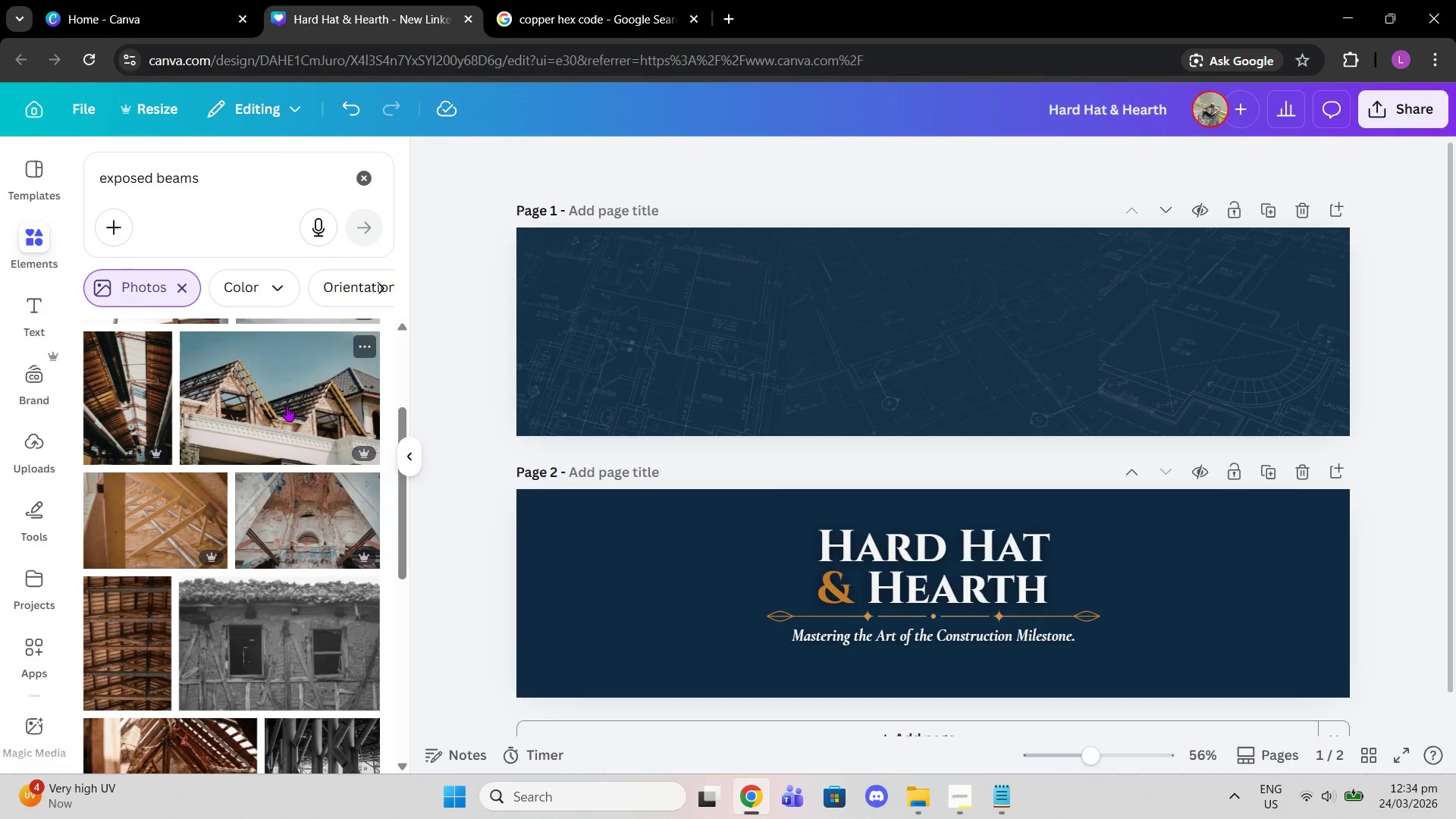 
mouse_move([362, 317])
 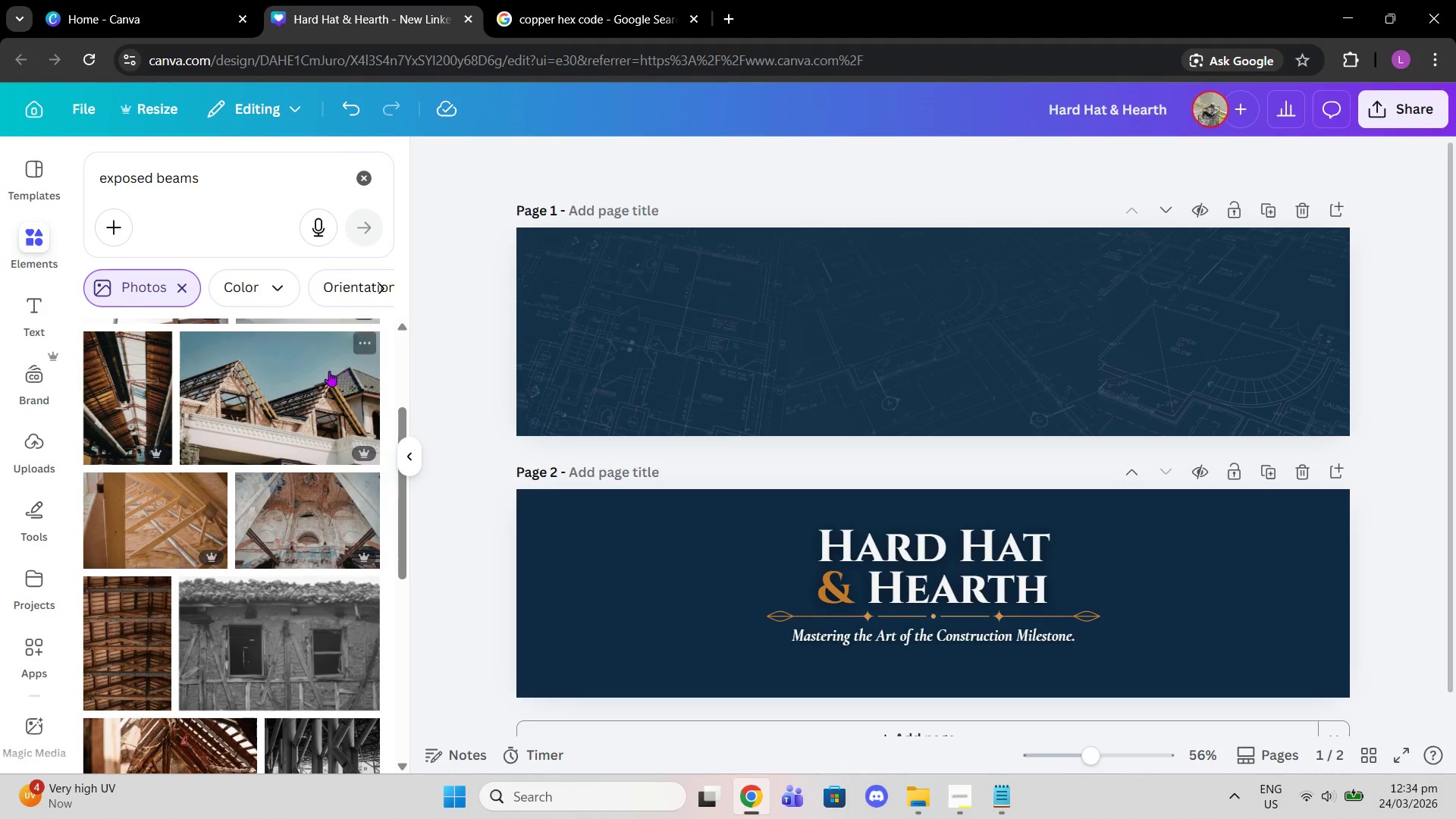 
left_click([327, 373])
 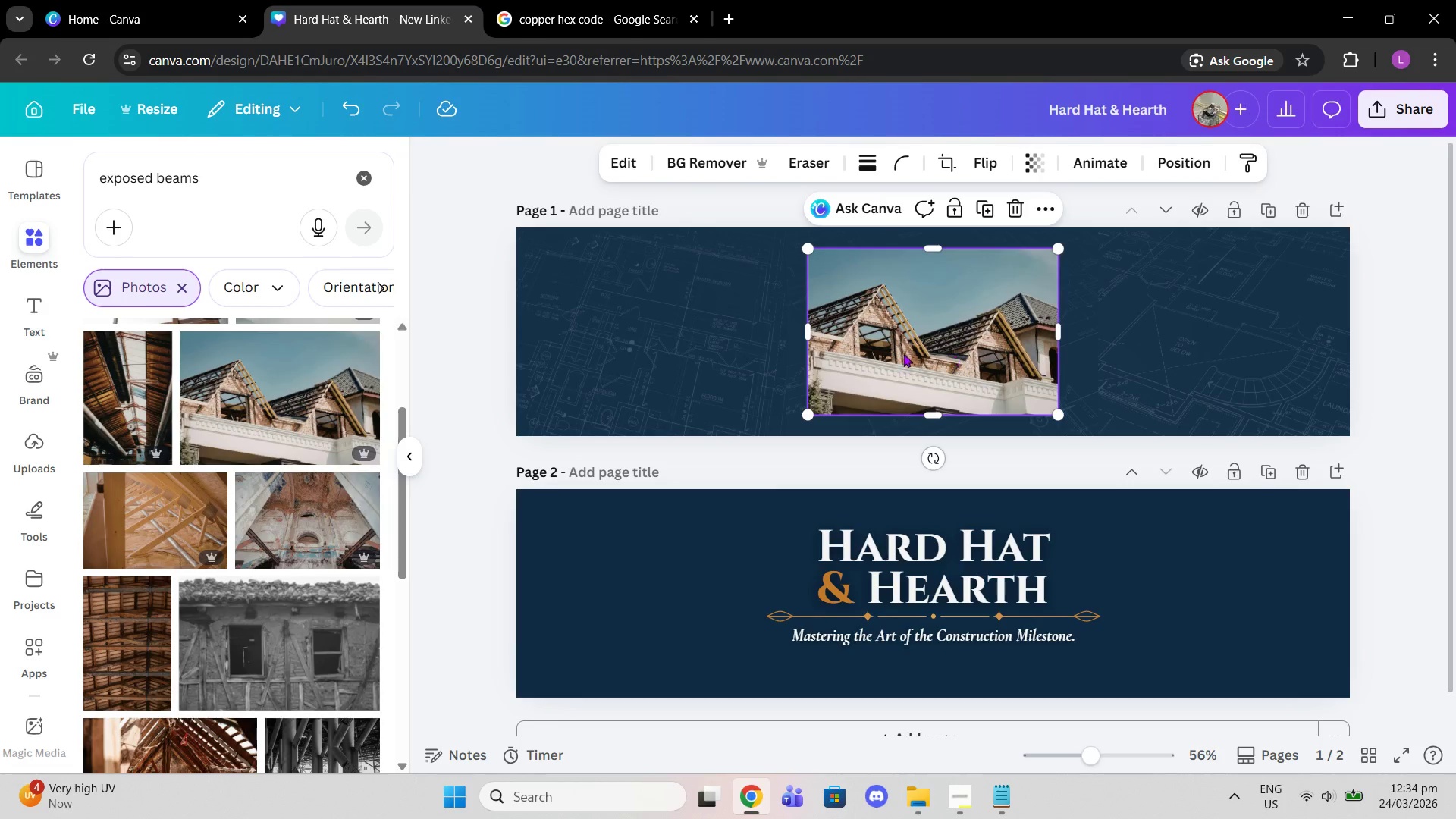 
left_click_drag(start_coordinate=[896, 353], to_coordinate=[1065, 333])
 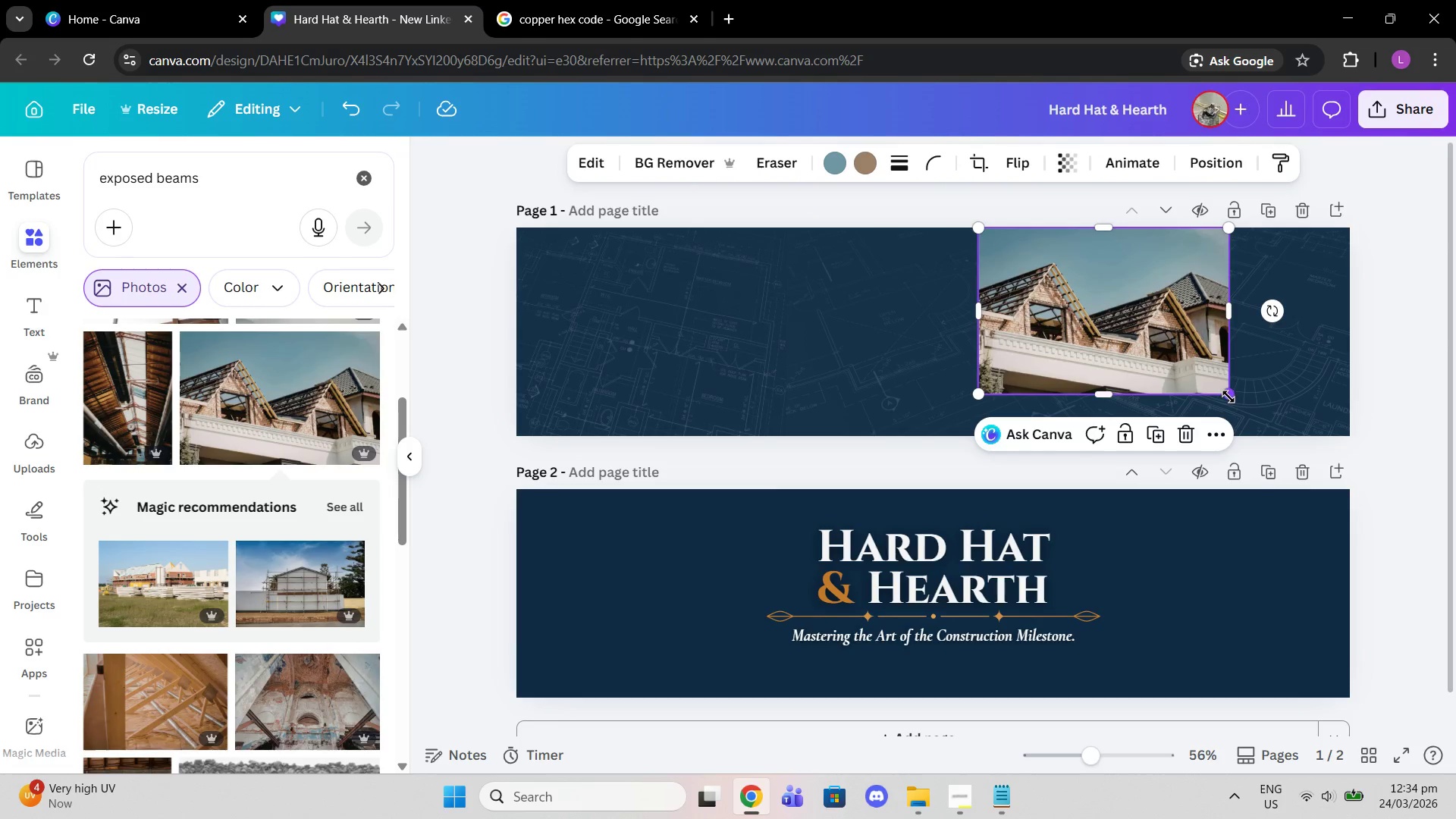 
left_click_drag(start_coordinate=[1228, 397], to_coordinate=[1306, 425])
 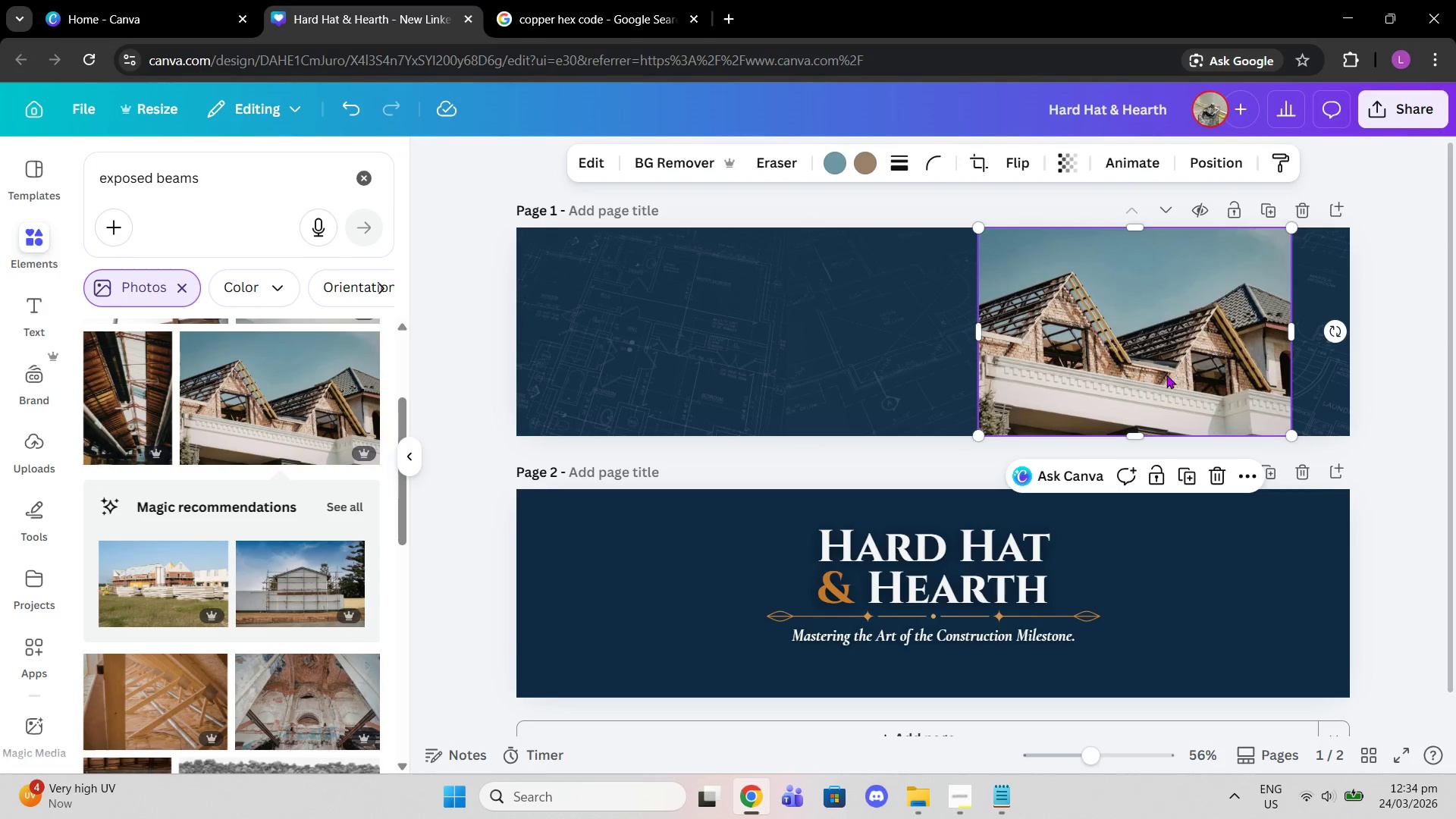 
left_click_drag(start_coordinate=[1166, 375], to_coordinate=[1217, 352])
 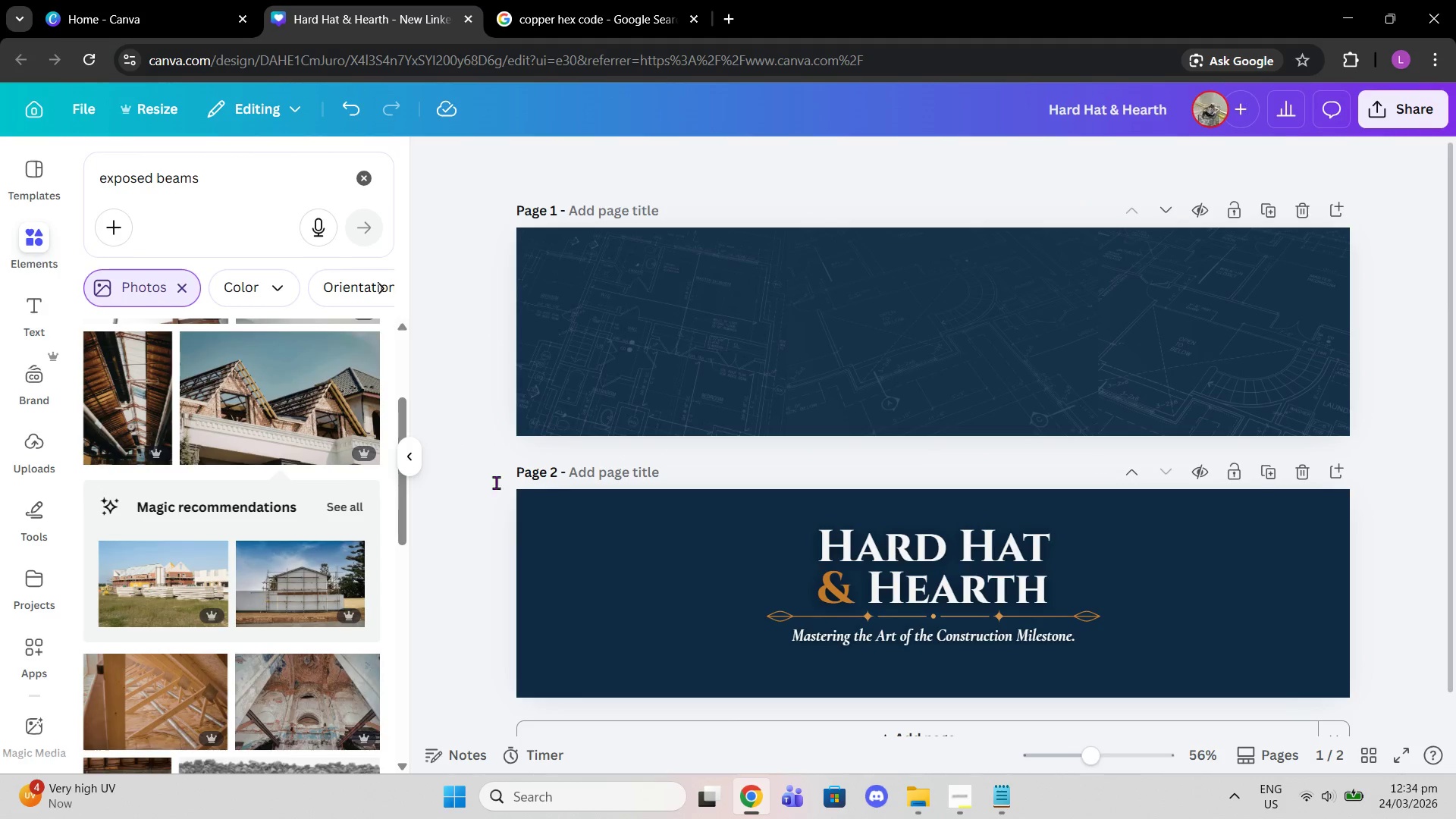 
scroll: coordinate [293, 492], scroll_direction: down, amount: 1.0
 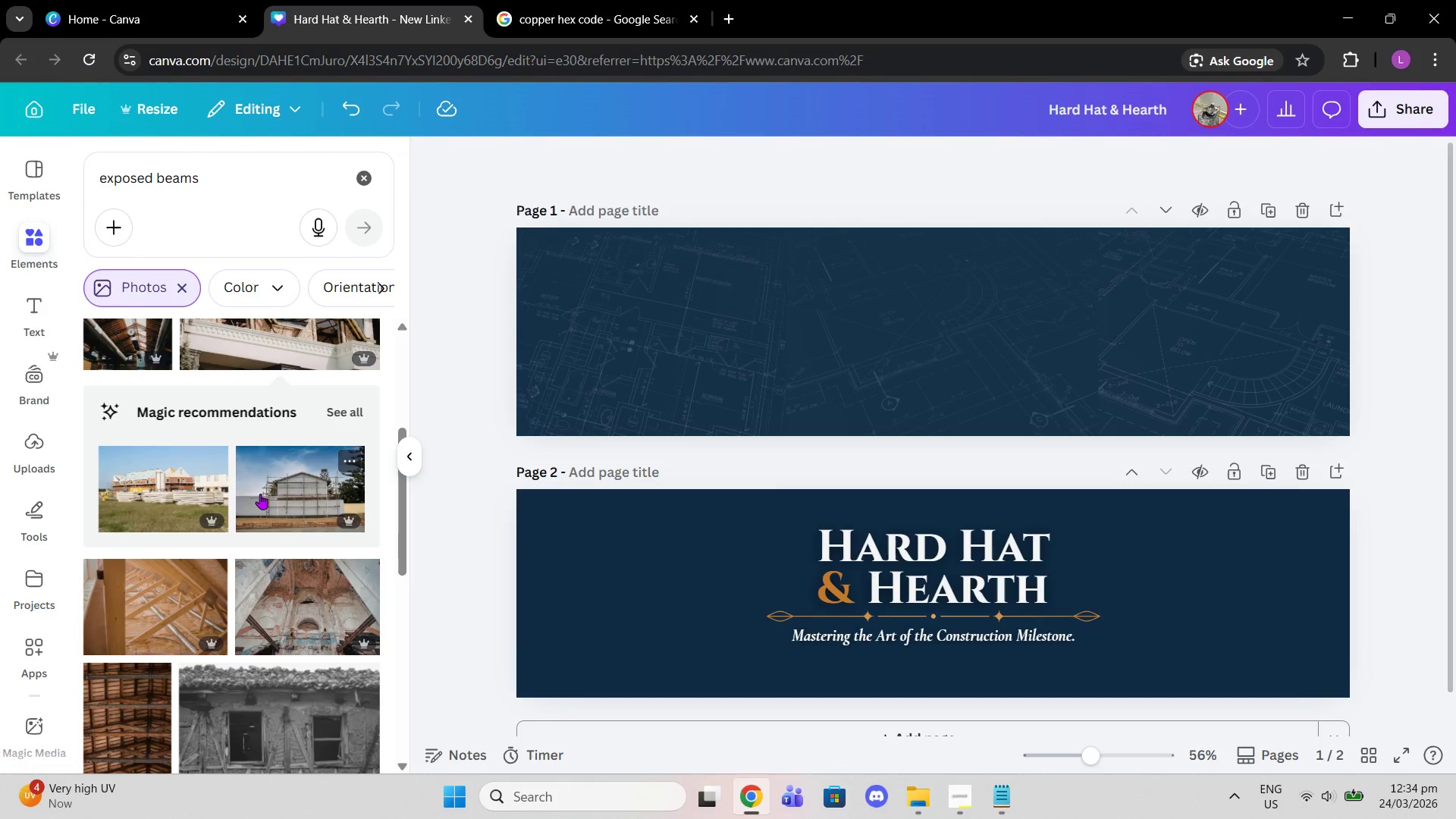 
left_click([193, 502])
 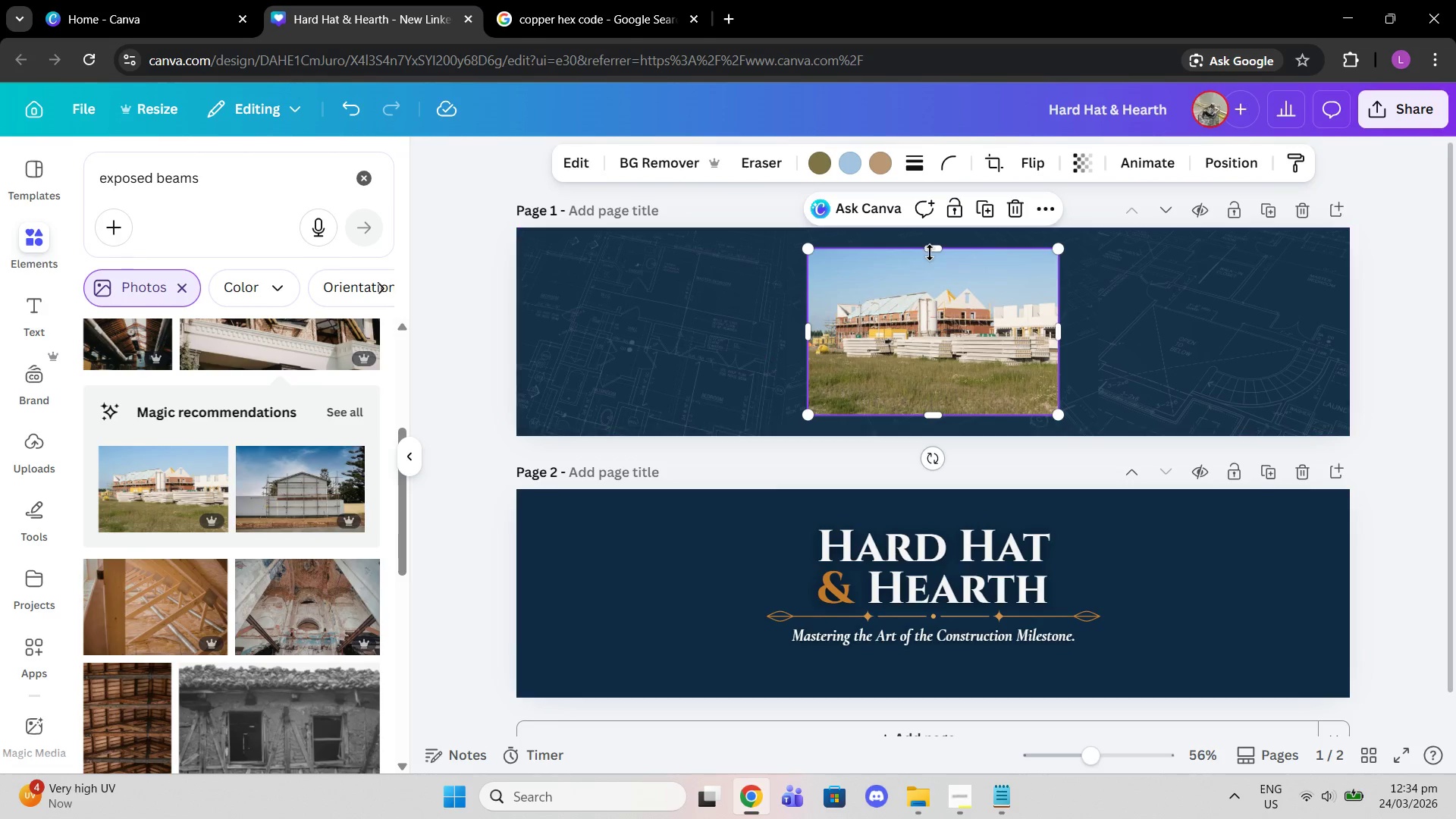 
mouse_move([988, 228])
 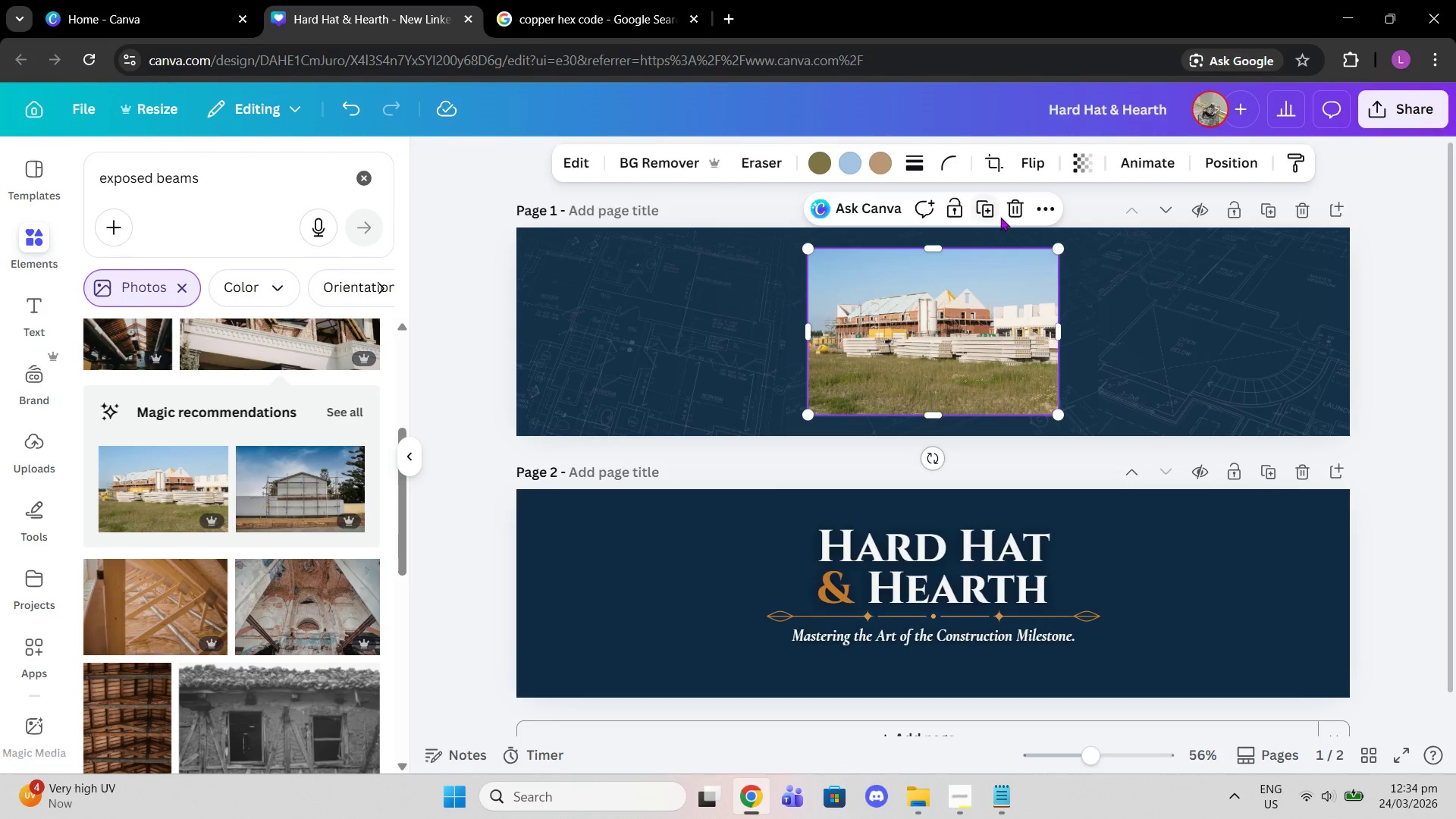 
left_click([1003, 215])
 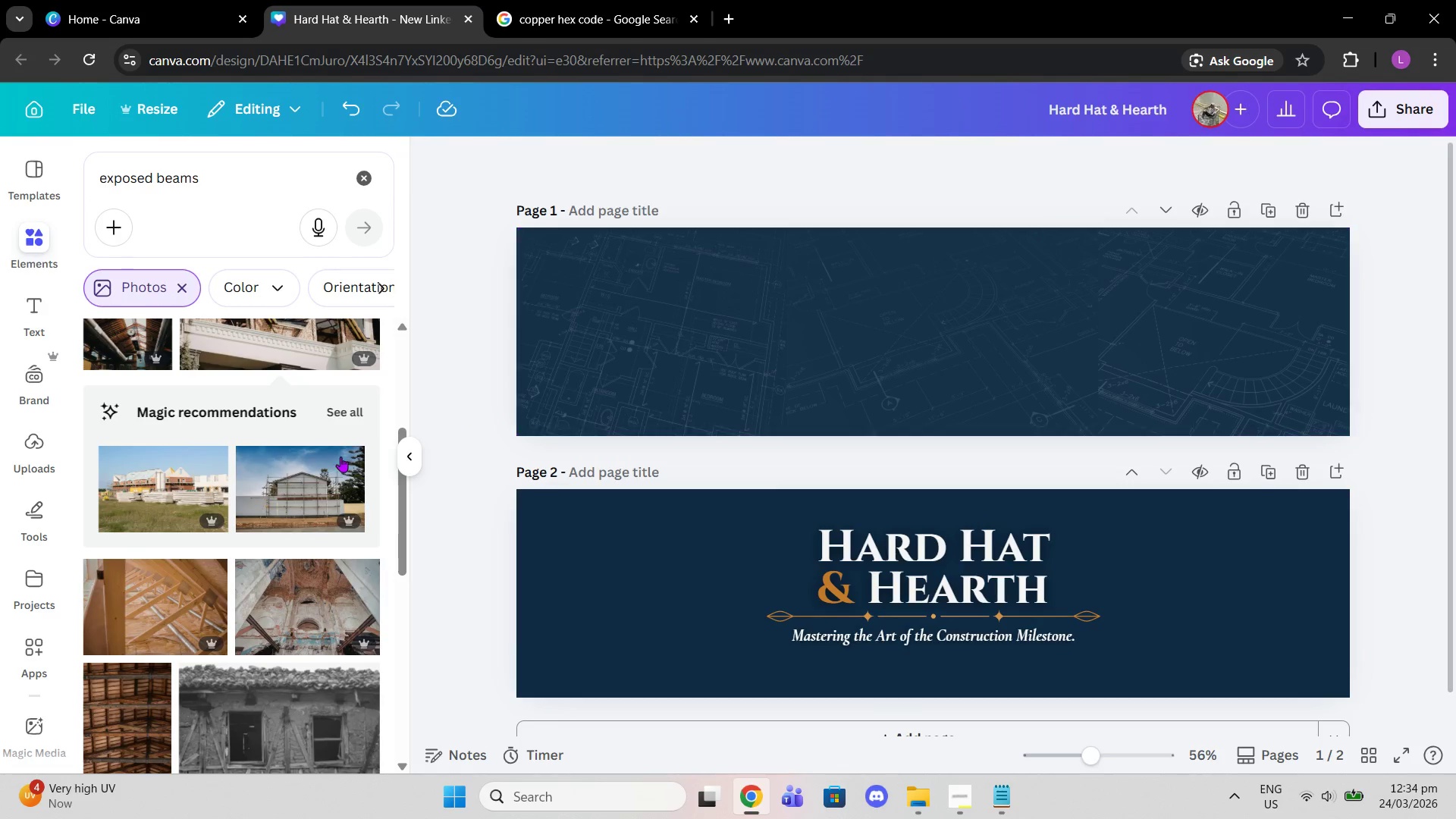 
scroll: coordinate [234, 587], scroll_direction: down, amount: 8.0
 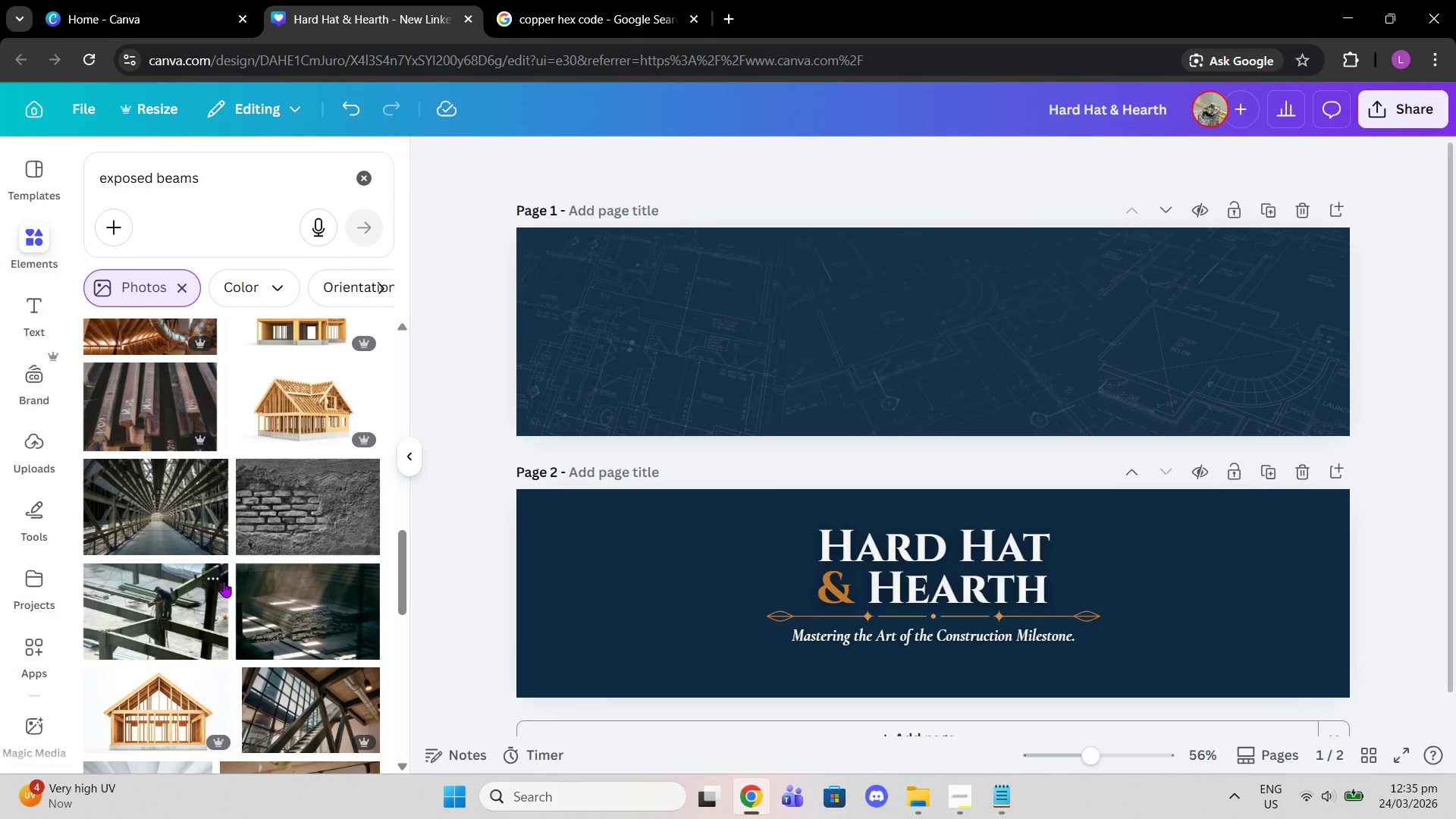 
scroll: coordinate [224, 582], scroll_direction: down, amount: 3.0
 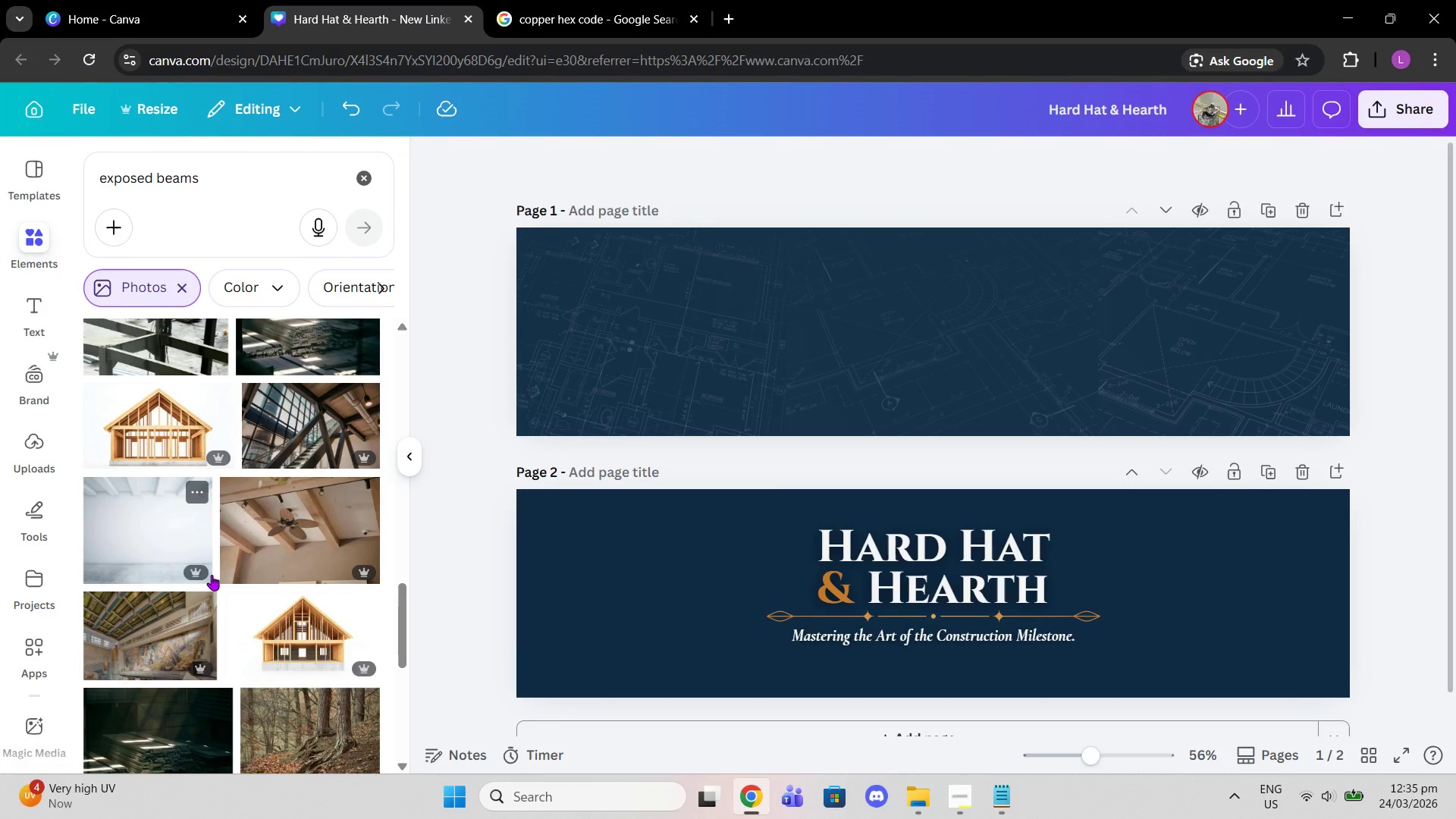 
scroll: coordinate [212, 575], scroll_direction: up, amount: 13.0
 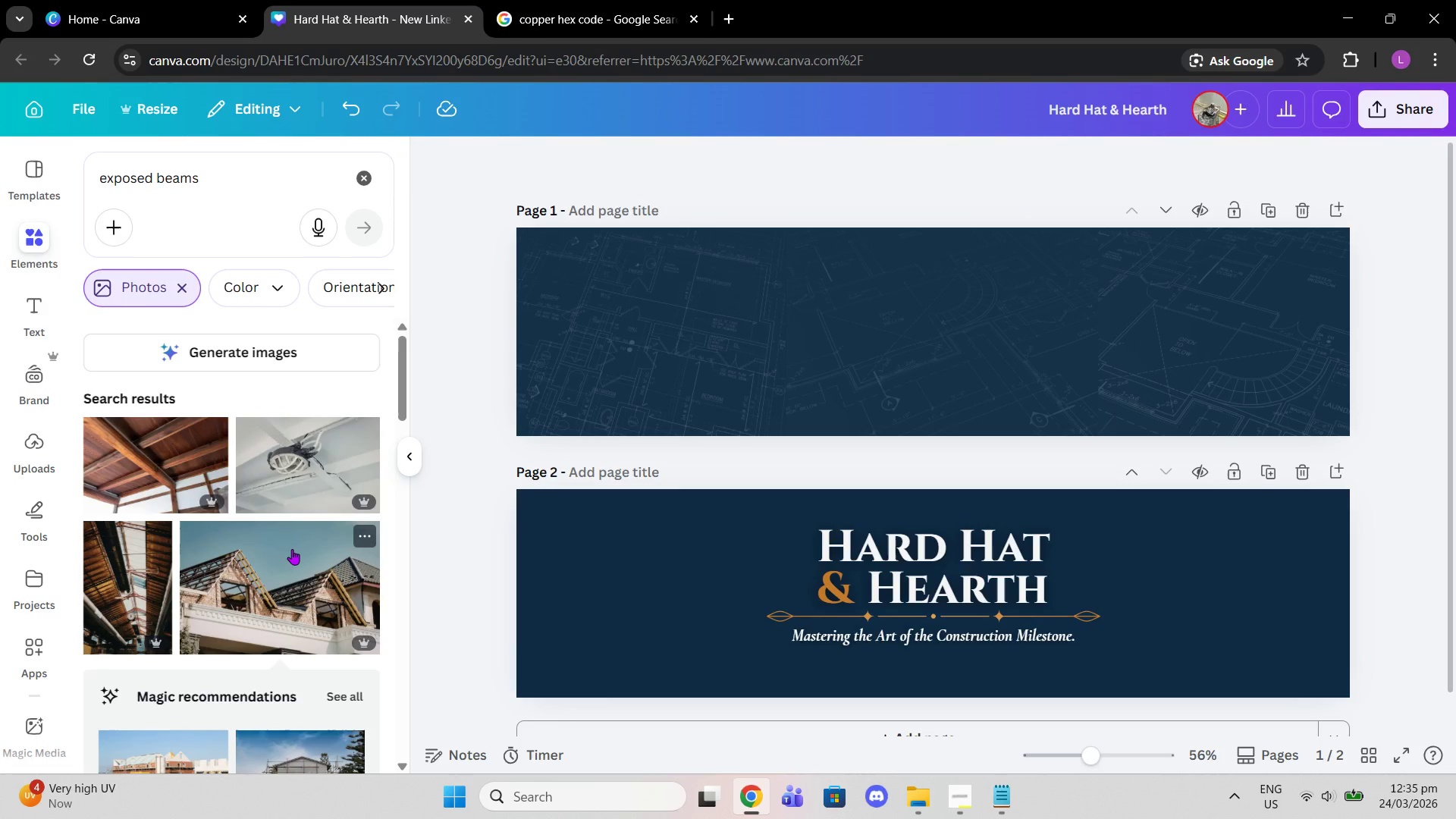 
scroll: coordinate [236, 538], scroll_direction: down, amount: 11.0
 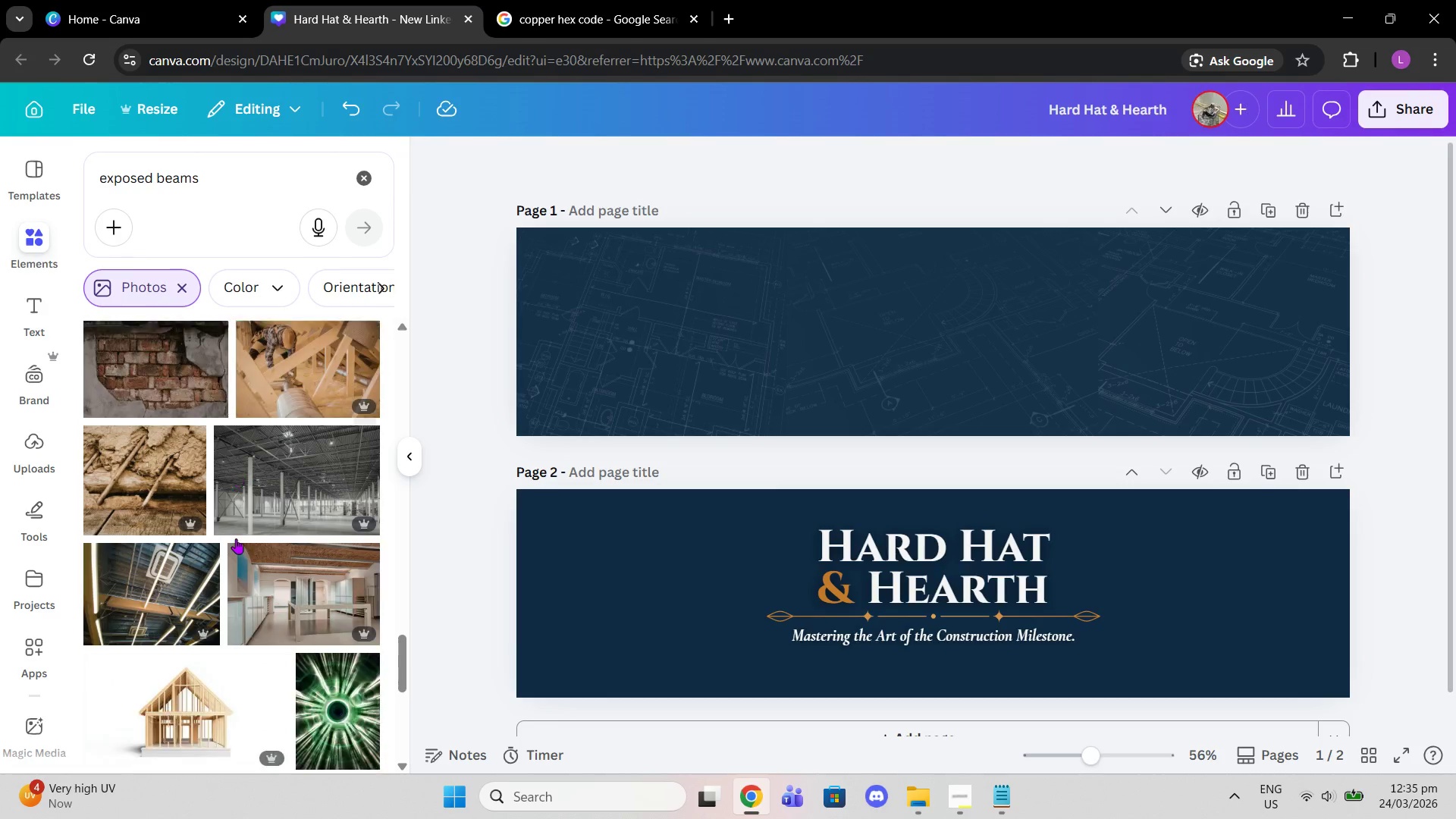 
scroll: coordinate [236, 538], scroll_direction: up, amount: 2.0
 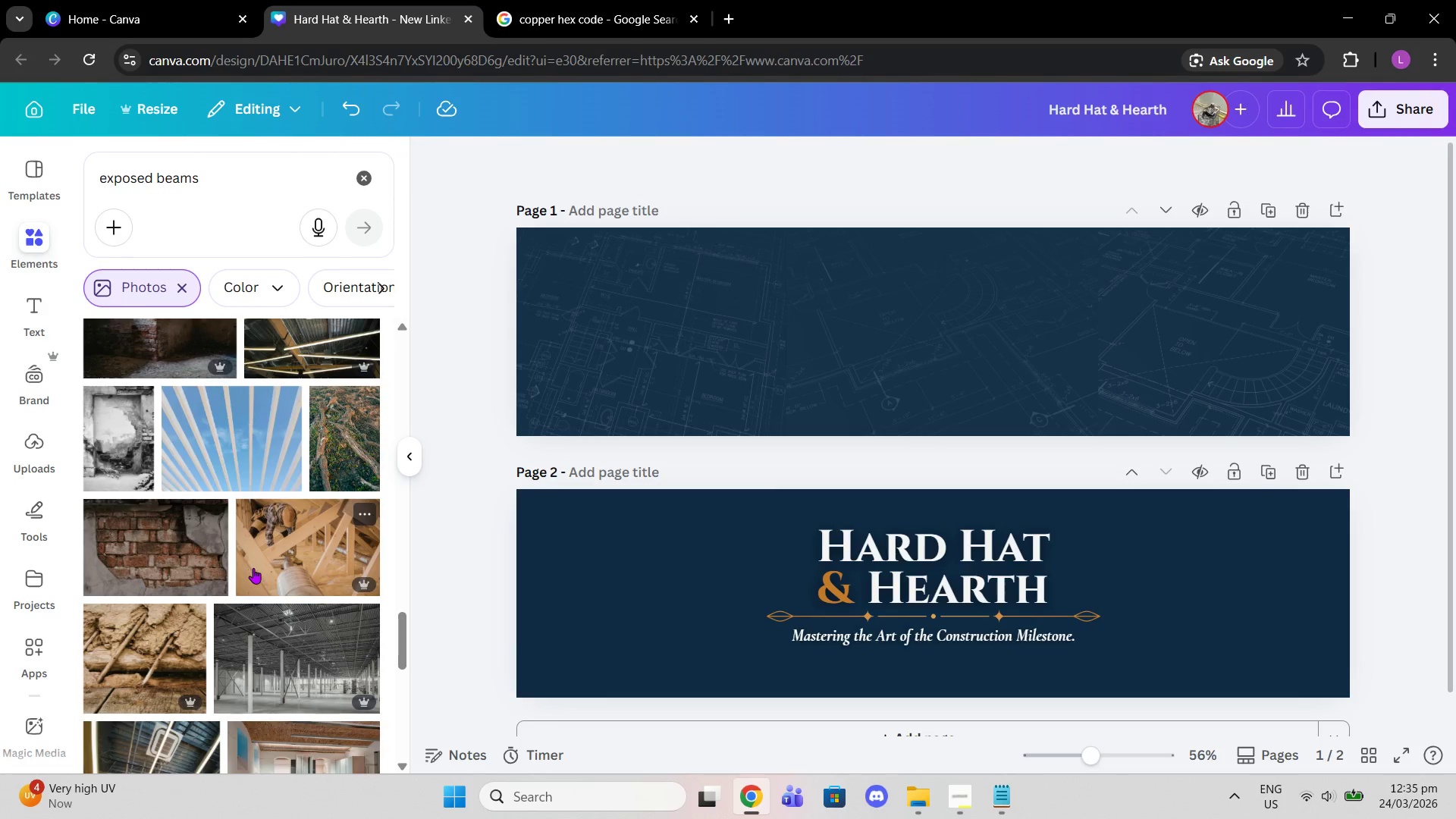 
scroll: coordinate [259, 611], scroll_direction: down, amount: 11.0
 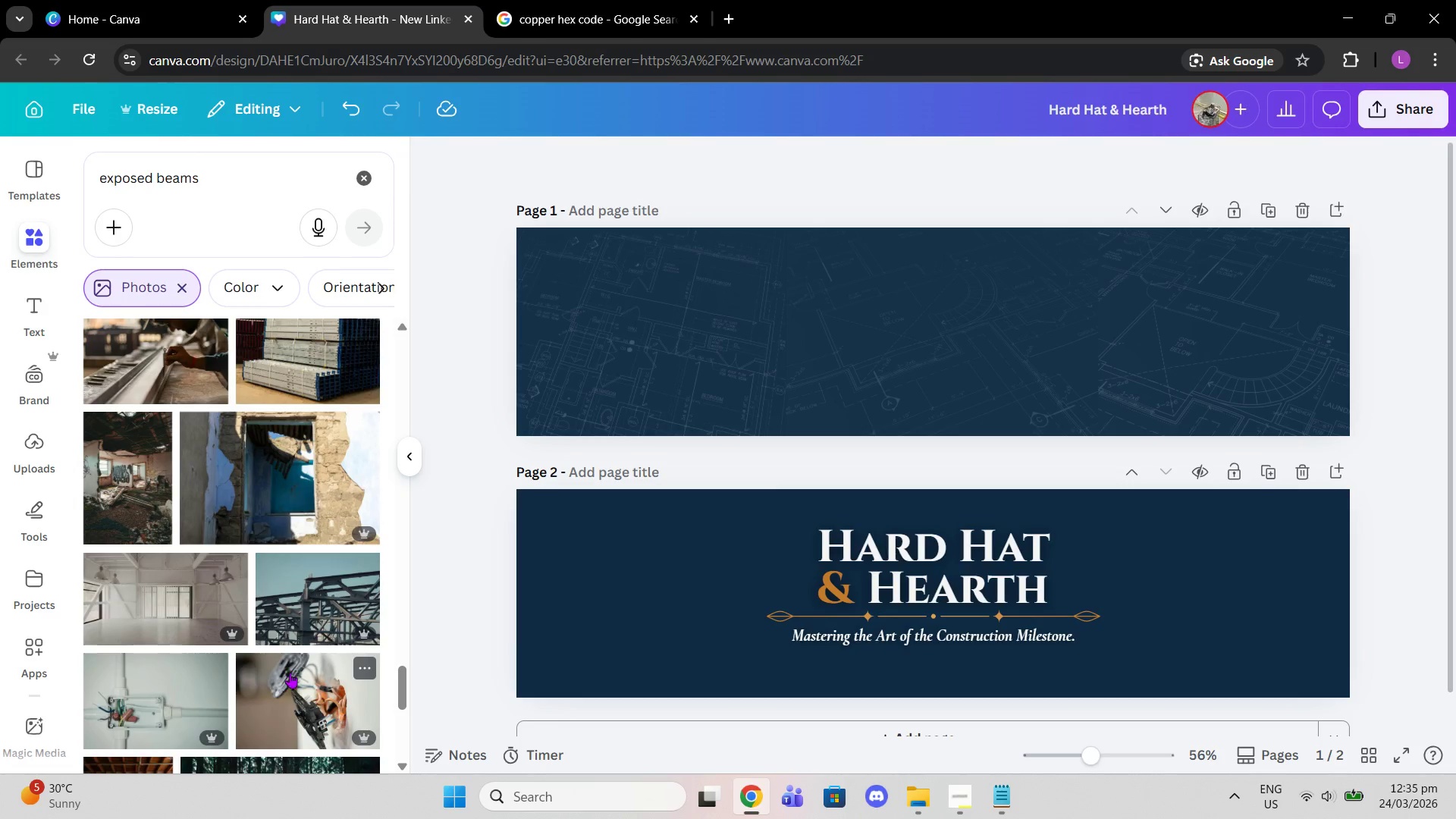 
scroll: coordinate [290, 682], scroll_direction: down, amount: 4.0
 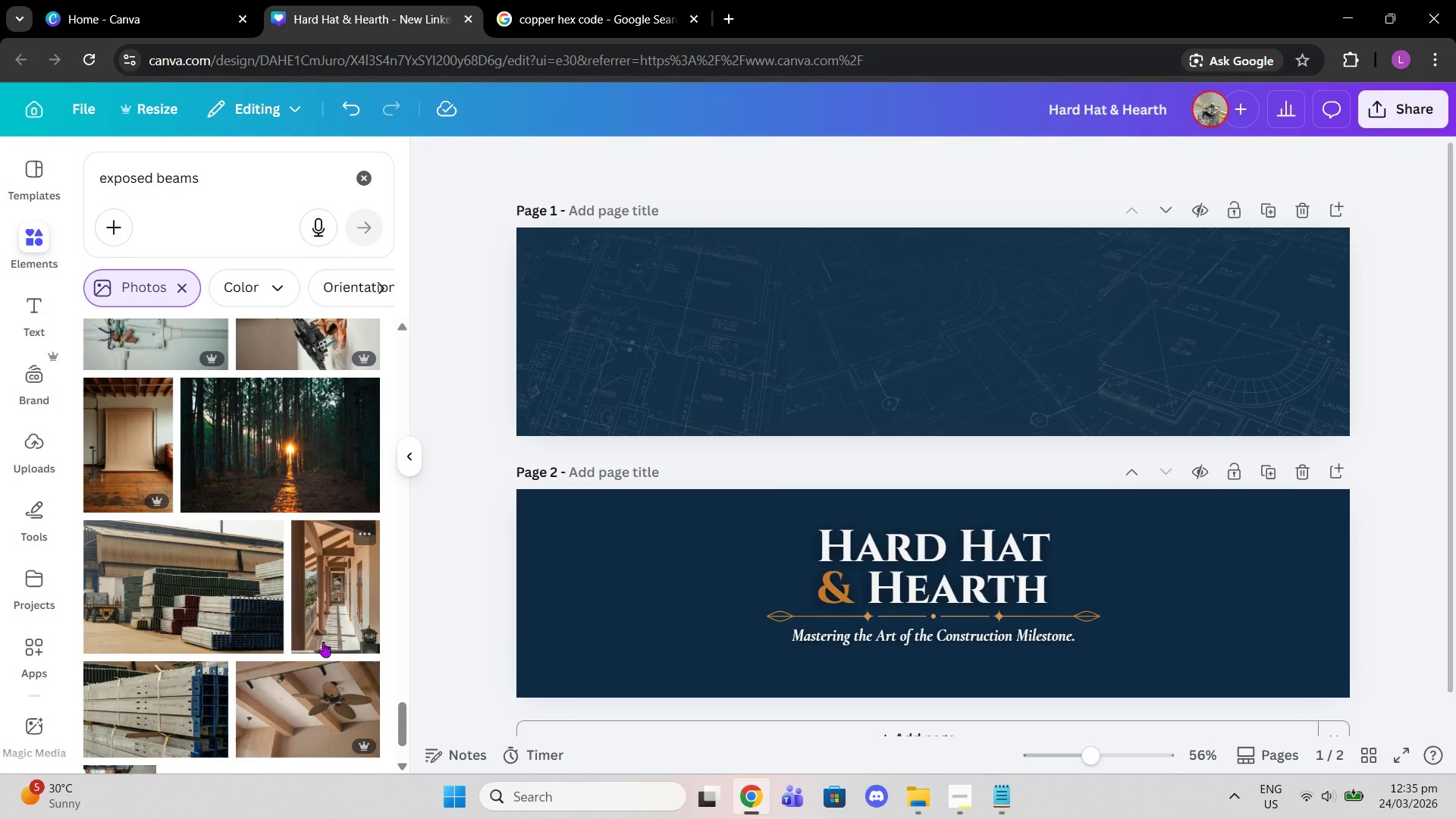 
left_click([326, 615])
 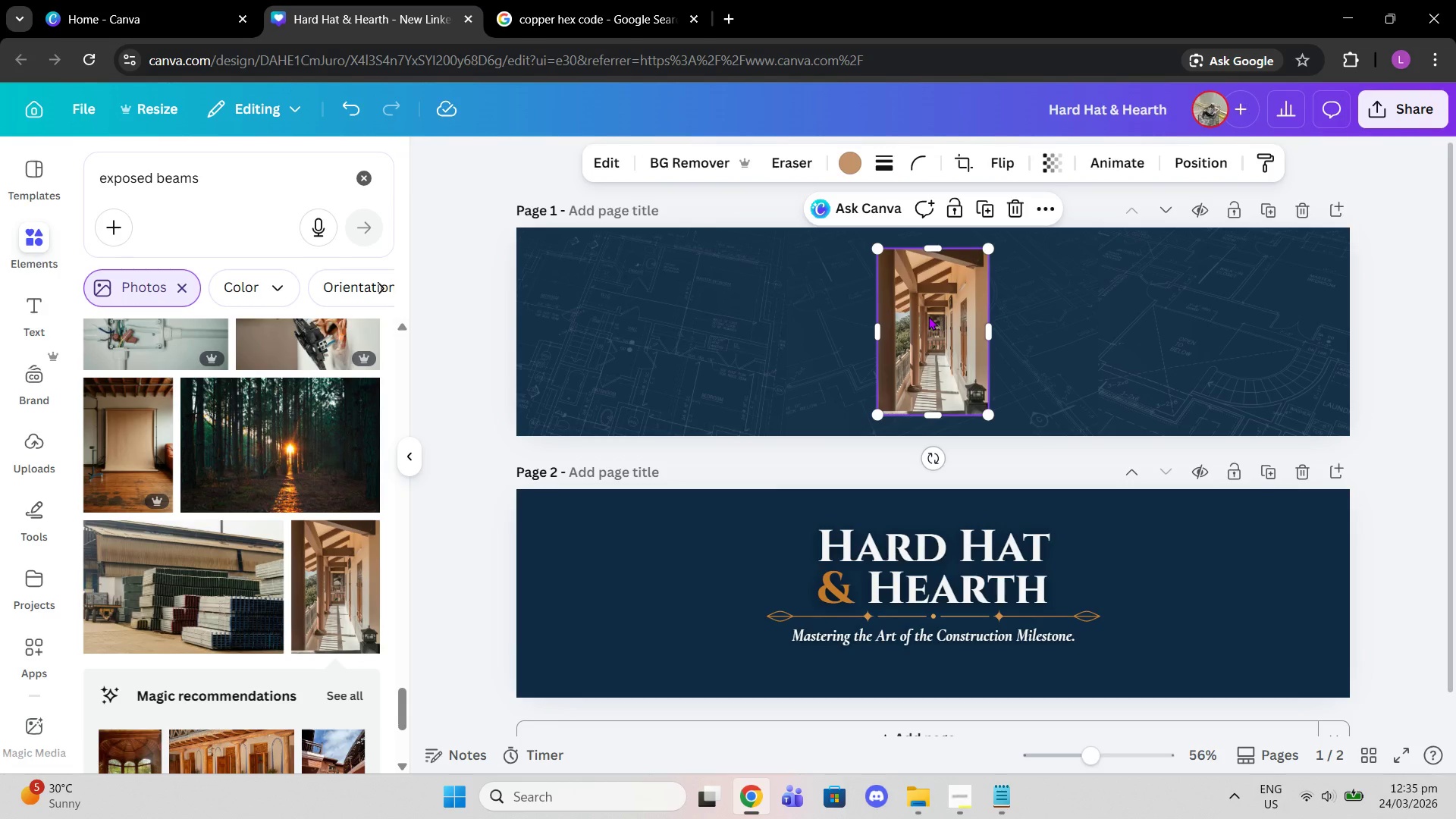 
scroll: coordinate [83, 590], scroll_direction: down, amount: 2.0
 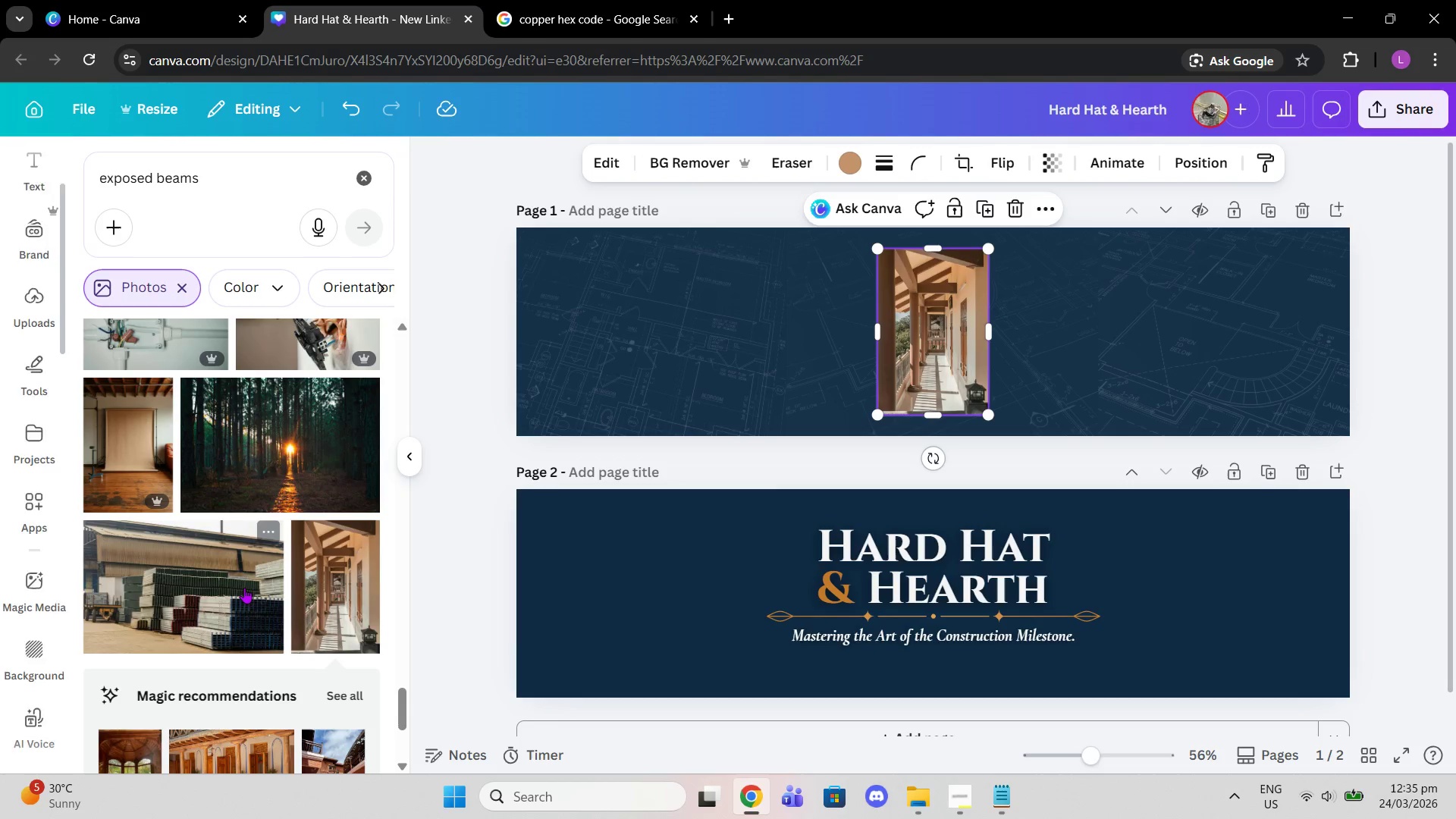 
mouse_move([260, 592])
 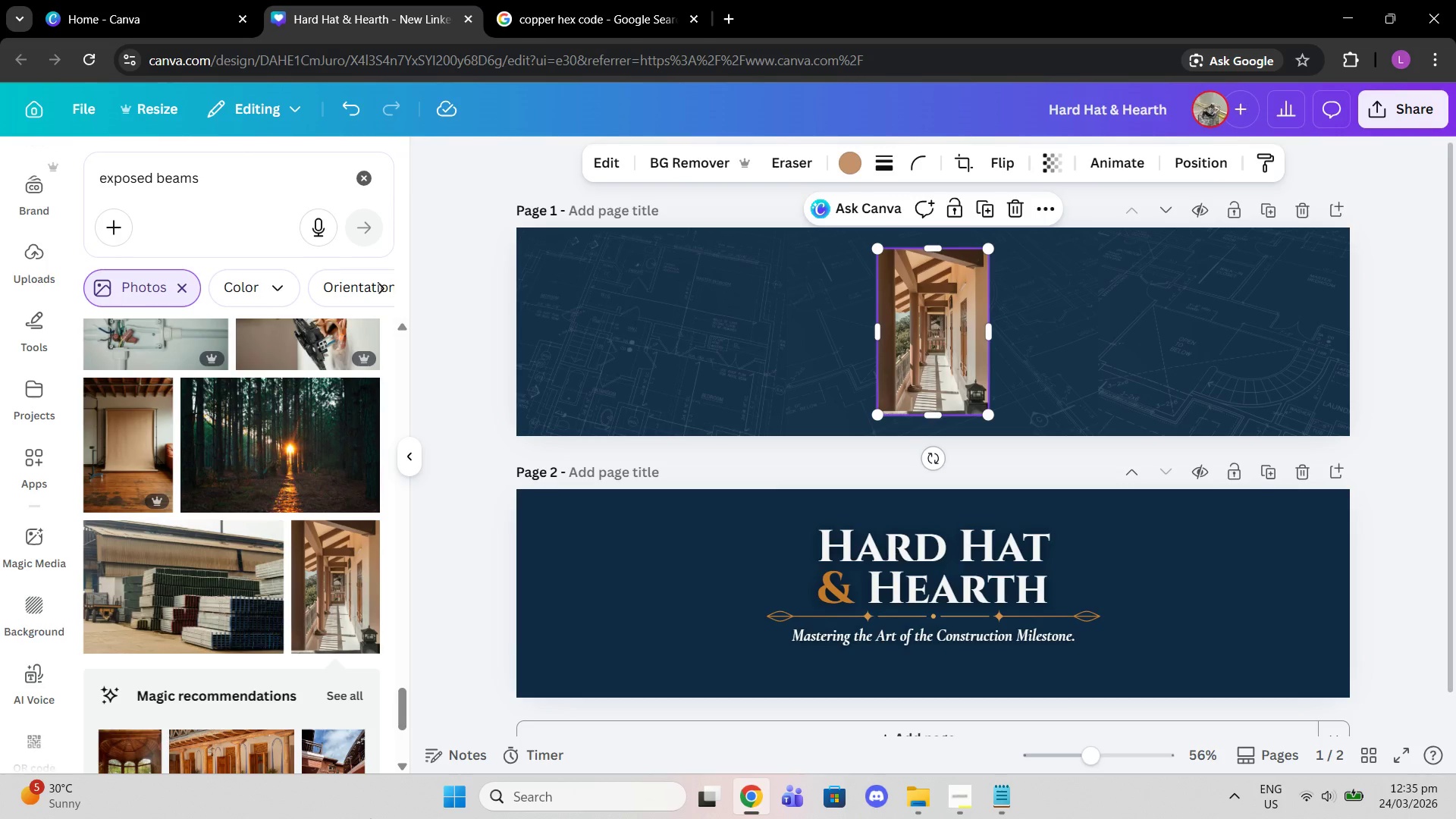 
wait(20.08)
 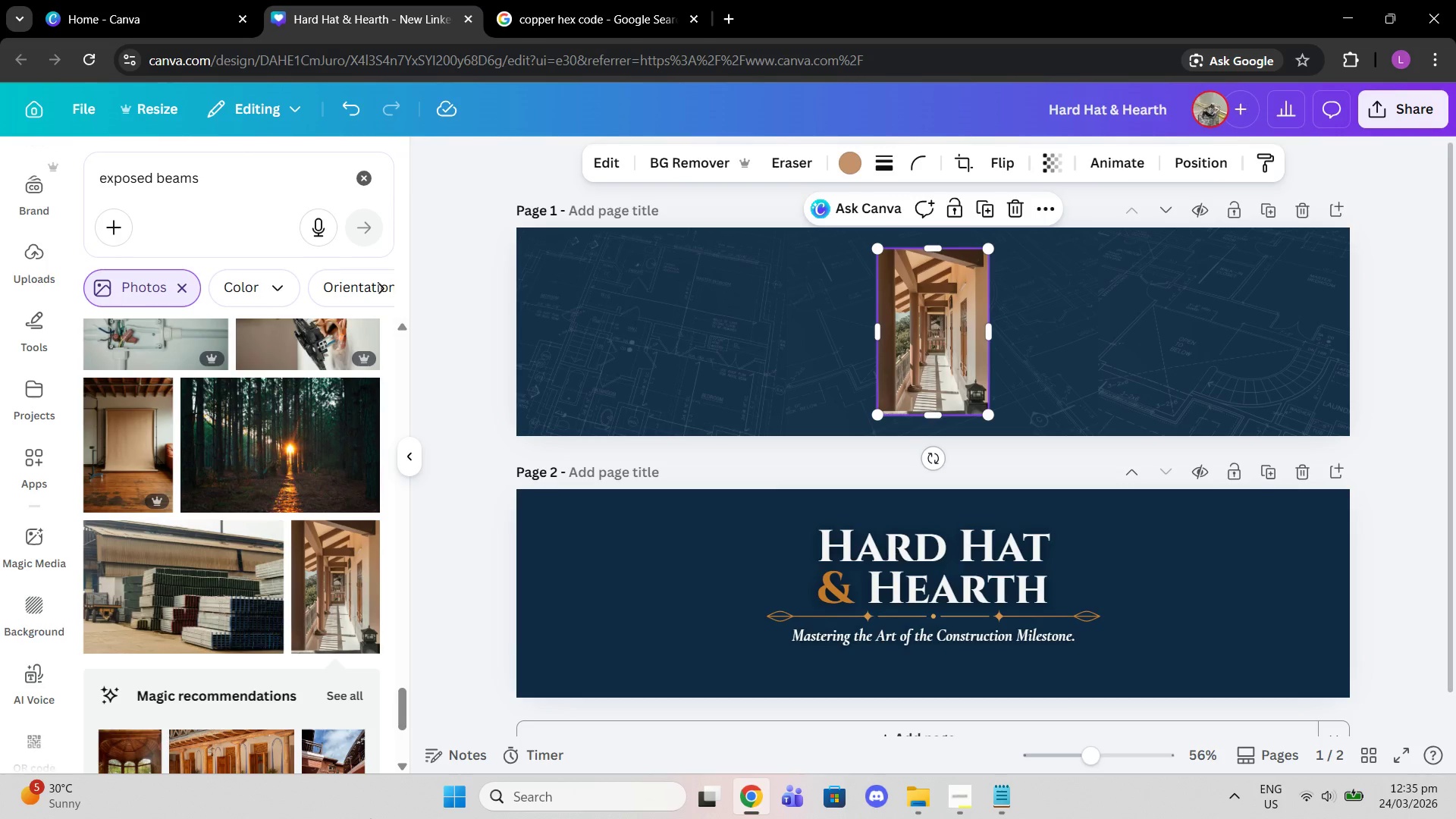 
left_click_drag(start_coordinate=[233, 187], to_coordinate=[42, 184])
 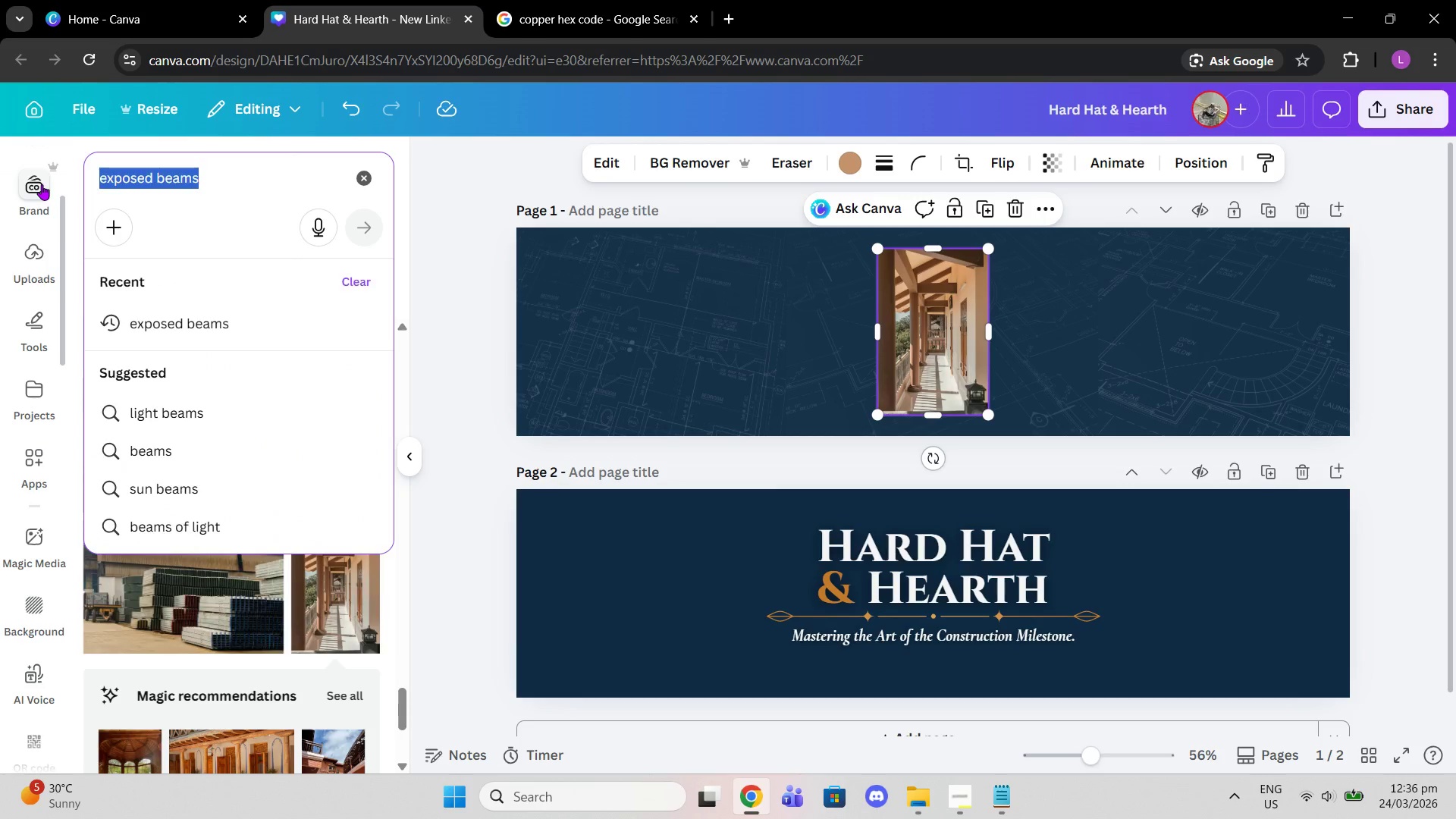 
type(high end home constryc)
key(Backspace)
type(=)
key(Backspace)
key(Backspace)
type(uction site)
 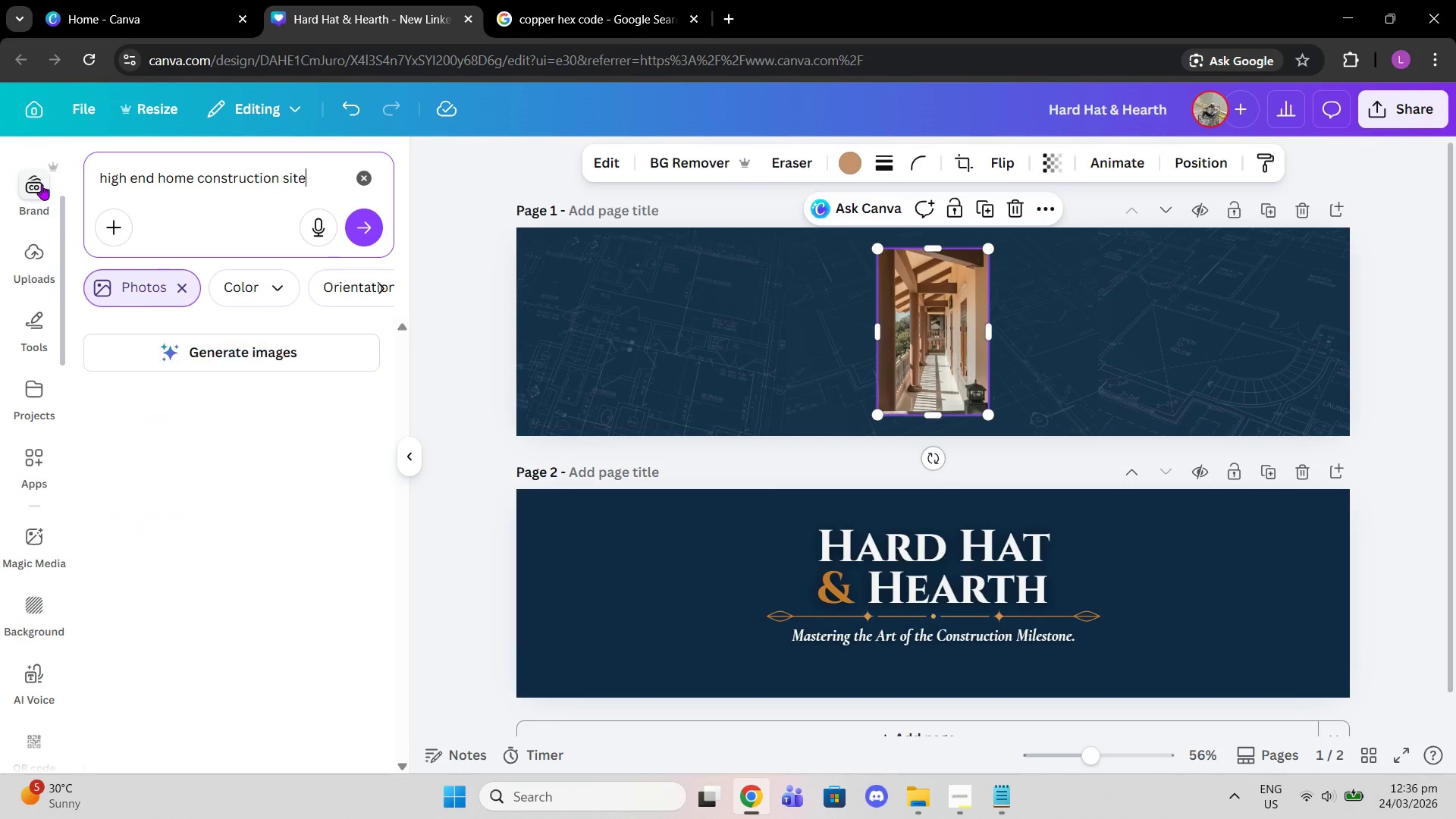 
key(Enter)
 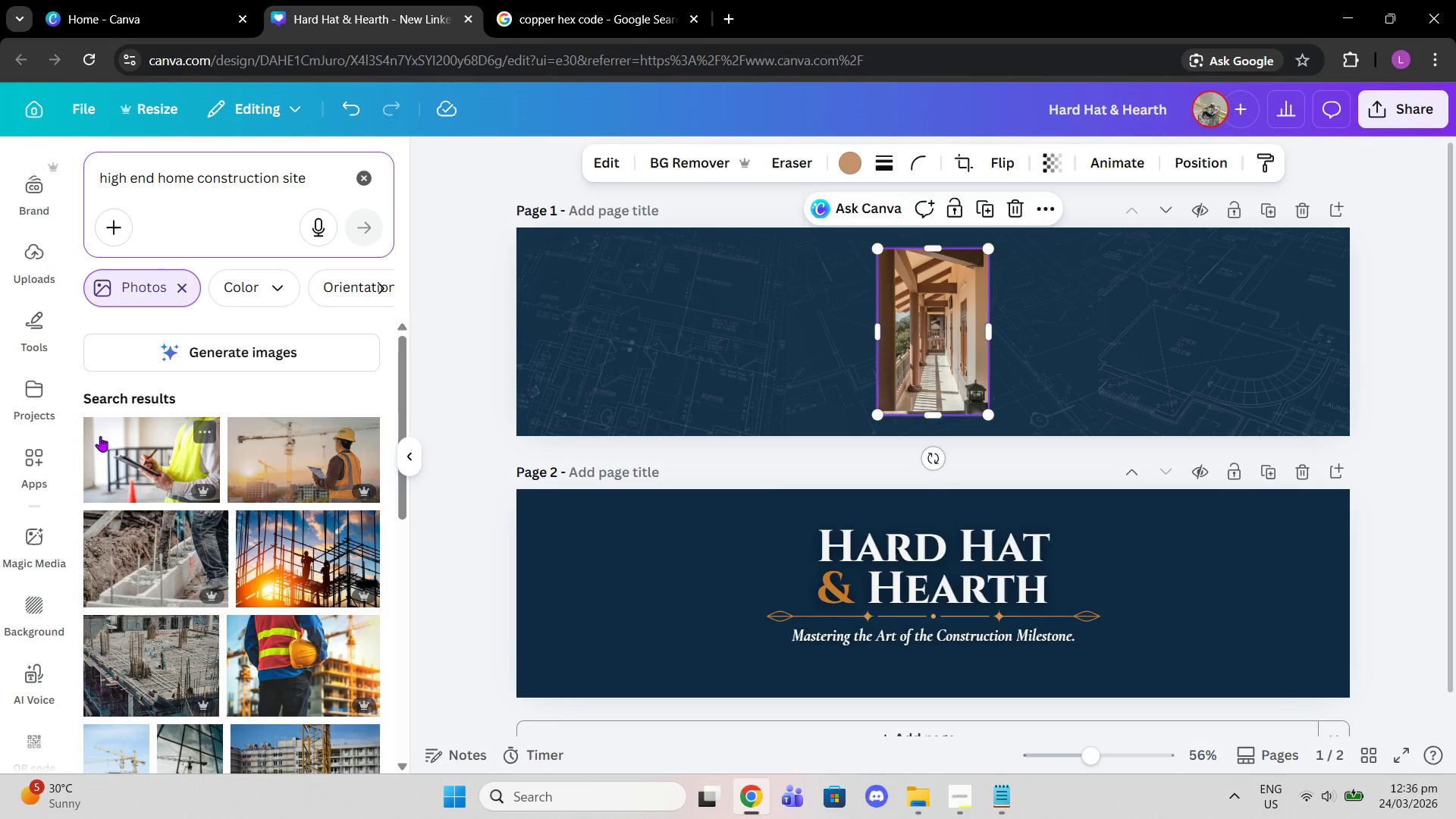 
scroll: coordinate [202, 460], scroll_direction: down, amount: 7.0
 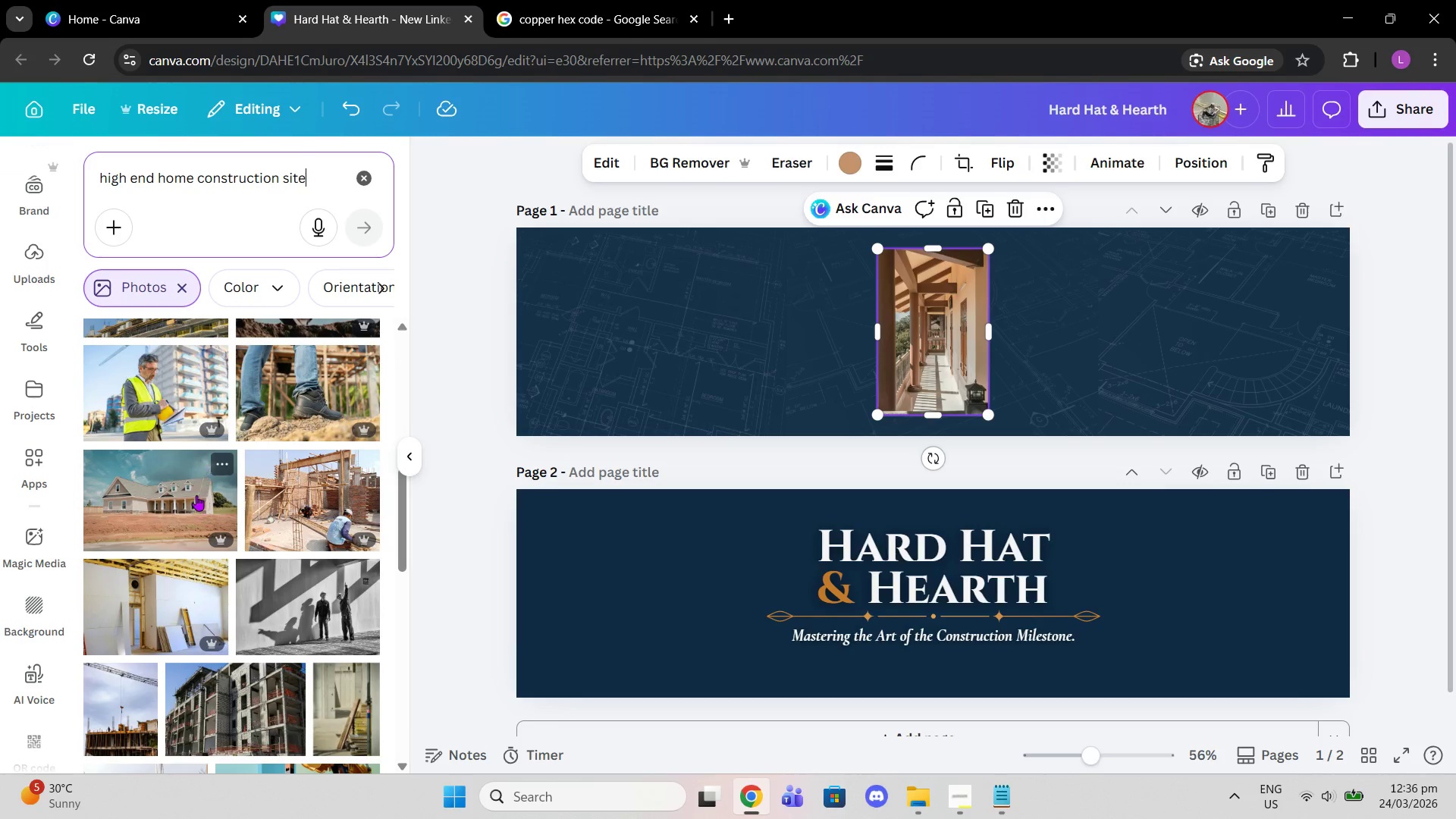 
left_click([185, 510])
 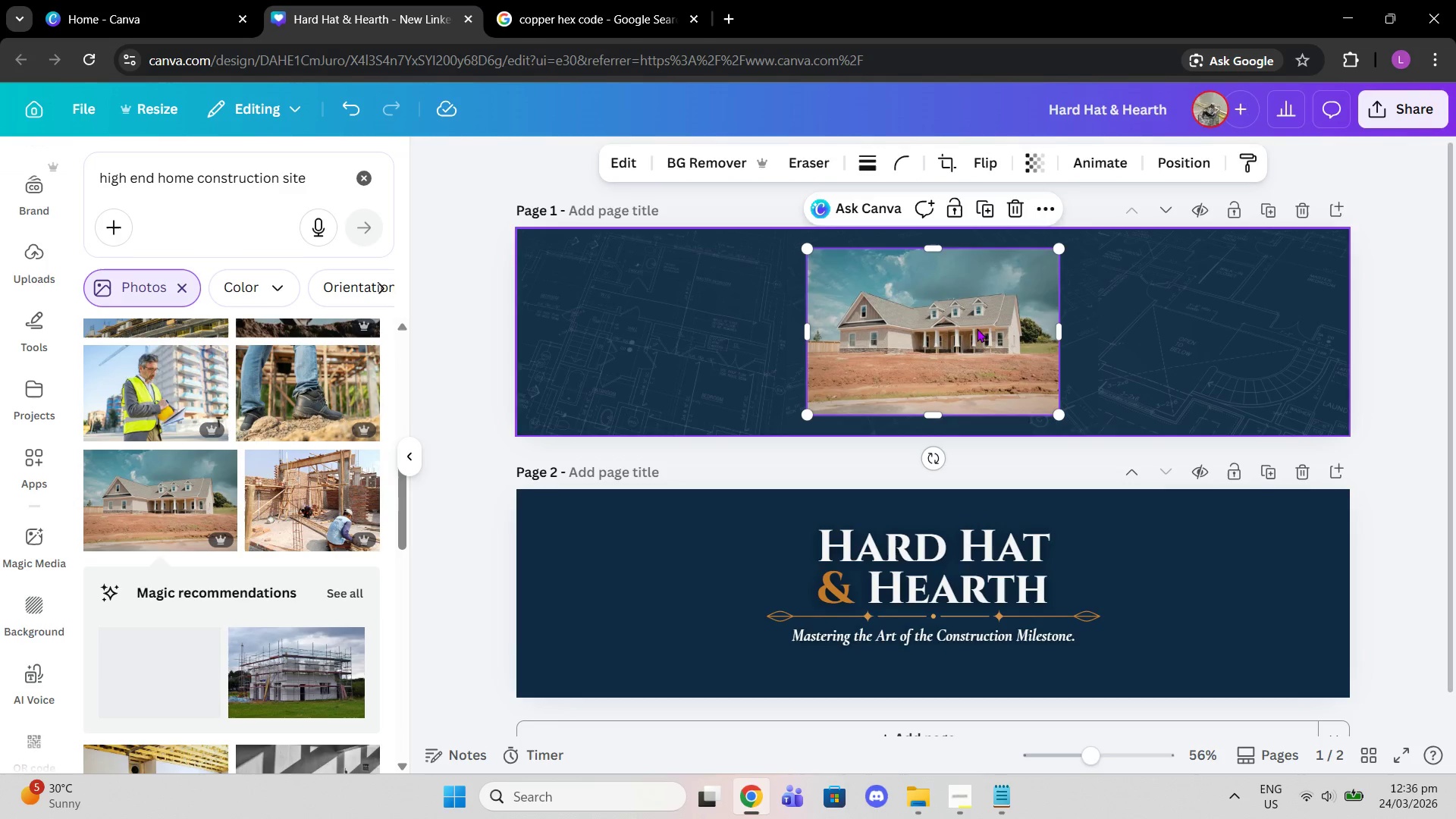 
left_click_drag(start_coordinate=[934, 344], to_coordinate=[1213, 325])
 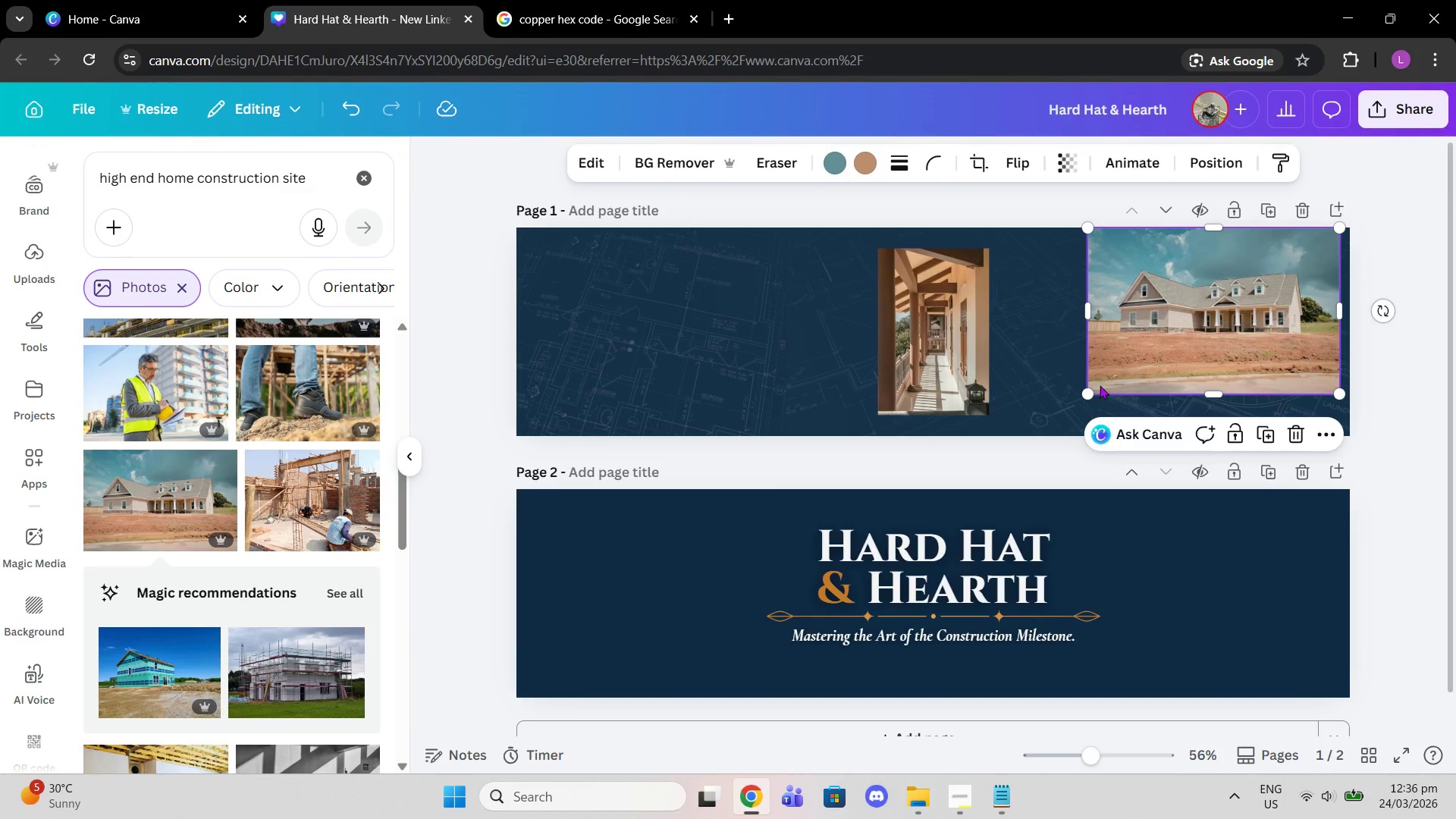 
left_click_drag(start_coordinate=[1087, 393], to_coordinate=[1016, 428])
 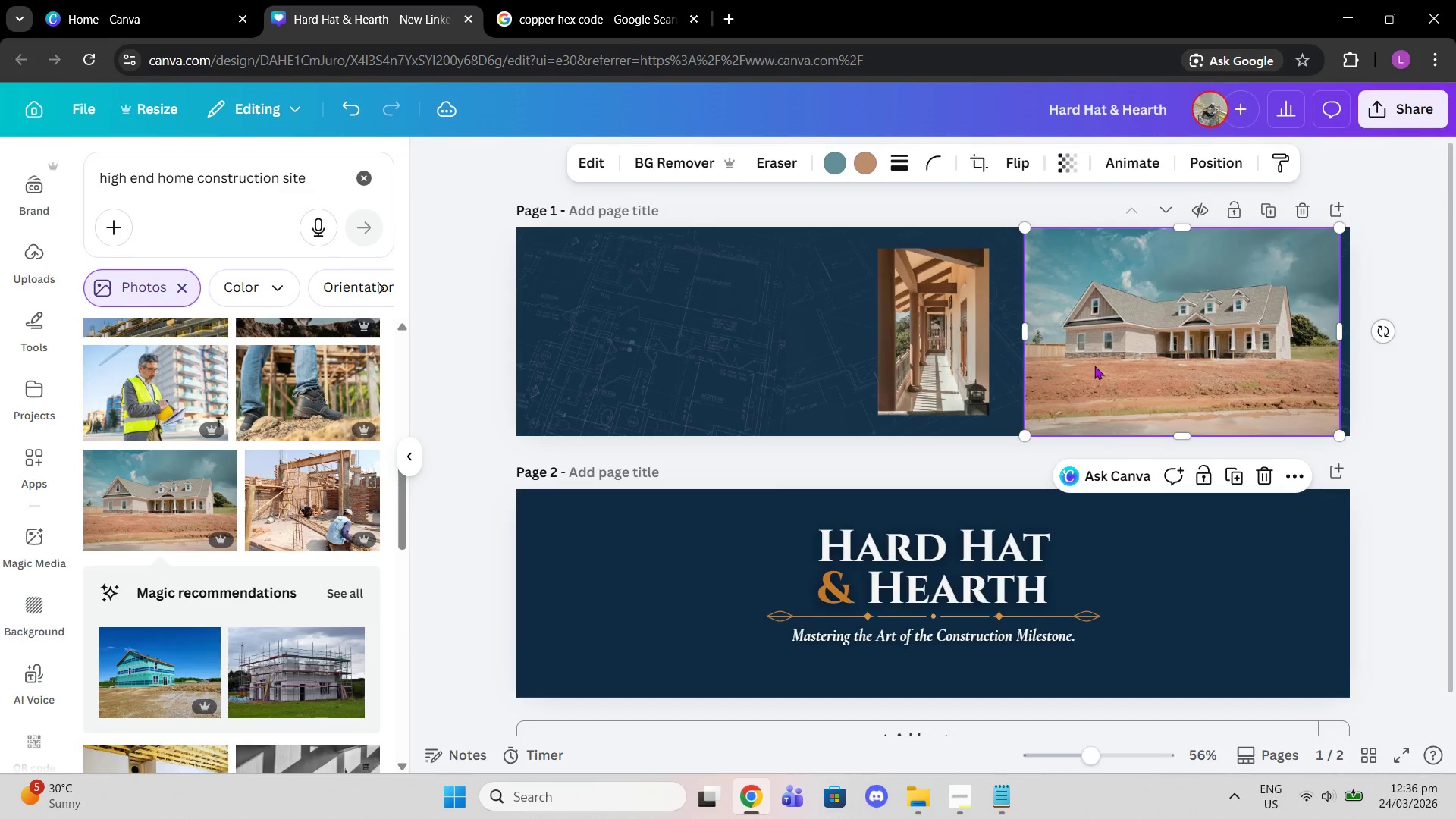 
left_click_drag(start_coordinate=[1095, 366], to_coordinate=[1106, 366])
 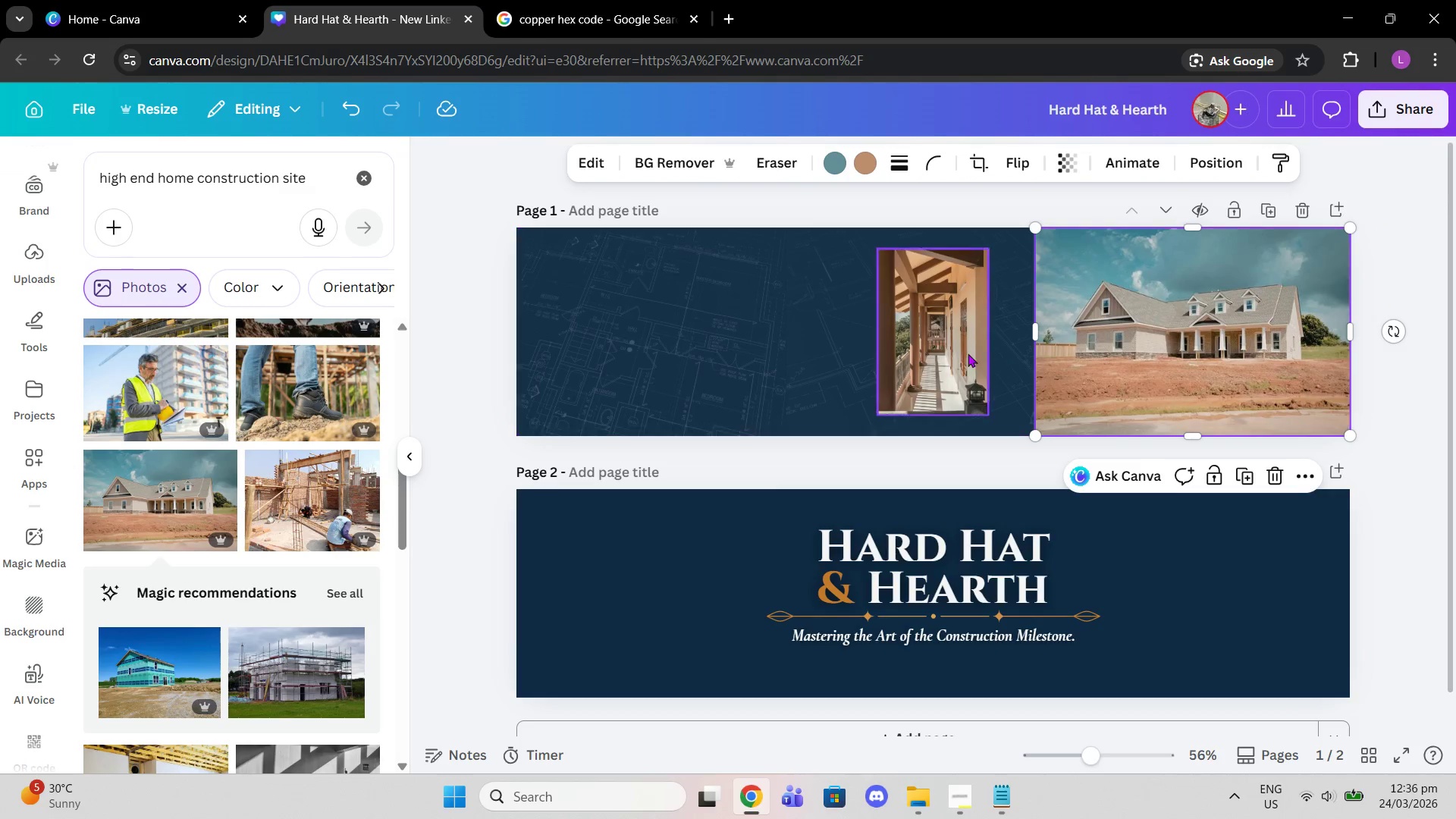 
left_click_drag(start_coordinate=[962, 353], to_coordinate=[1008, 328])
 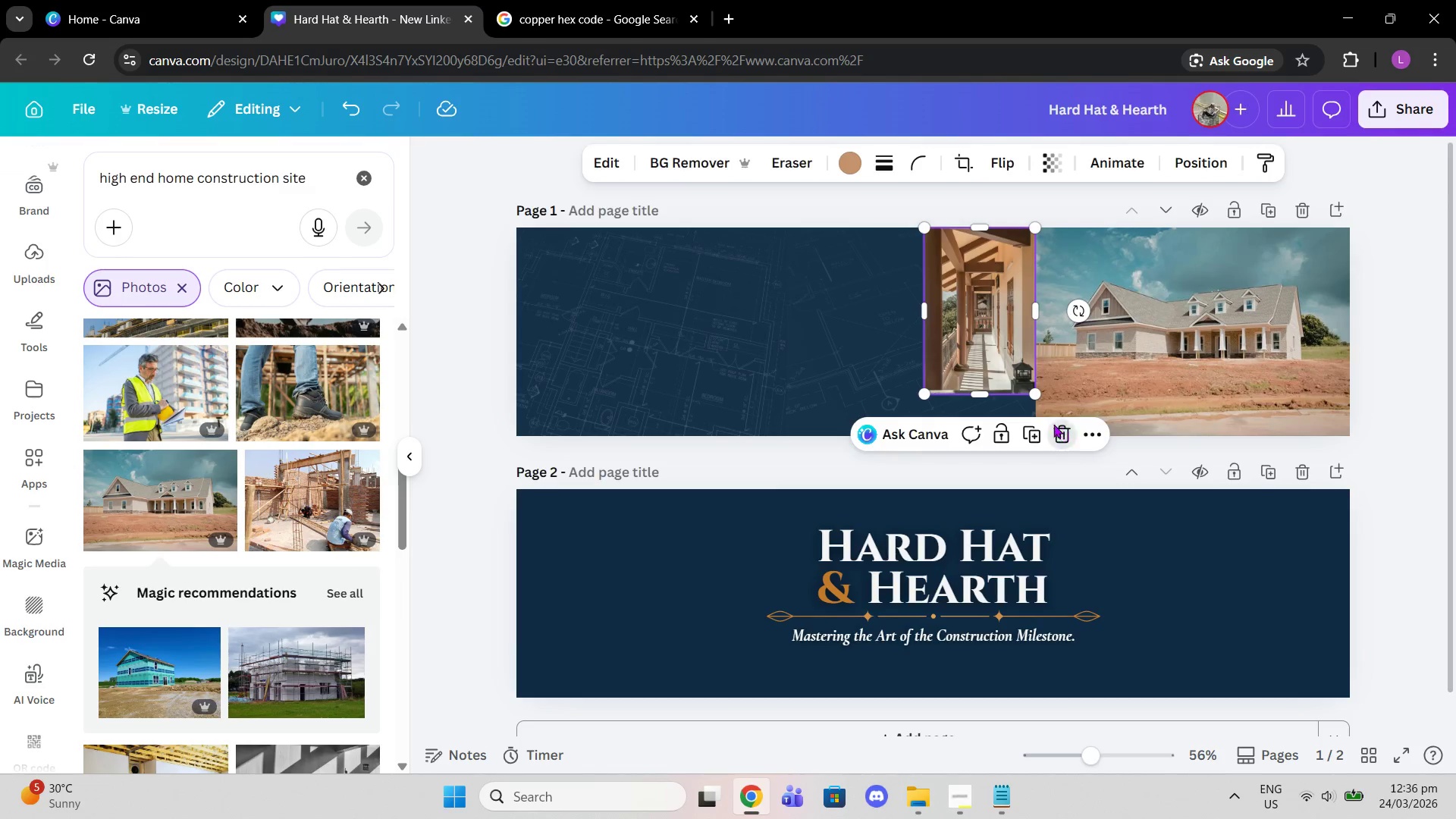 
scroll: coordinate [150, 539], scroll_direction: down, amount: 6.0
 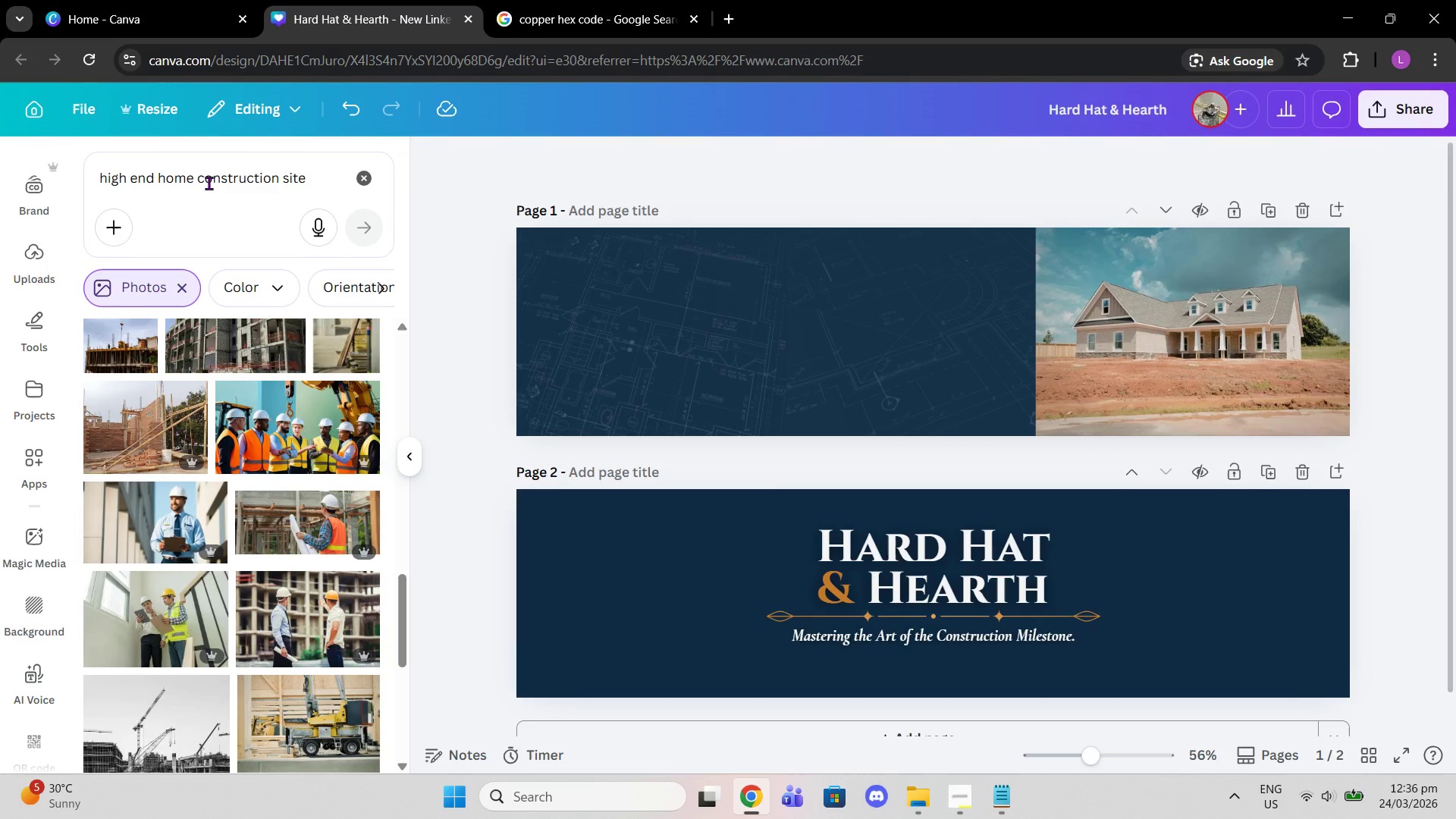 
left_click_drag(start_coordinate=[344, 177], to_coordinate=[93, 186])
 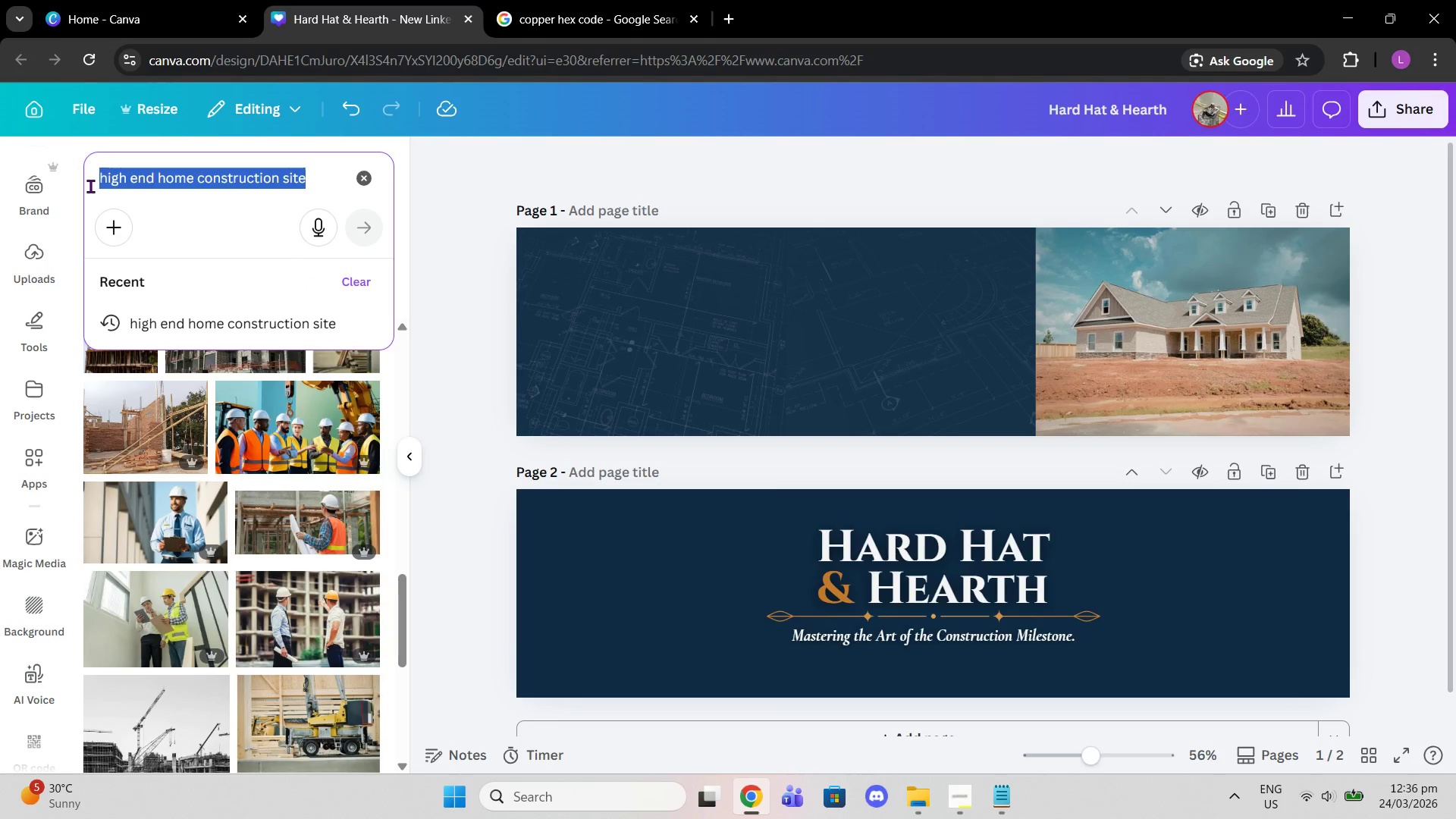 
type(luxury house construction frame)
 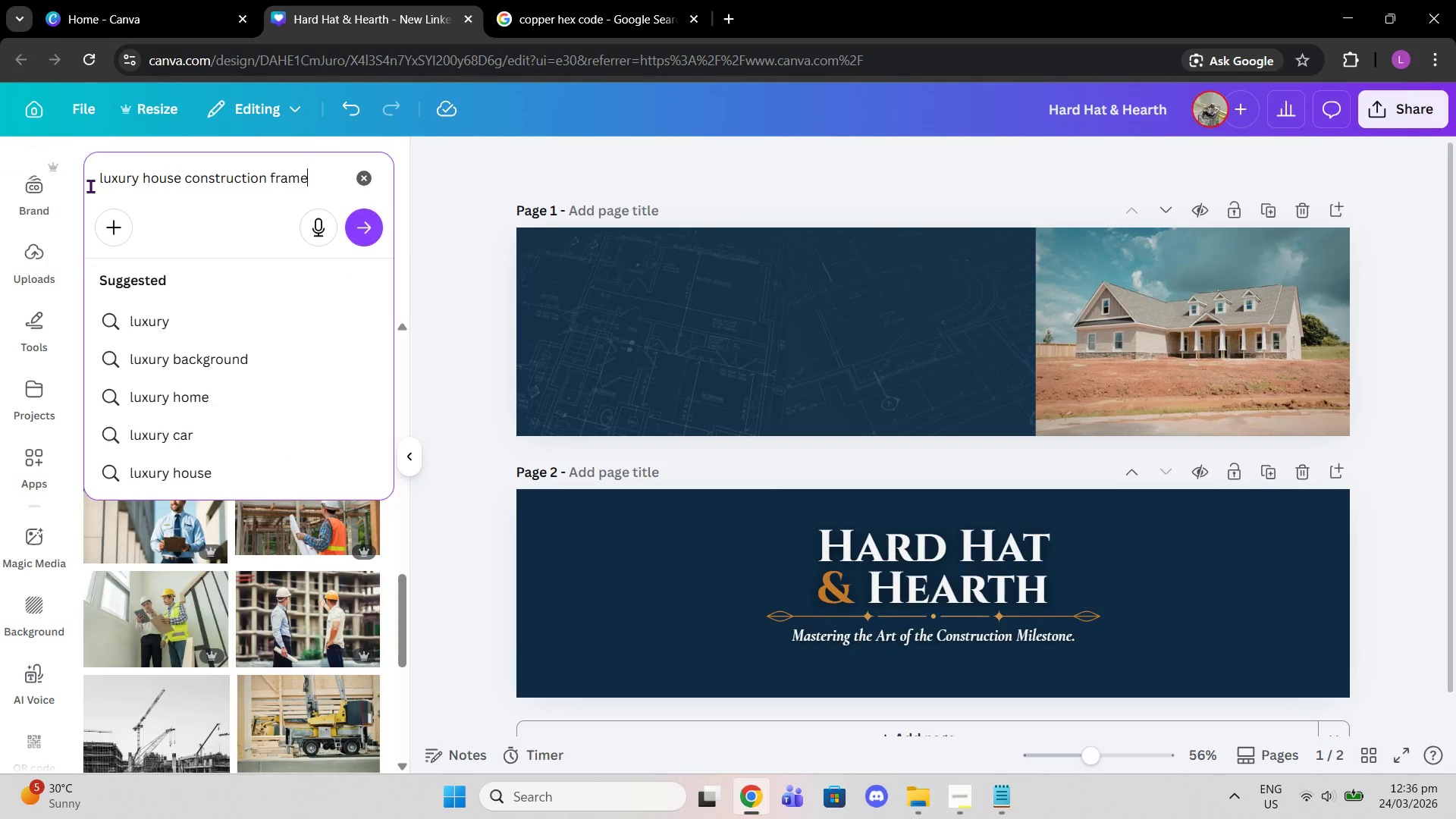 
key(Enter)
 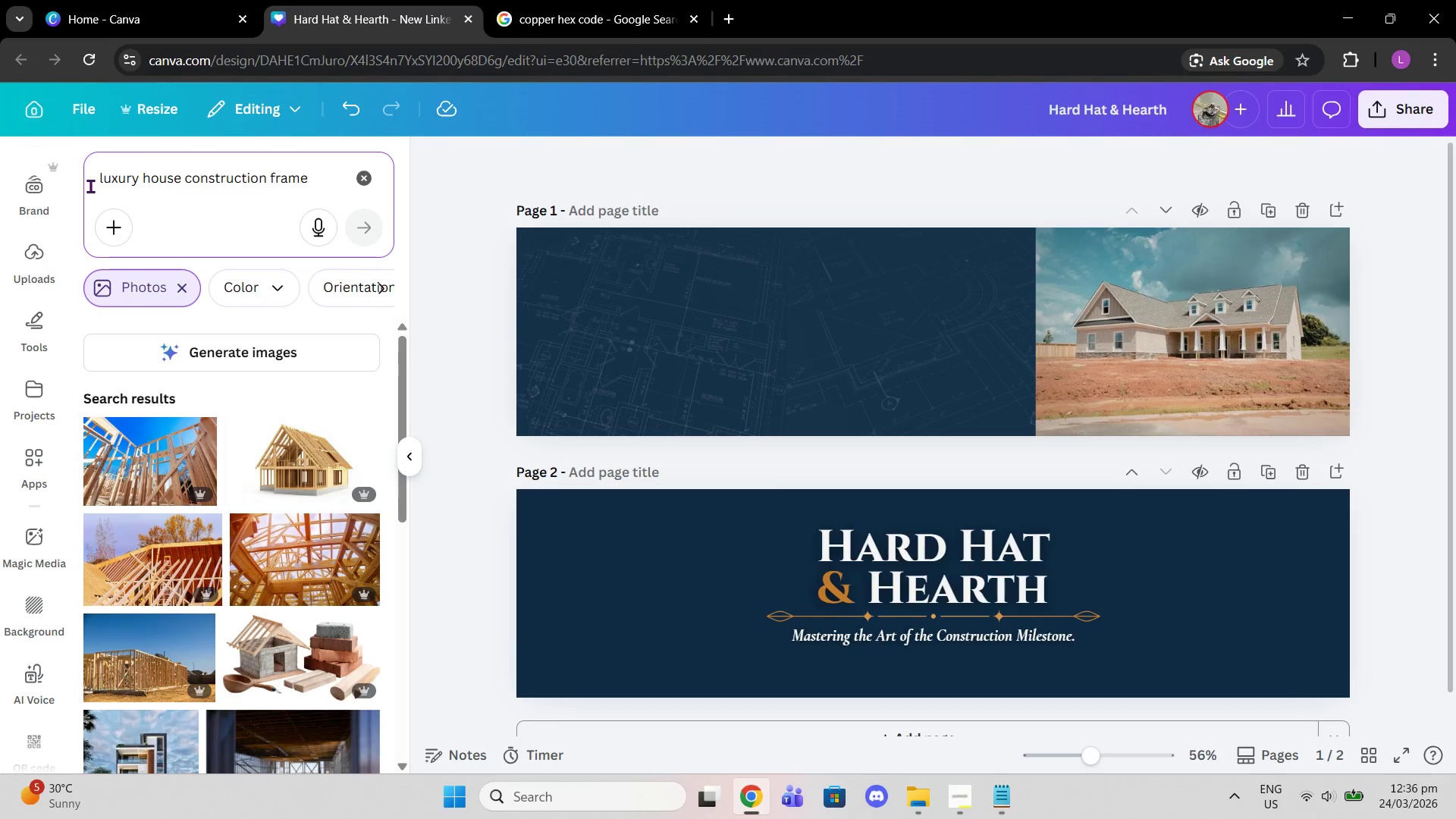 
scroll: coordinate [256, 450], scroll_direction: down, amount: 3.0
 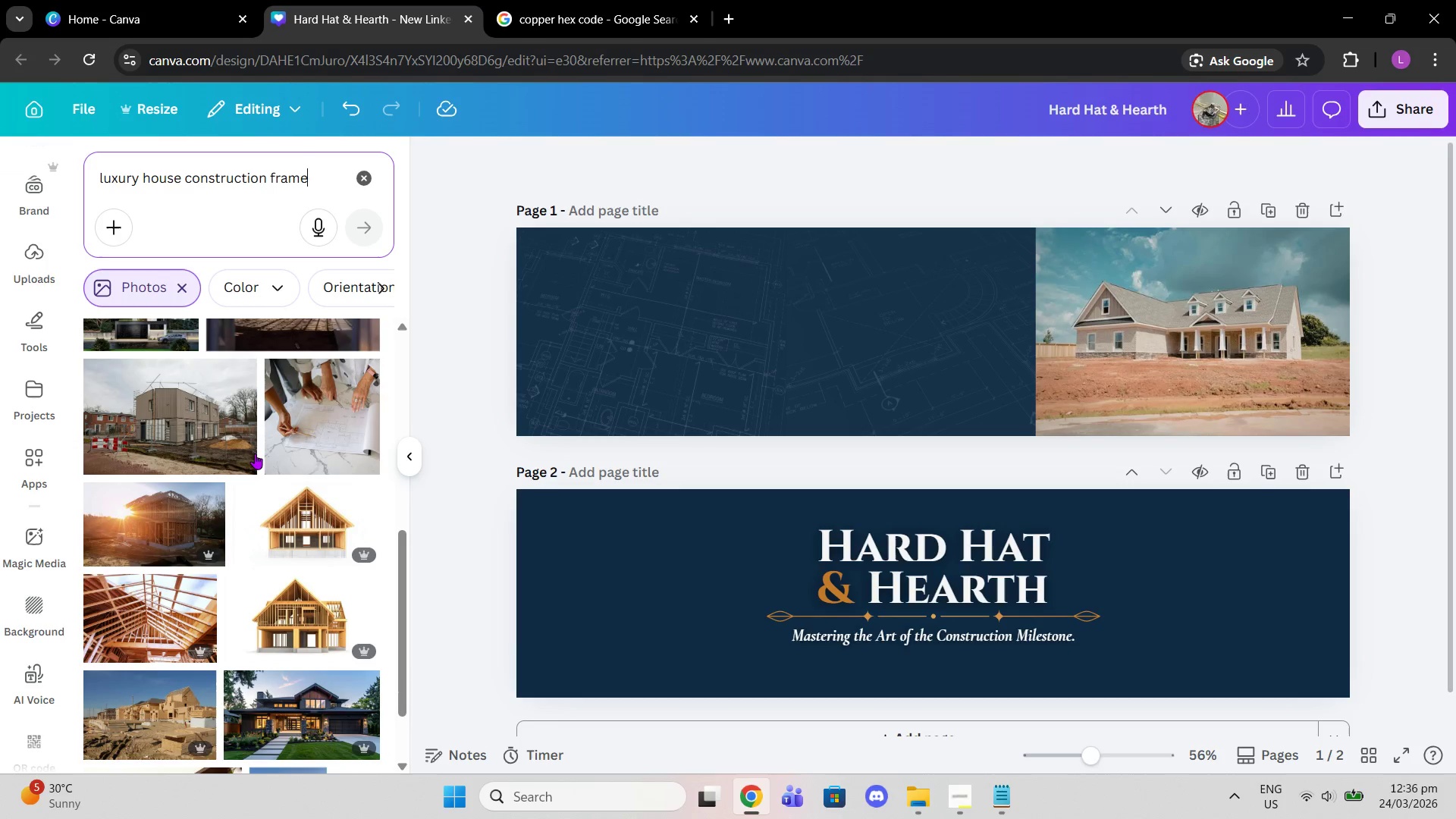 
left_click([140, 535])
 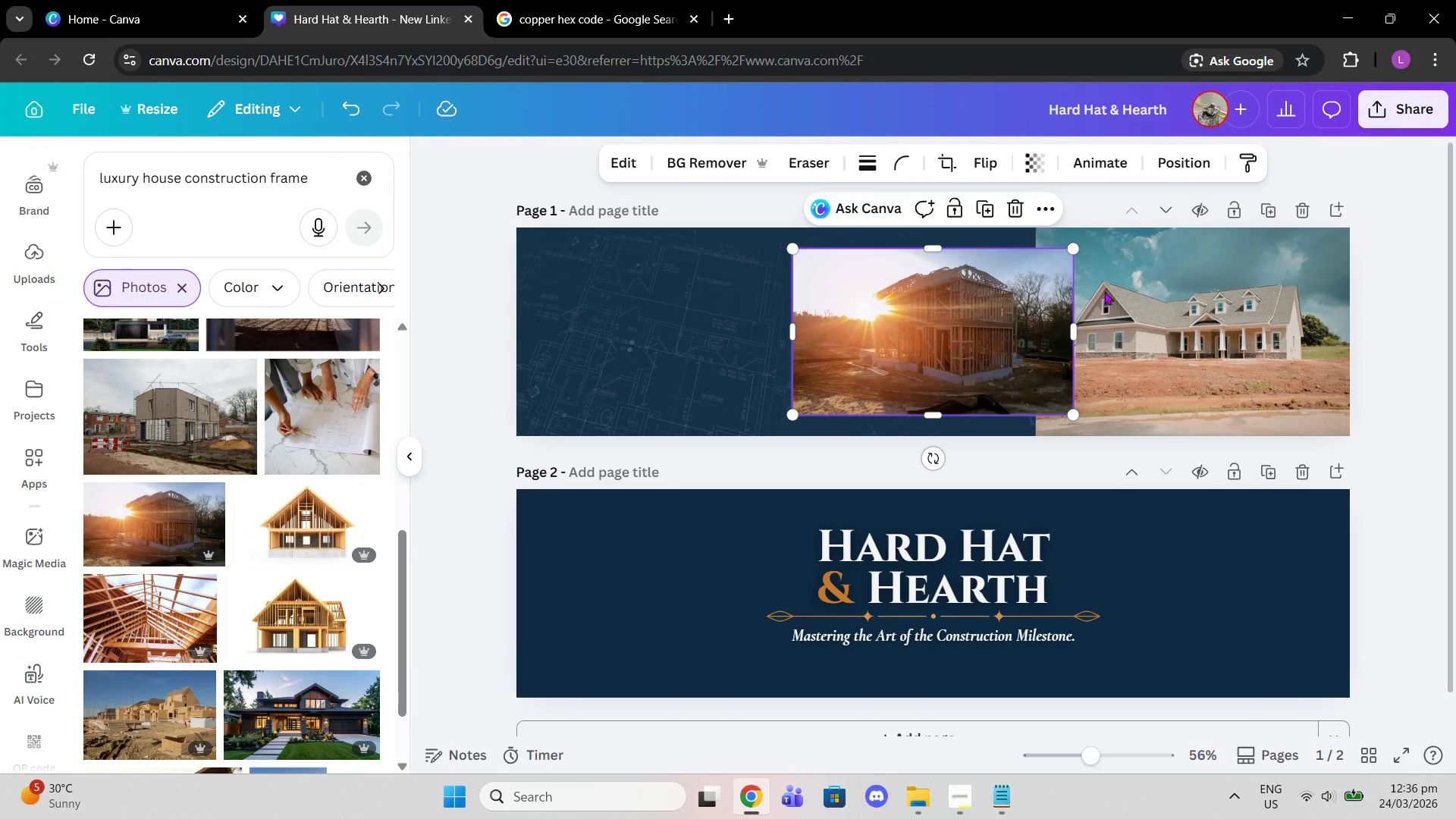 
double_click([1127, 302])
 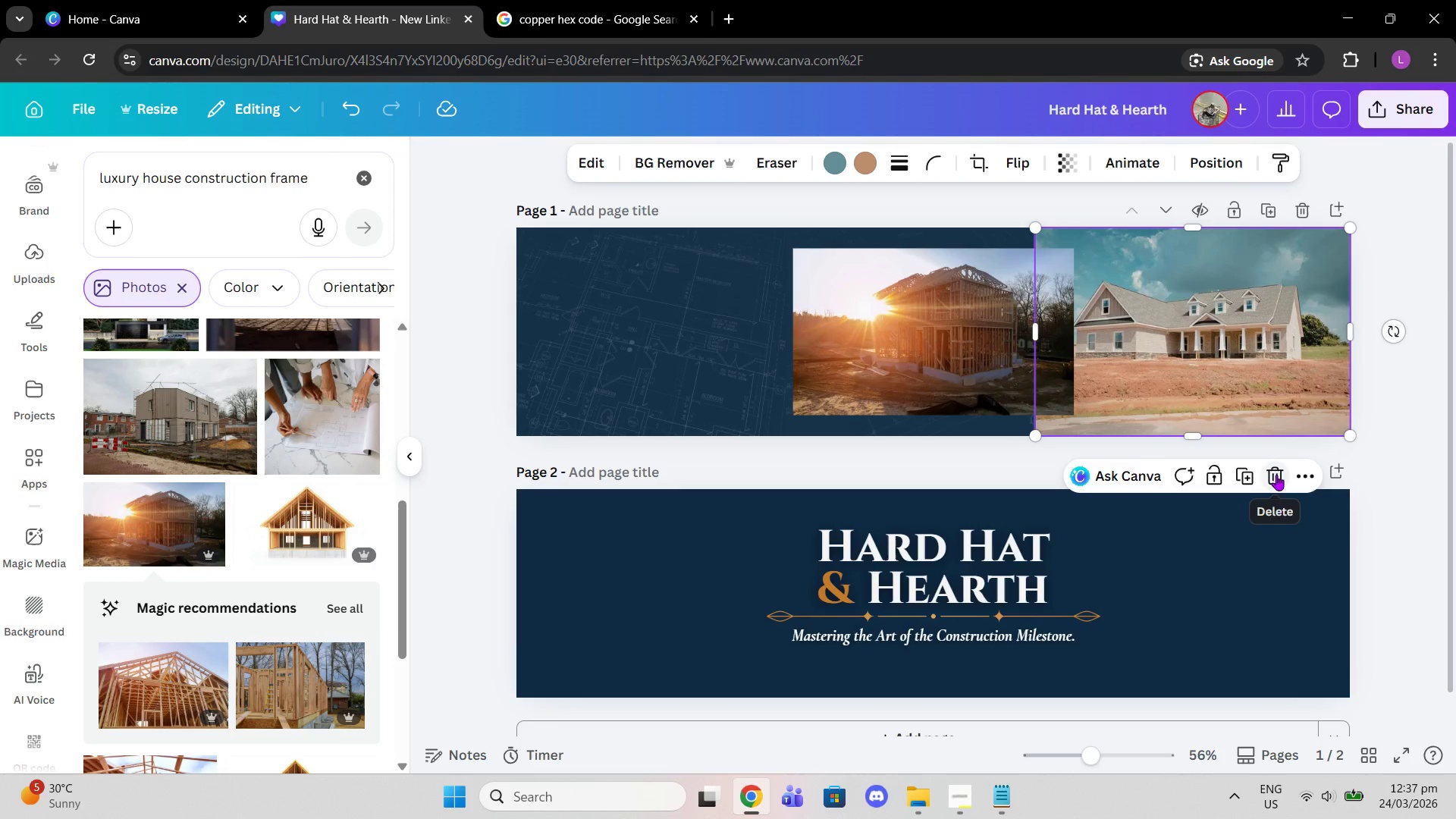 
left_click_drag(start_coordinate=[968, 314], to_coordinate=[1241, 292])
 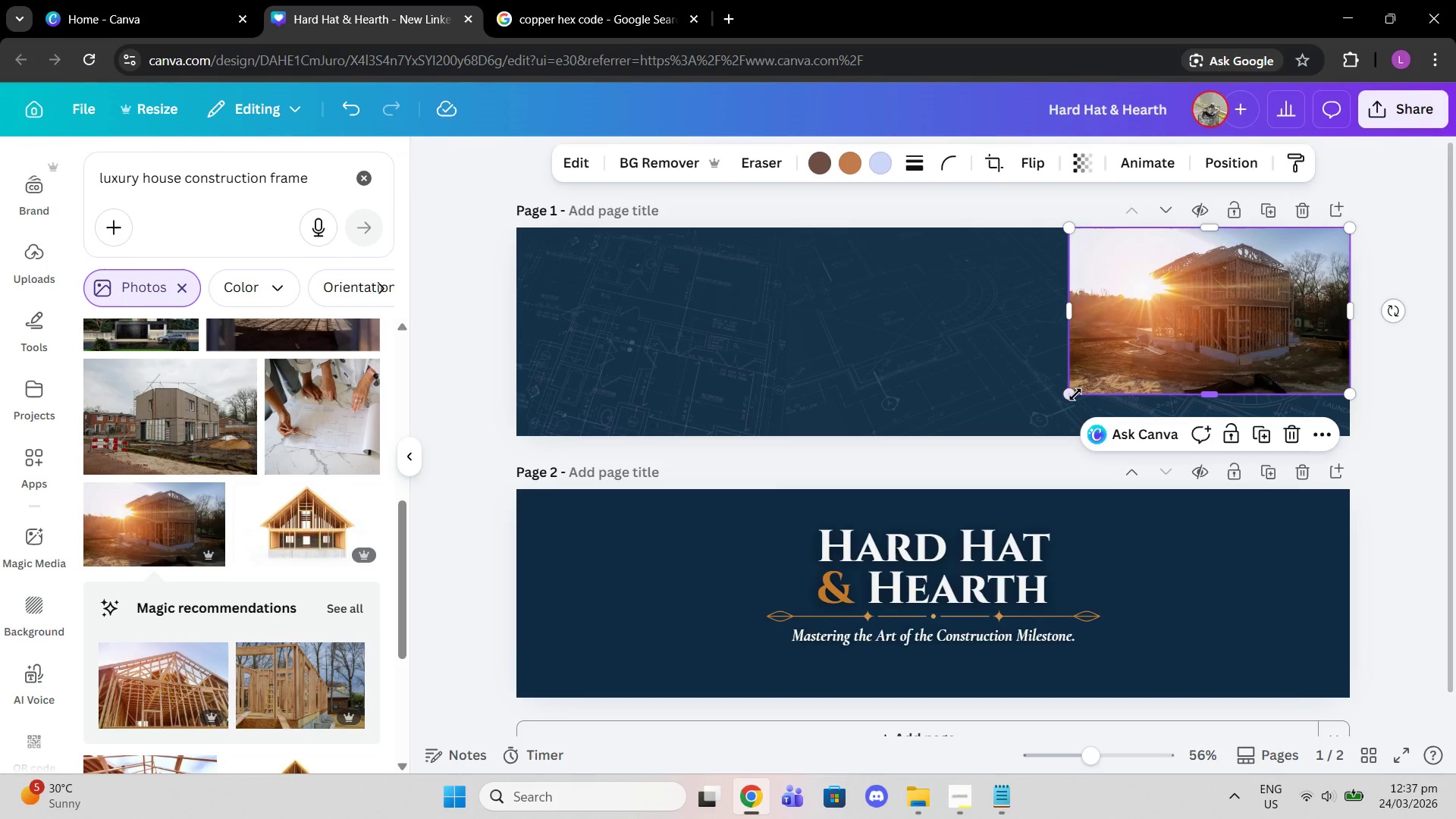 
left_click_drag(start_coordinate=[1075, 394], to_coordinate=[1012, 451])
 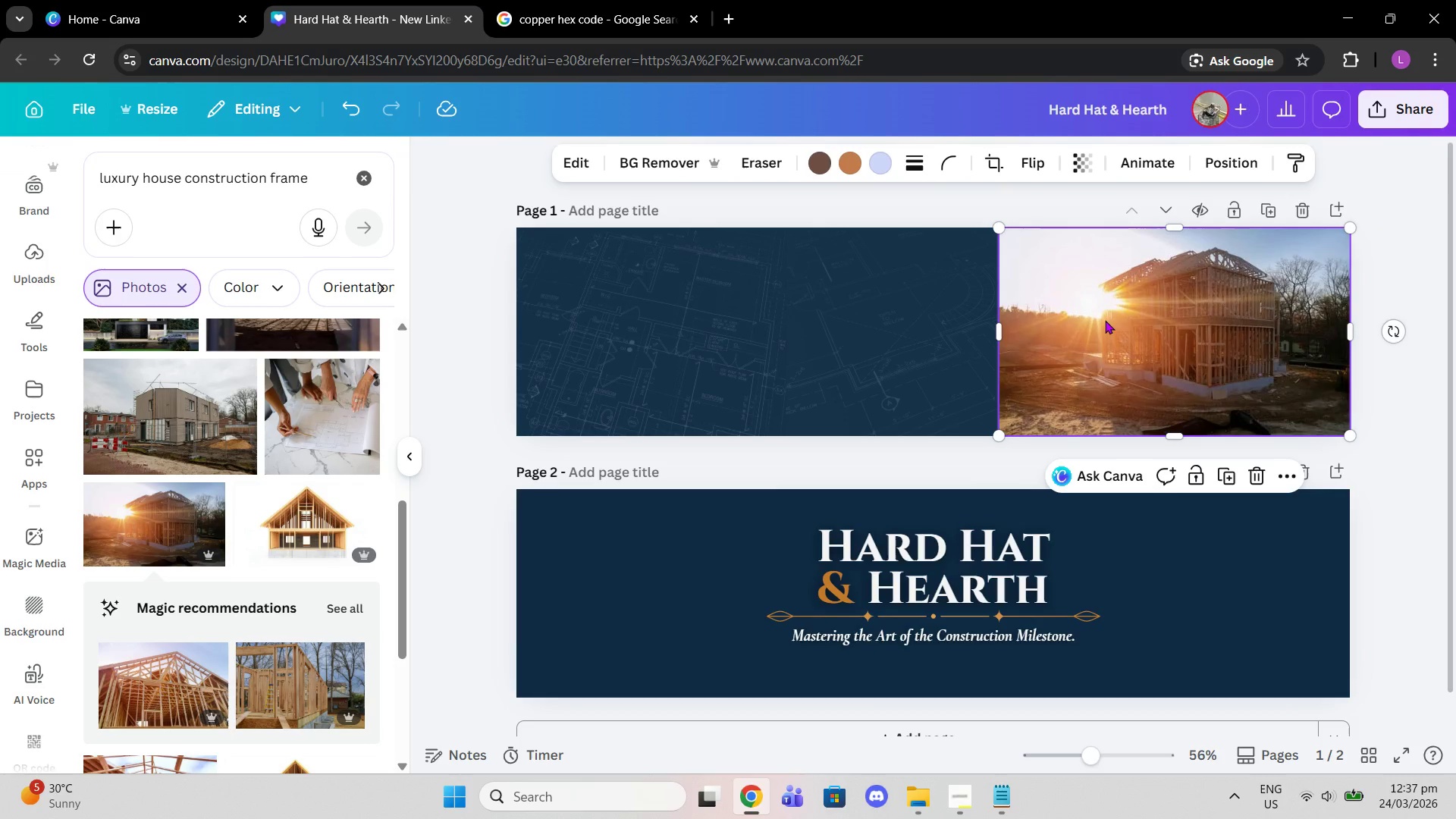 
wait(10.3)
 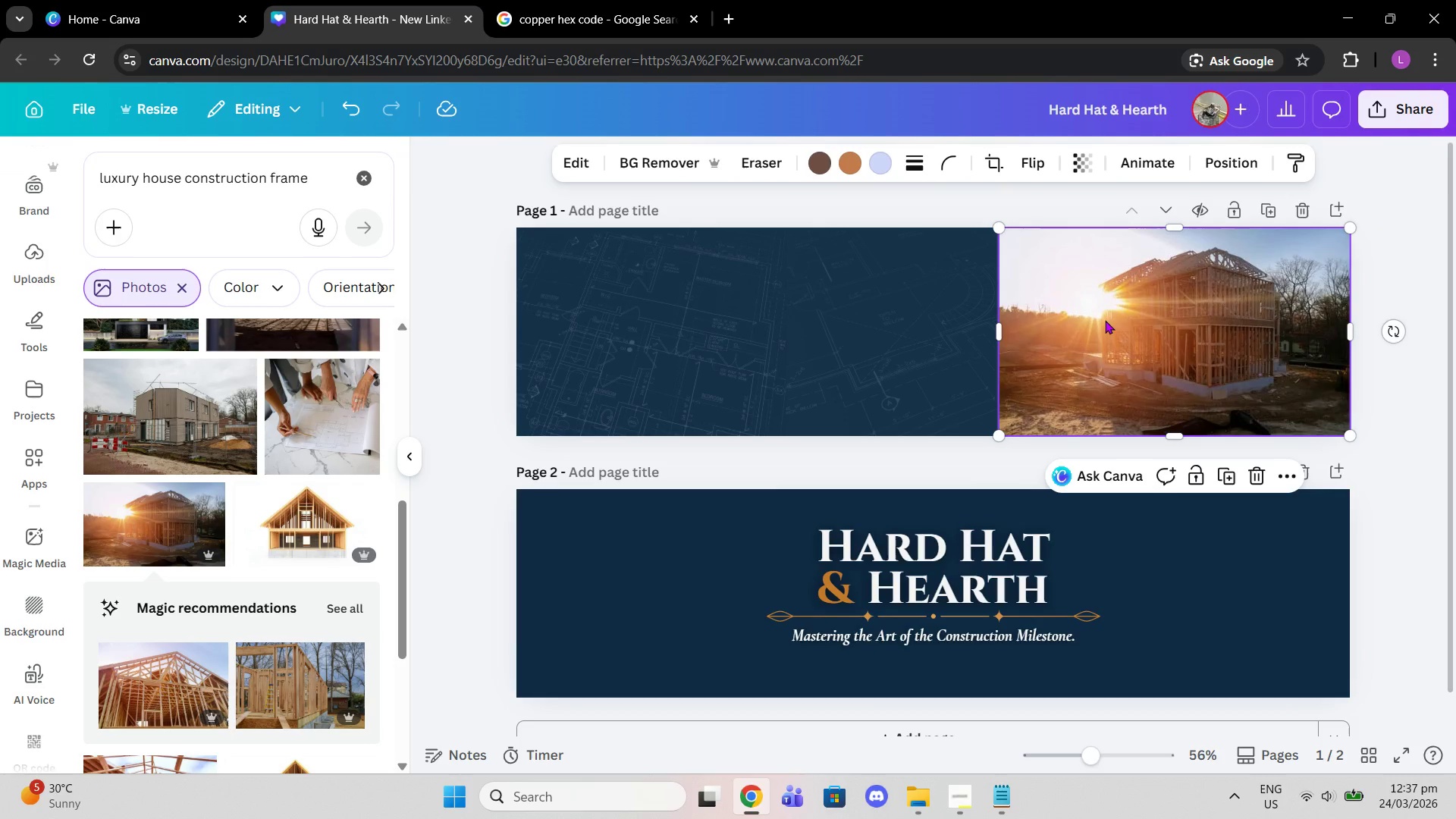 
left_click([966, 800])